 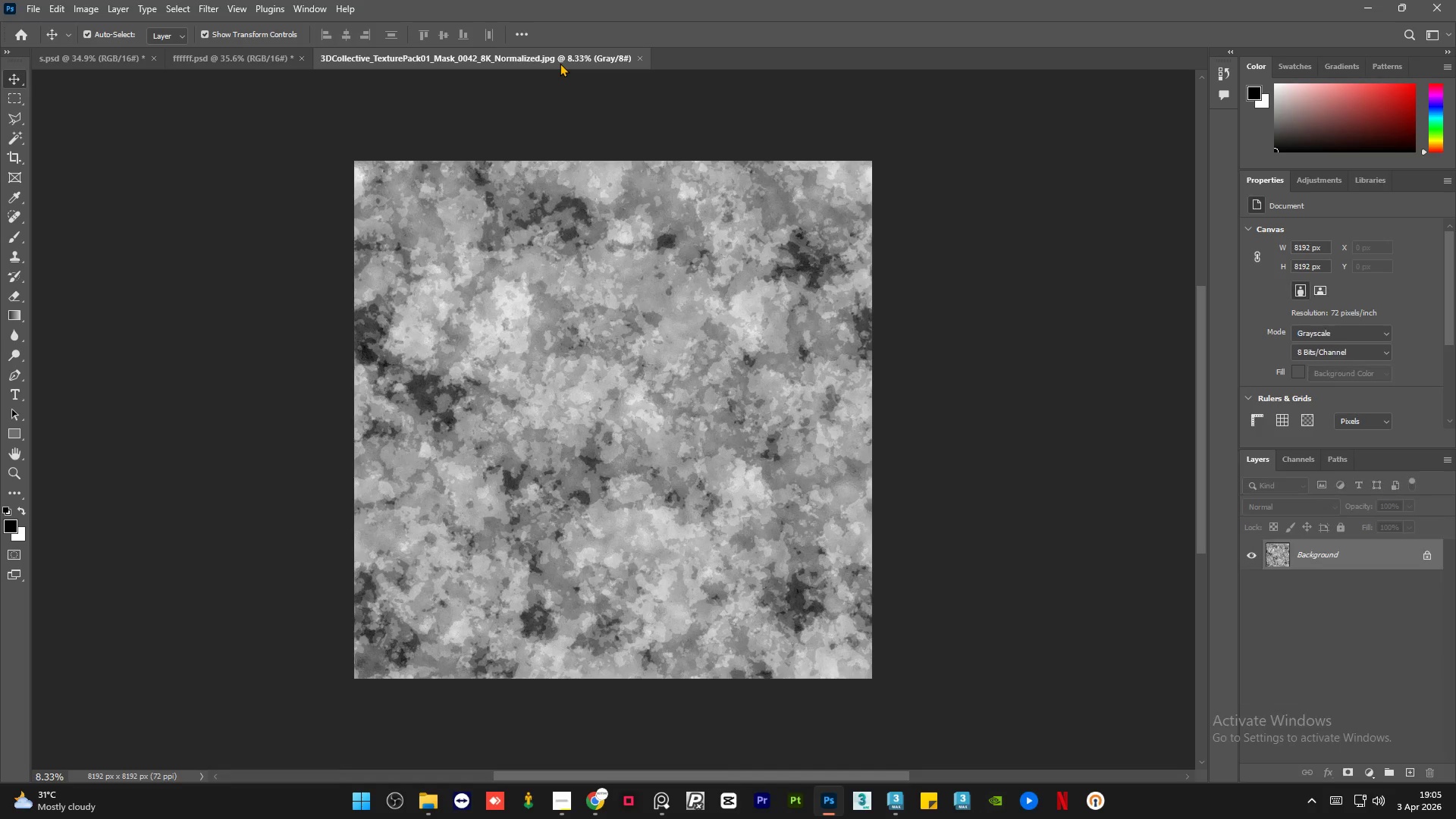 
hold_key(key=AltLeft, duration=1.36)
scroll: coordinate [548, 302], scroll_direction: up, amount: 3.0
 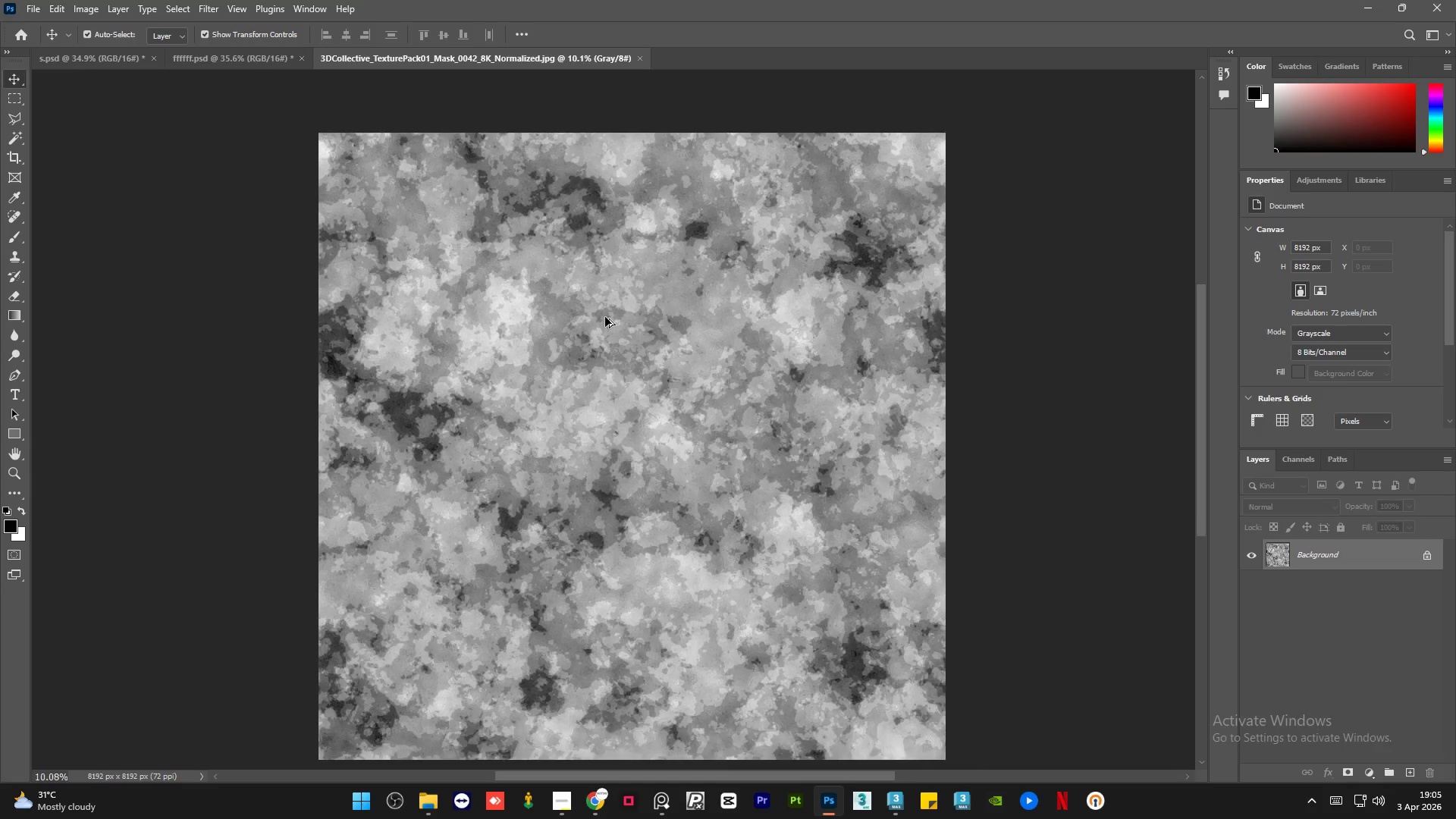 
scroll: coordinate [605, 317], scroll_direction: down, amount: 3.0
 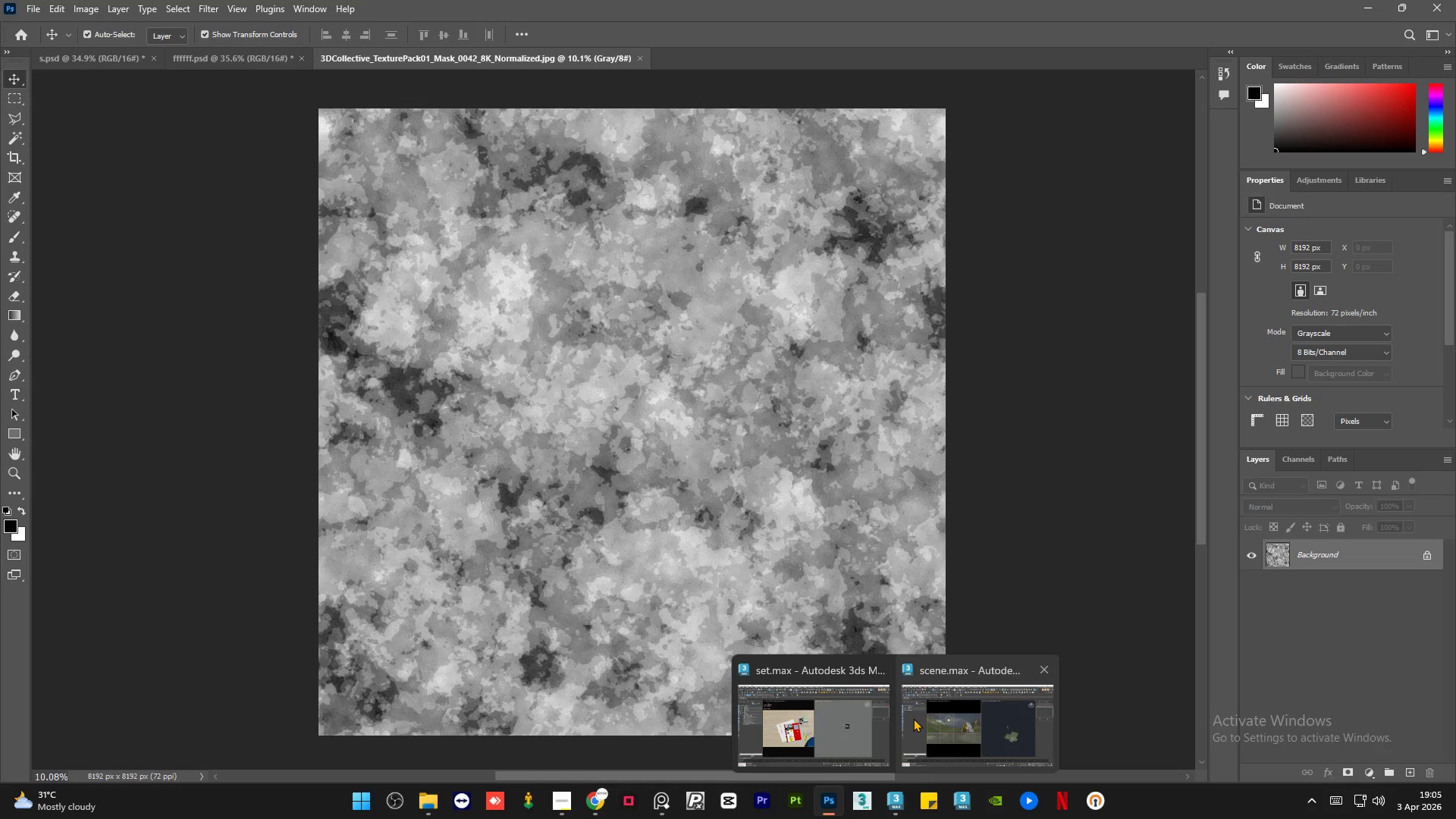 
left_click([915, 717])
 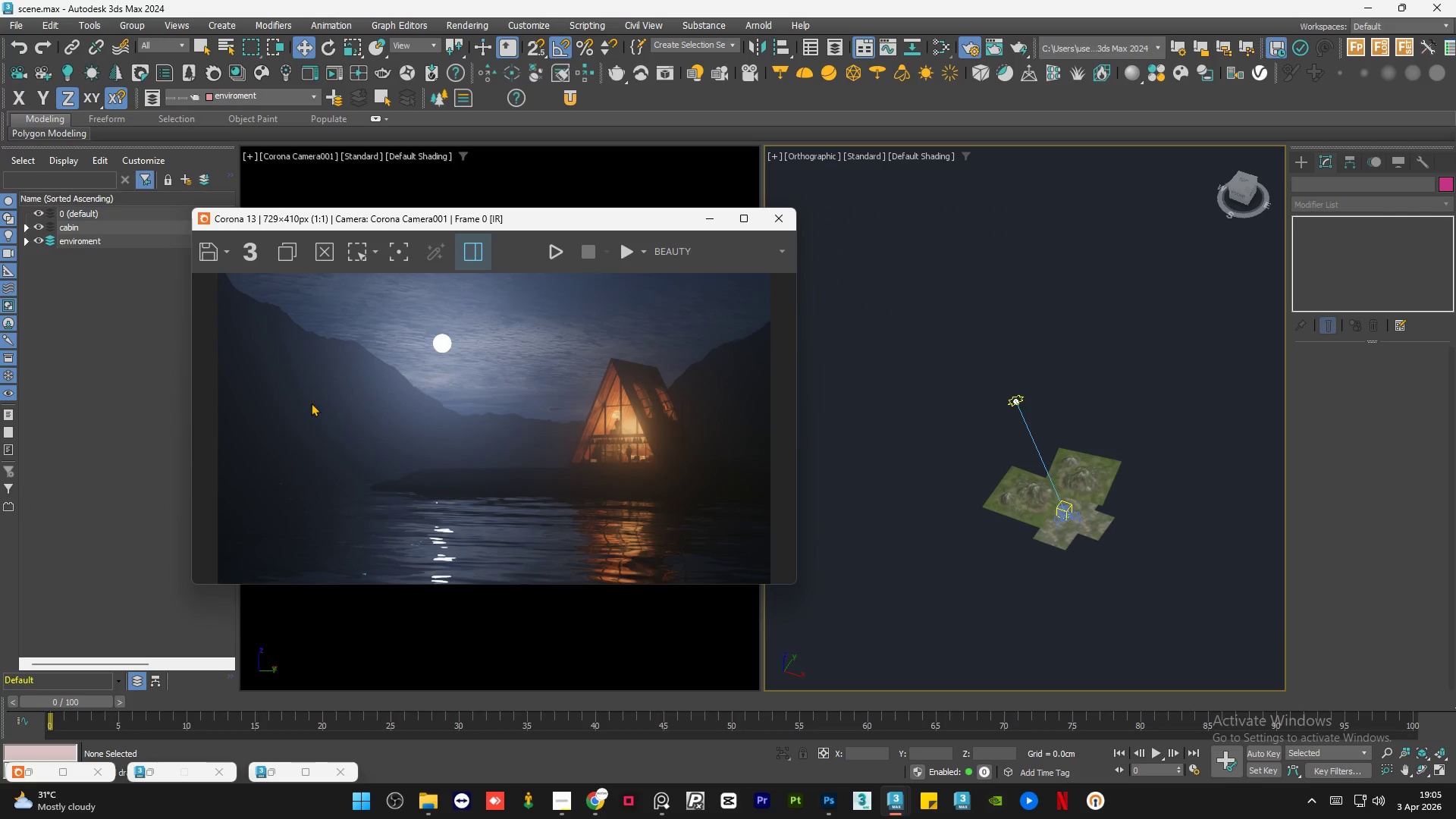 
scroll: coordinate [311, 403], scroll_direction: down, amount: 1.0
 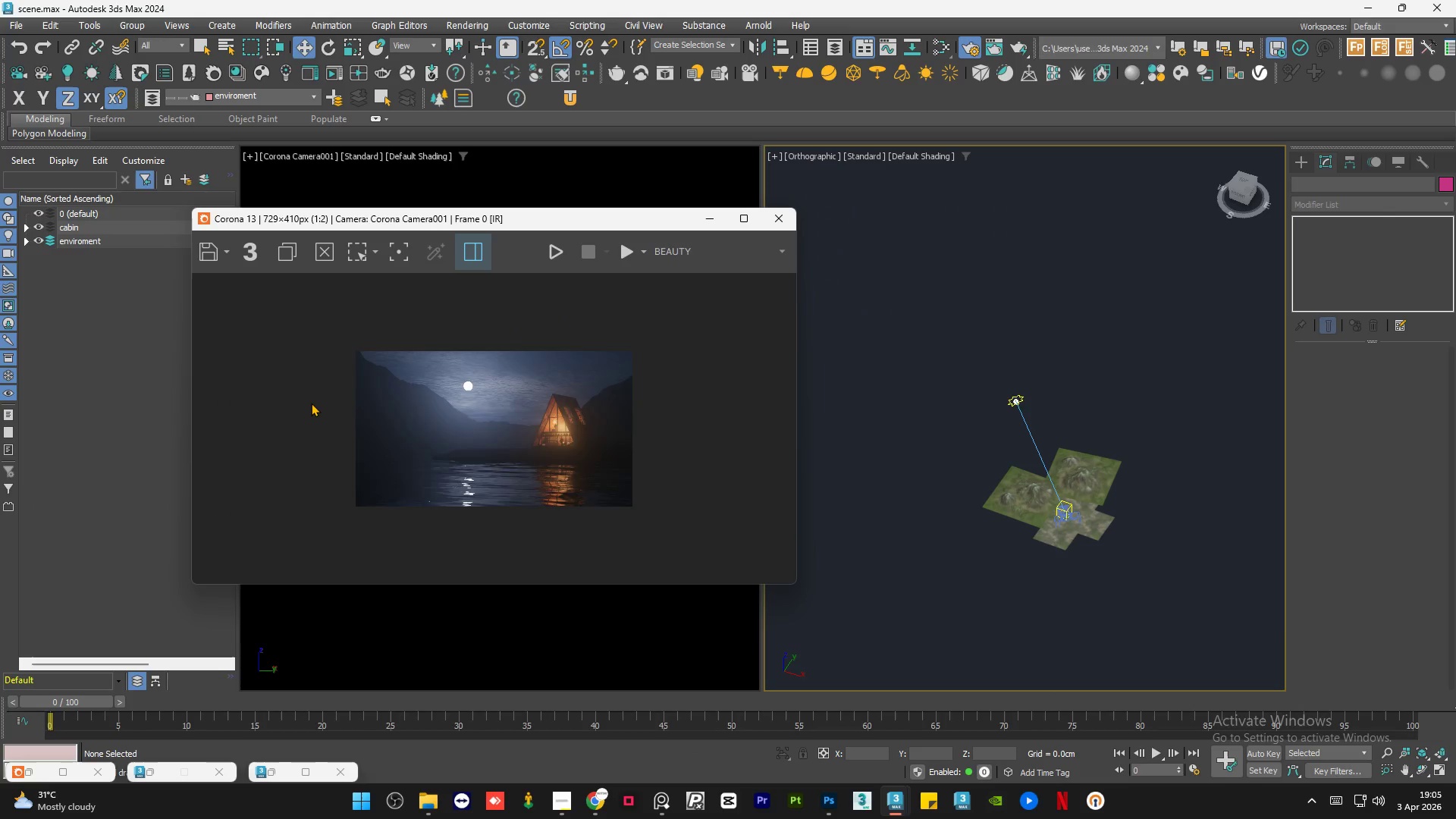 
scroll: coordinate [311, 403], scroll_direction: up, amount: 1.0
 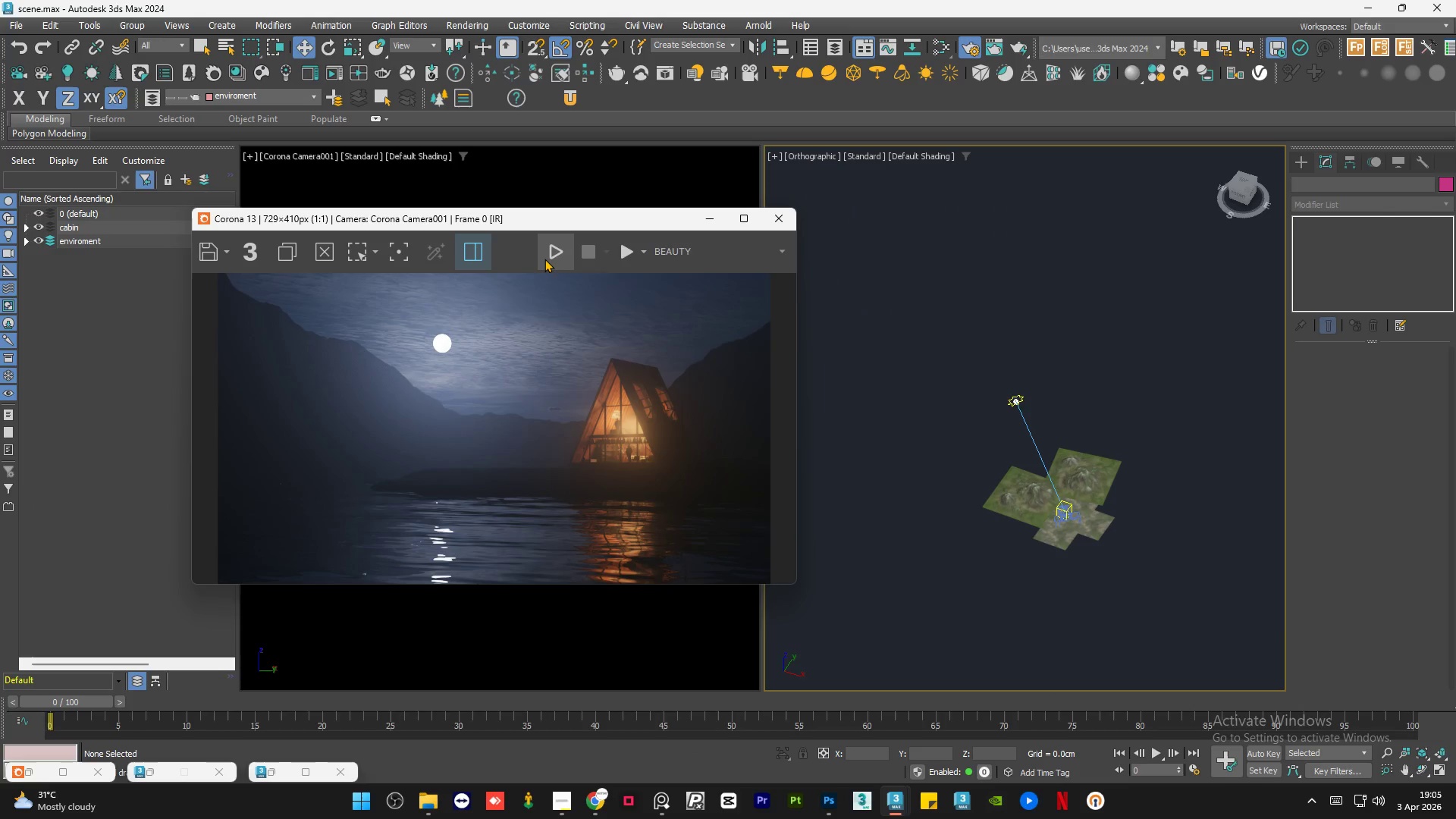 
left_click([544, 259])
 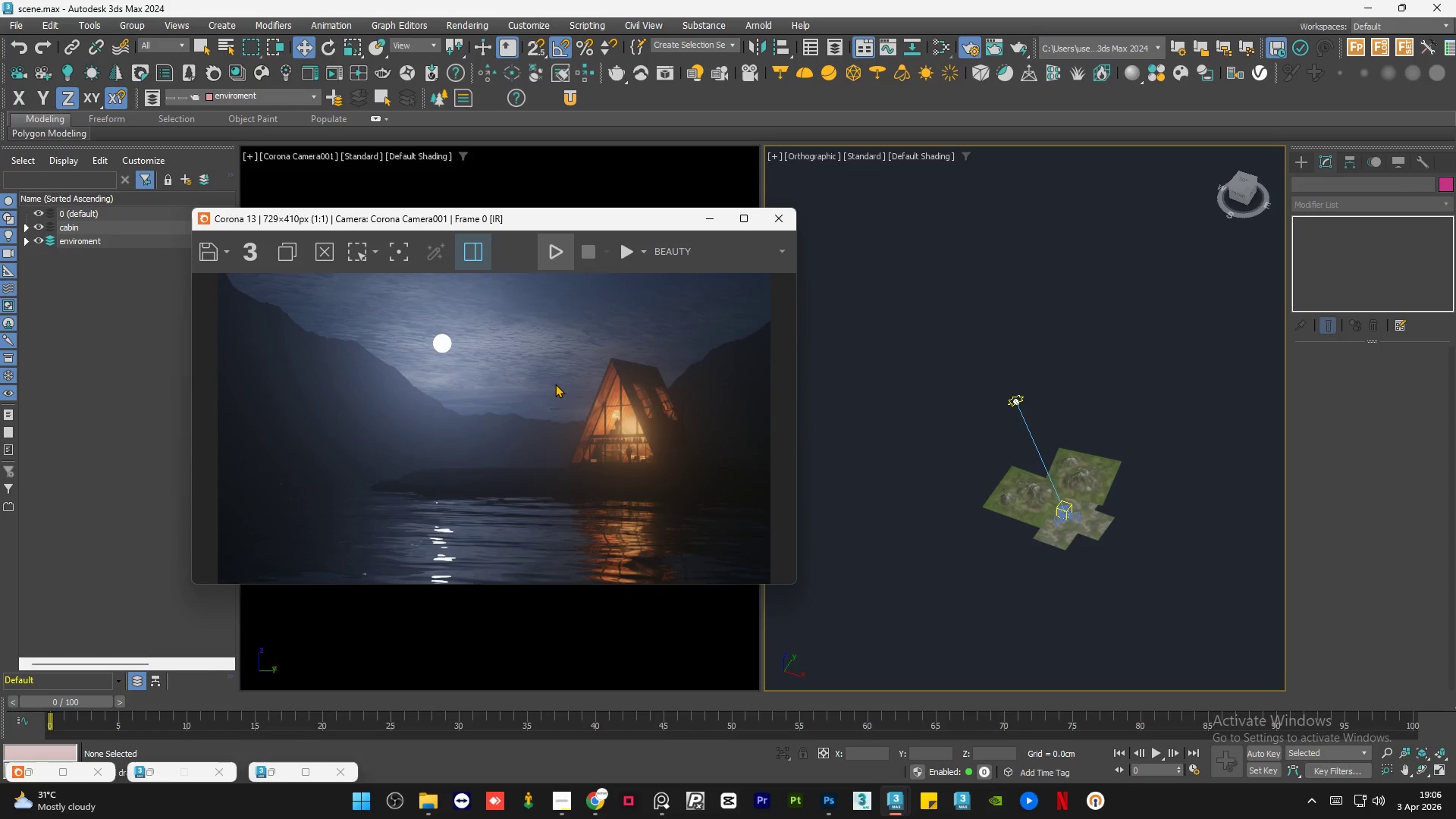 
wait(30.69)
 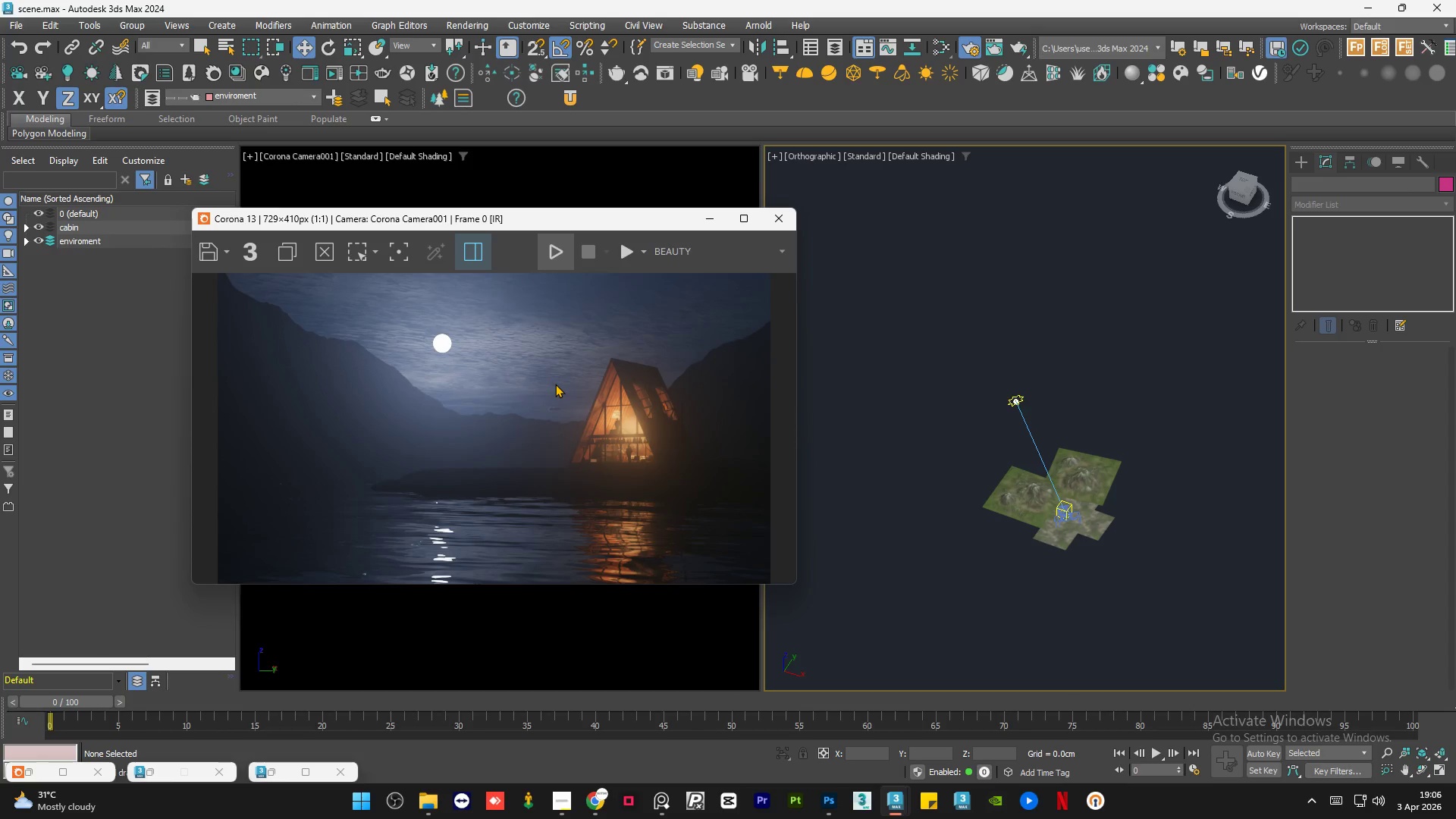 
scroll: coordinate [555, 384], scroll_direction: down, amount: 1.0
 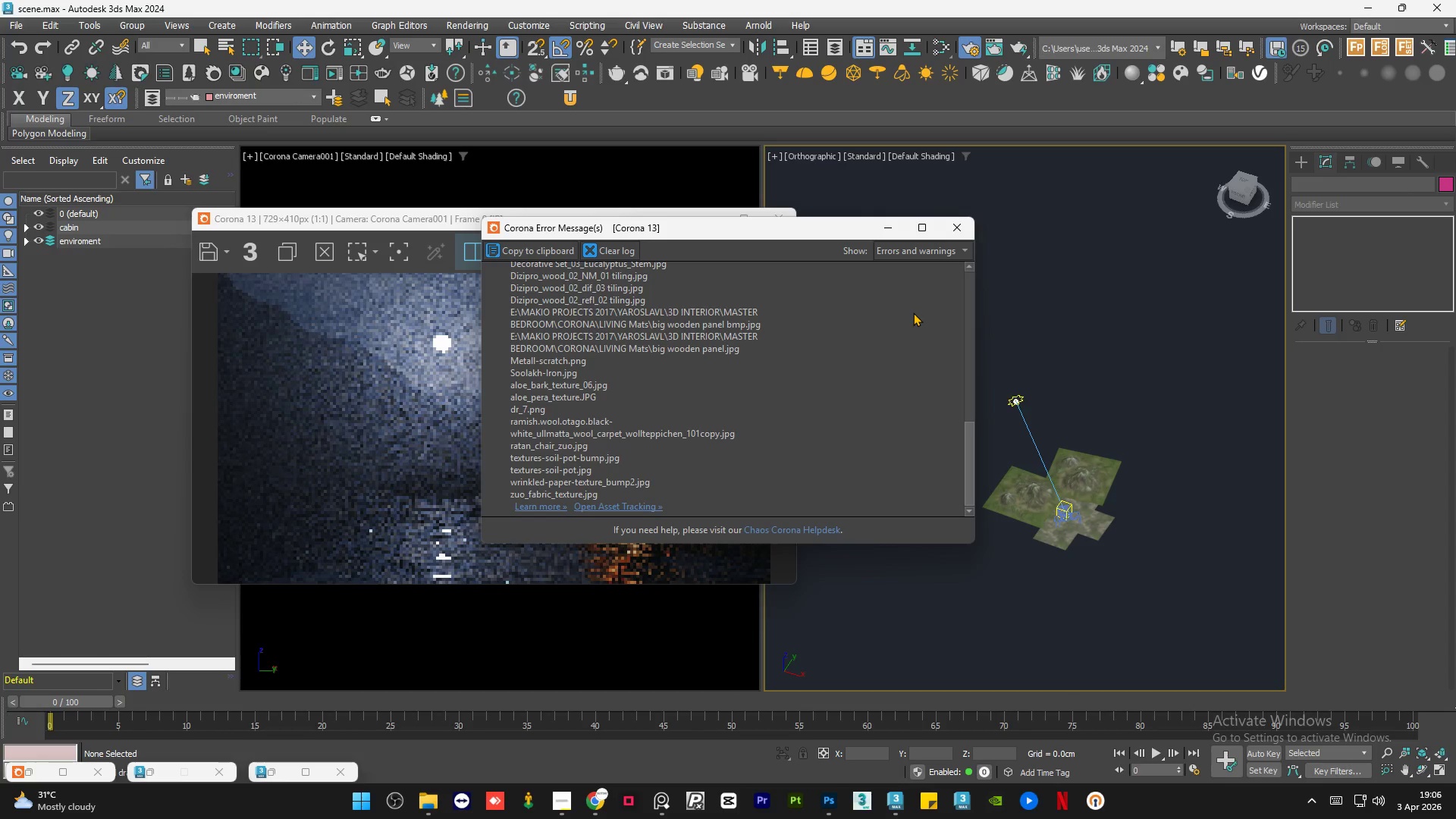 
wait(33.07)
 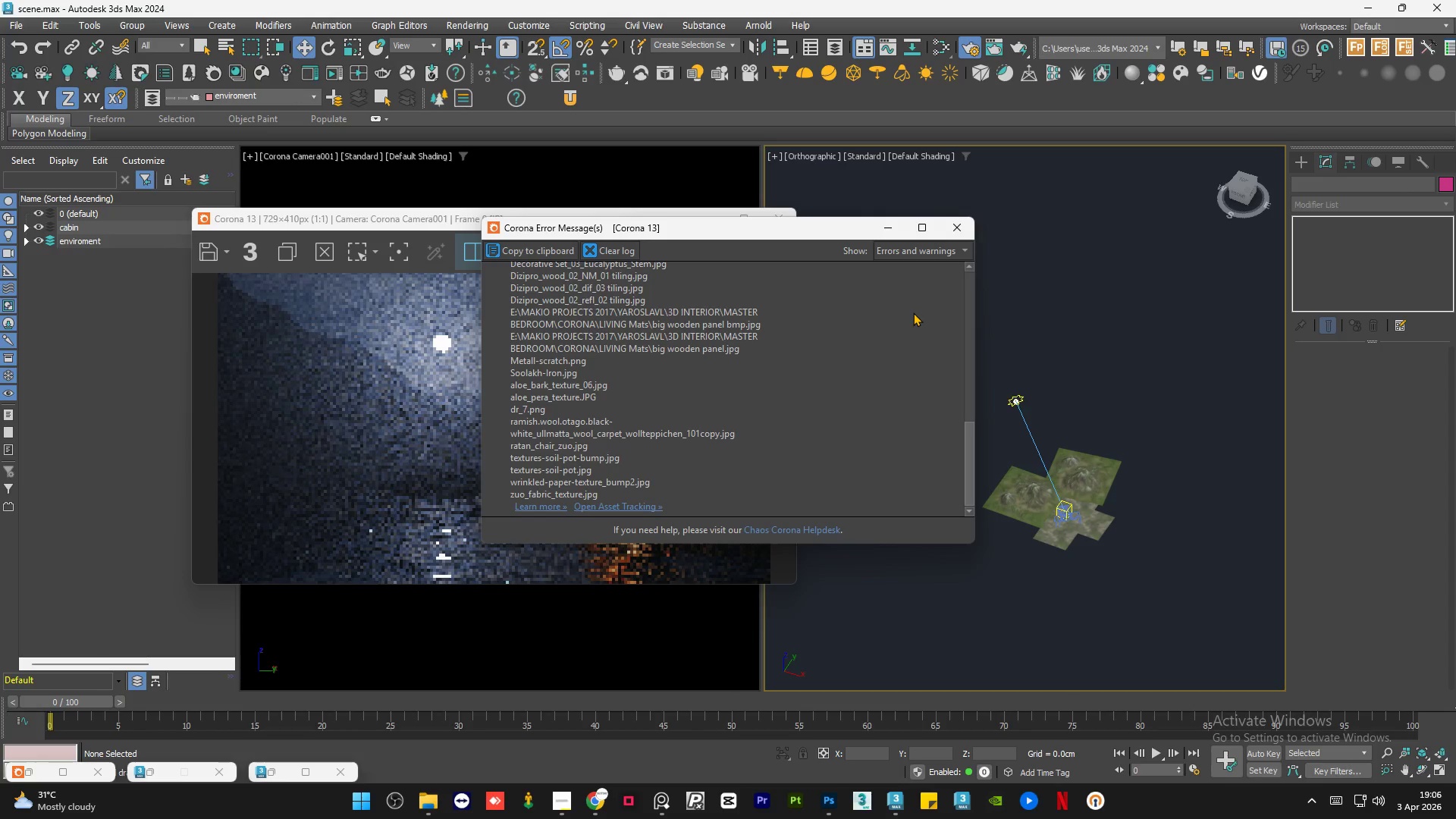 
scroll: coordinate [731, 400], scroll_direction: up, amount: 16.0
 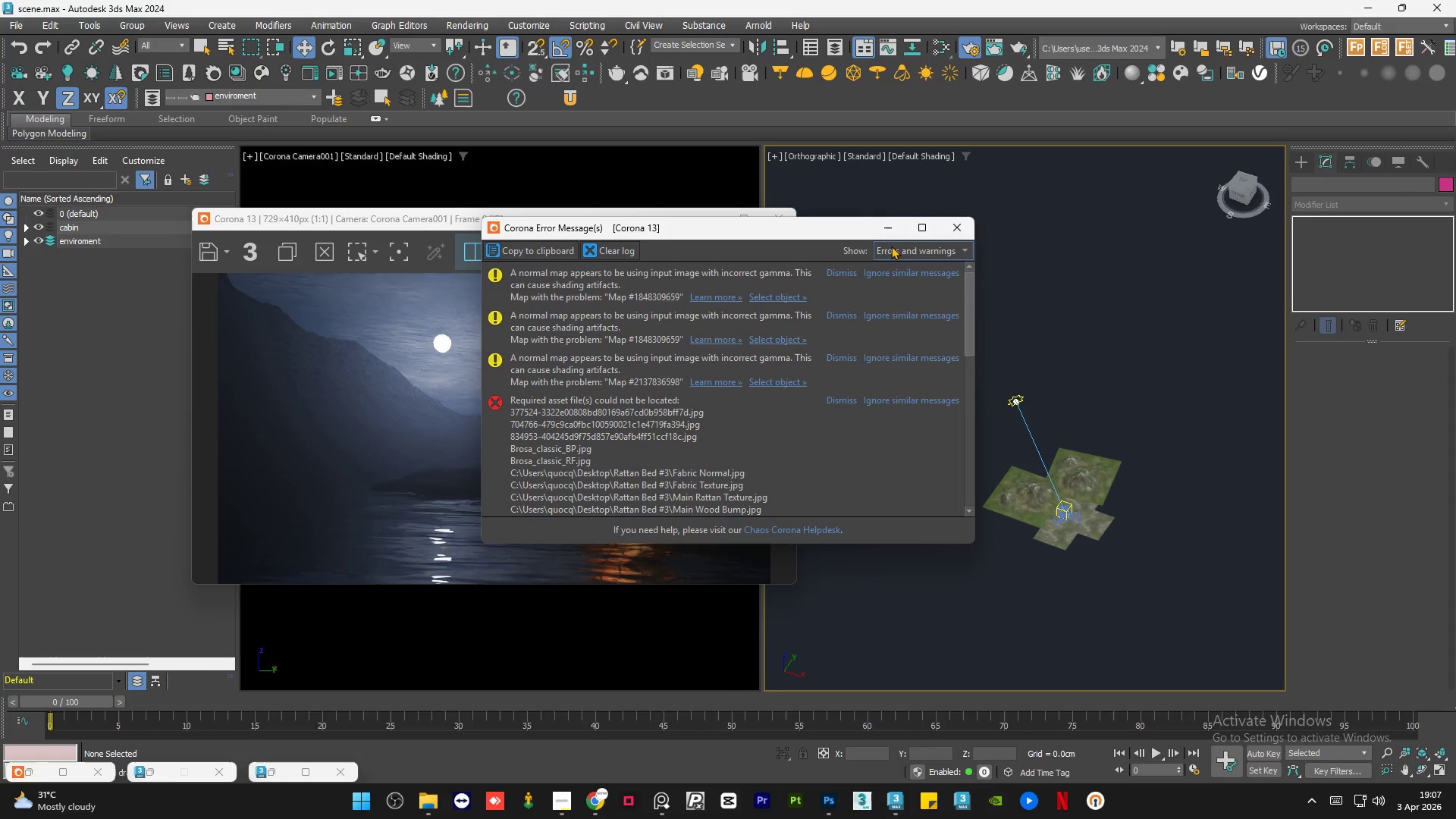 
left_click([950, 227])
 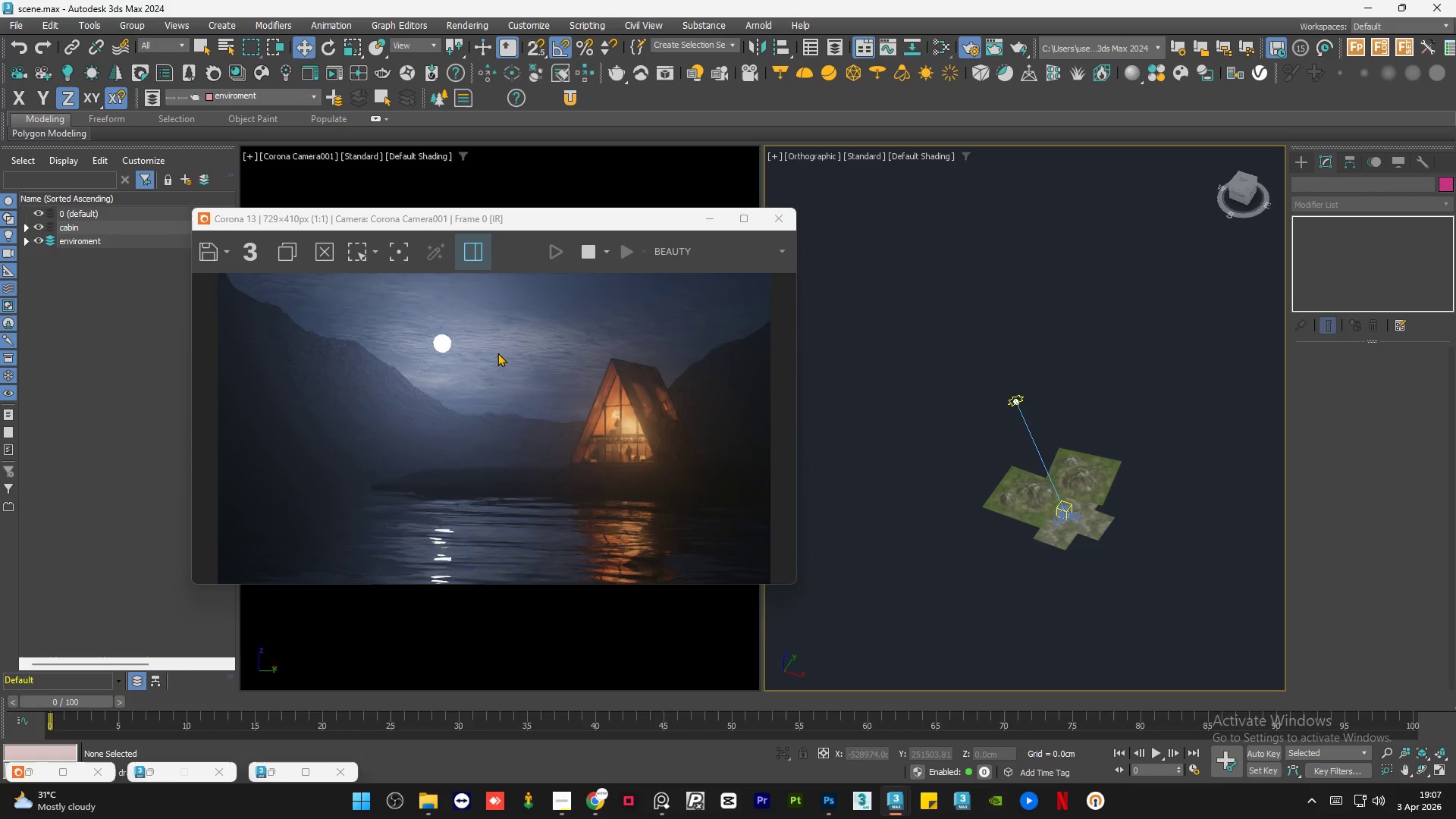 
scroll: coordinate [452, 366], scroll_direction: down, amount: 1.0
 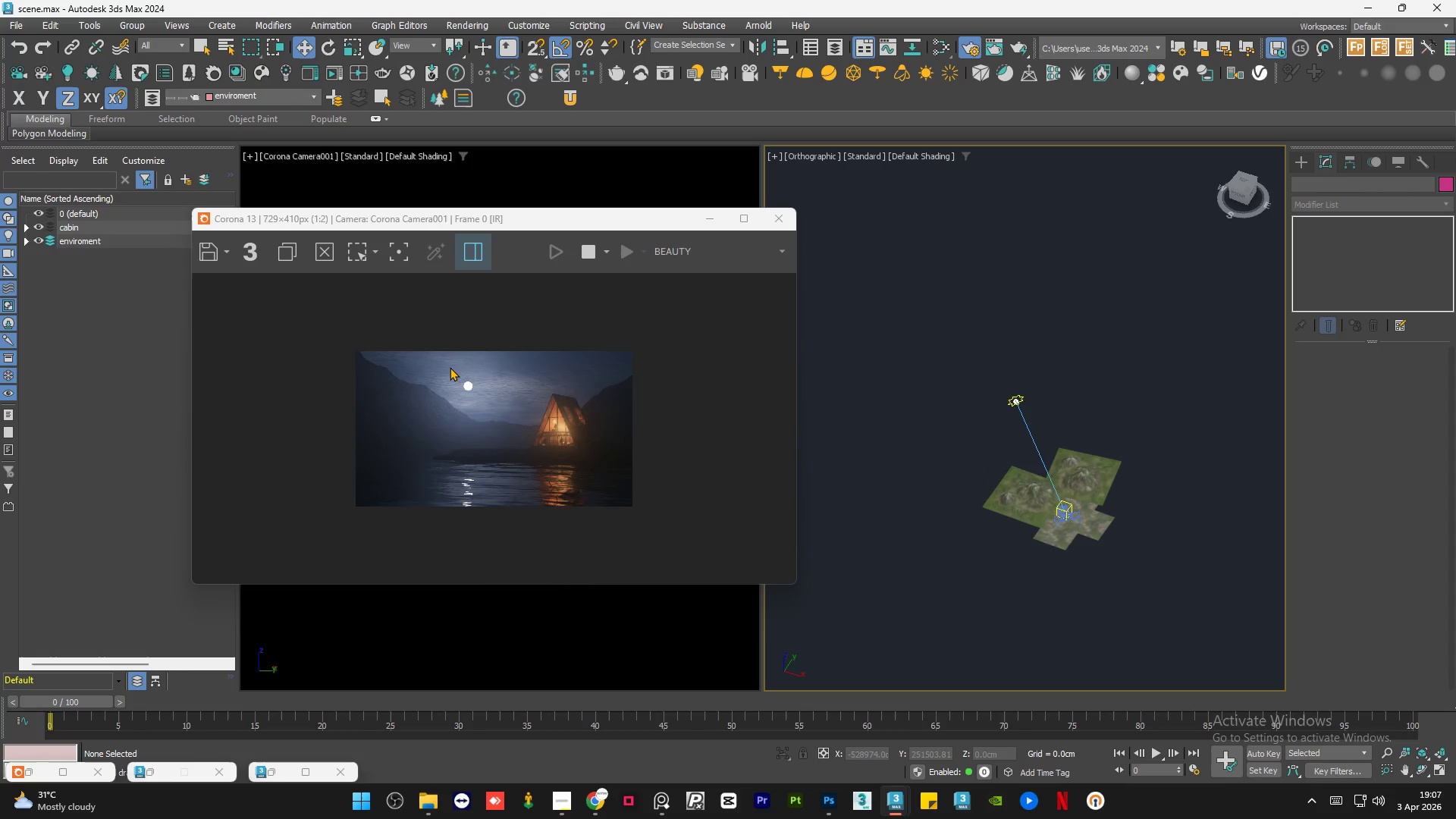 
scroll: coordinate [450, 367], scroll_direction: up, amount: 1.0
 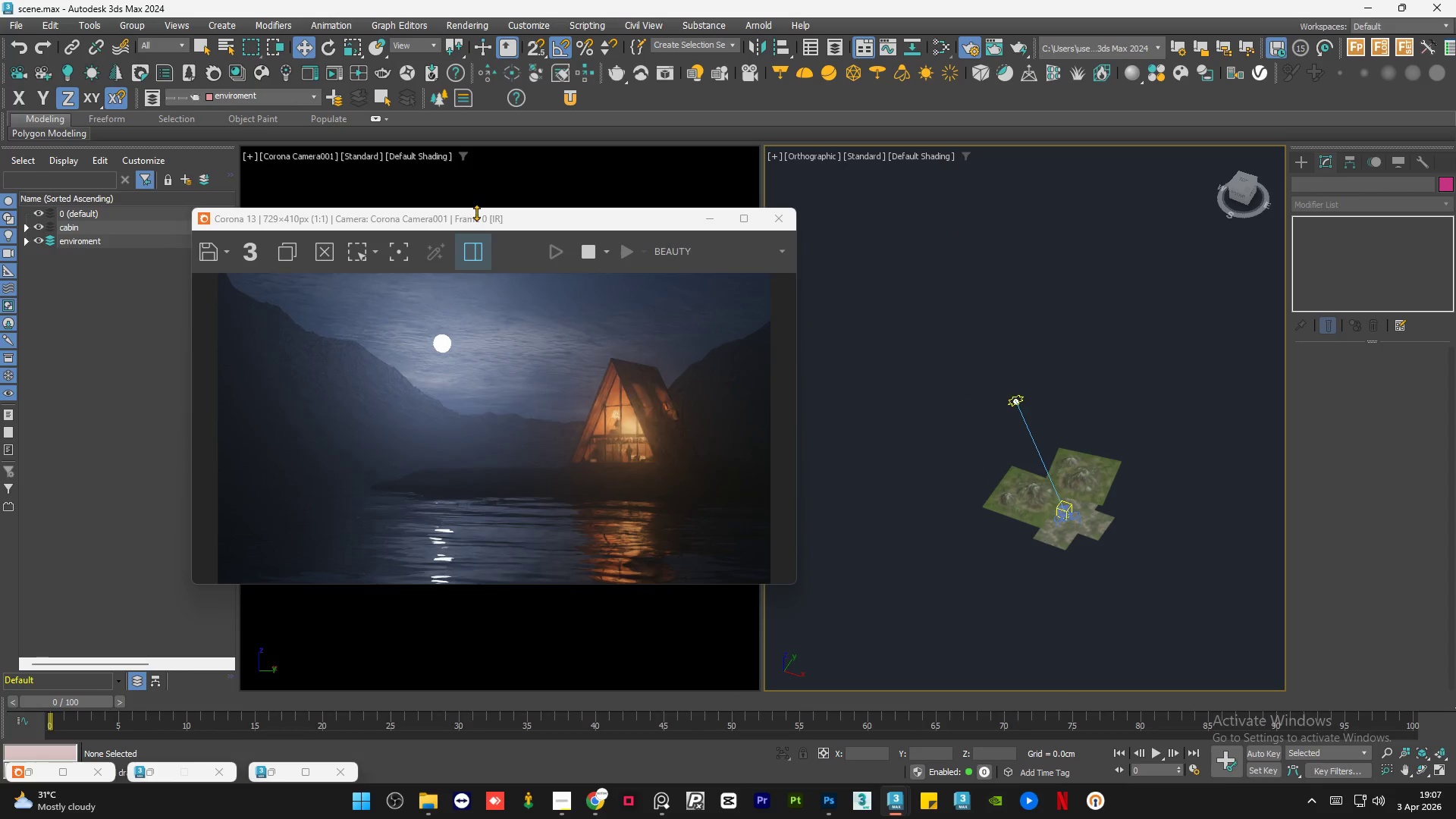 
left_click_drag(start_coordinate=[479, 210], to_coordinate=[486, 193])
 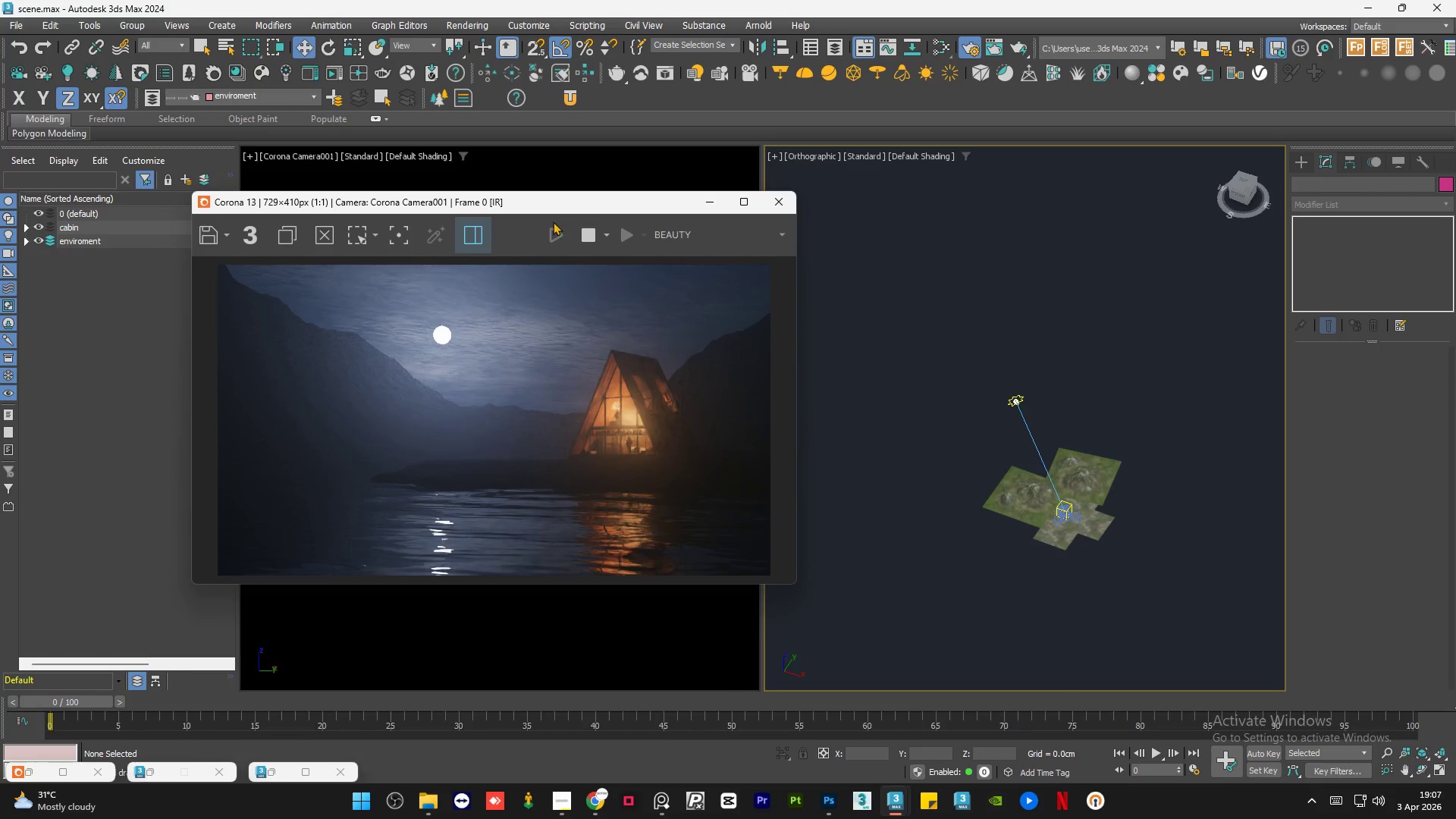 
left_click_drag(start_coordinate=[560, 203], to_coordinate=[554, 203])
 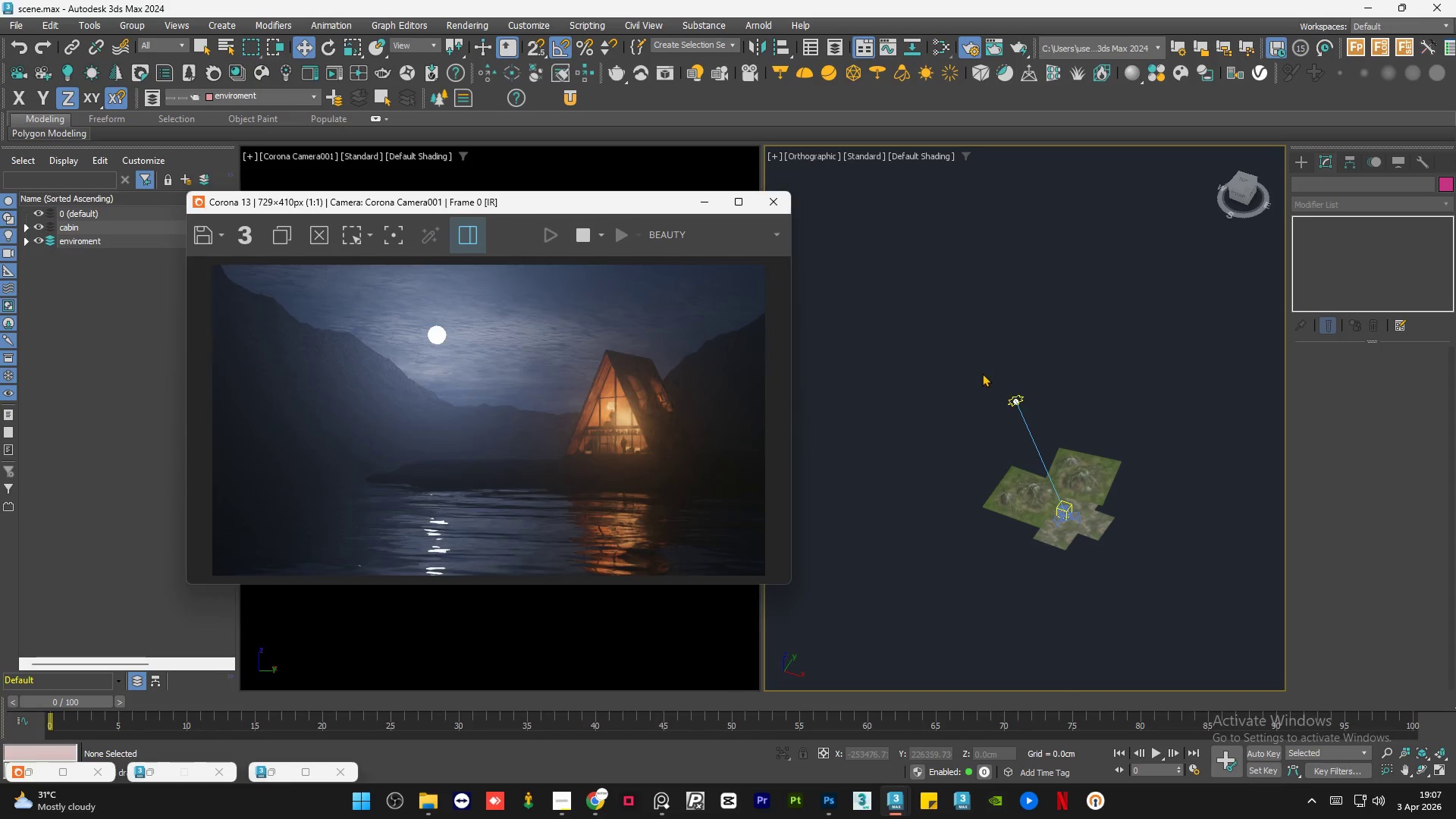 
scroll: coordinate [1017, 372], scroll_direction: up, amount: 11.0
 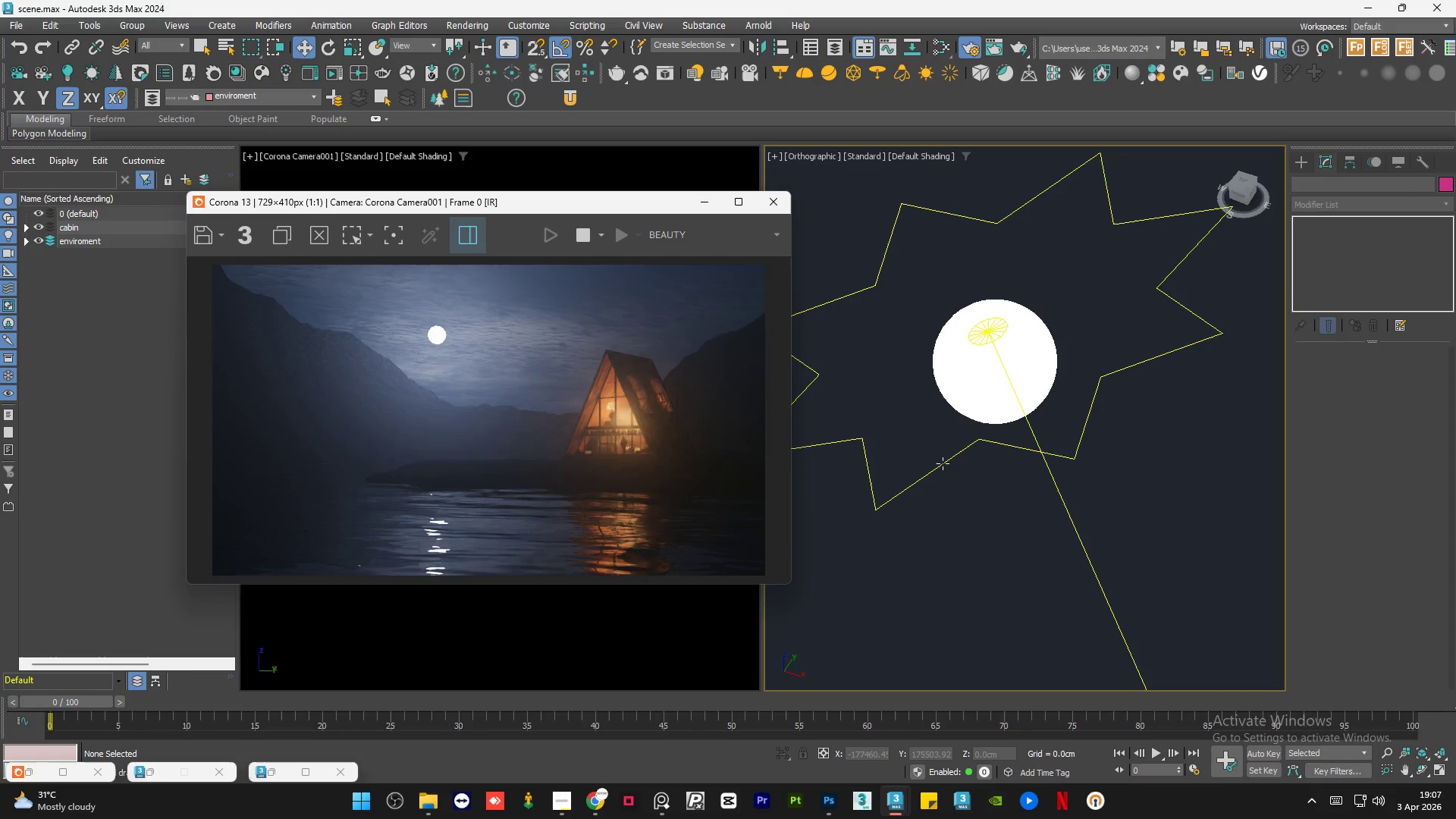 
left_click([943, 463])
 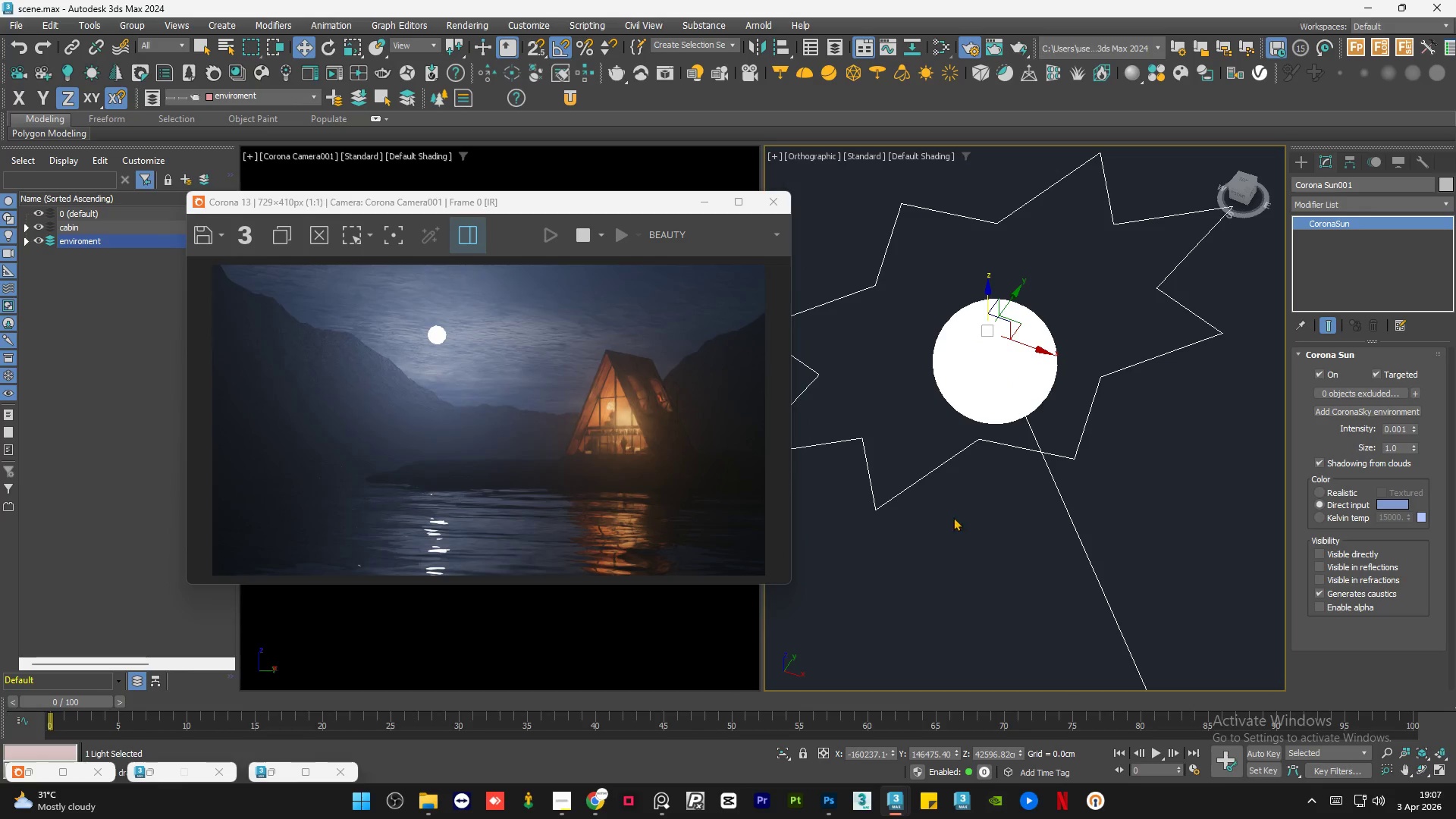 
left_click([968, 392])
 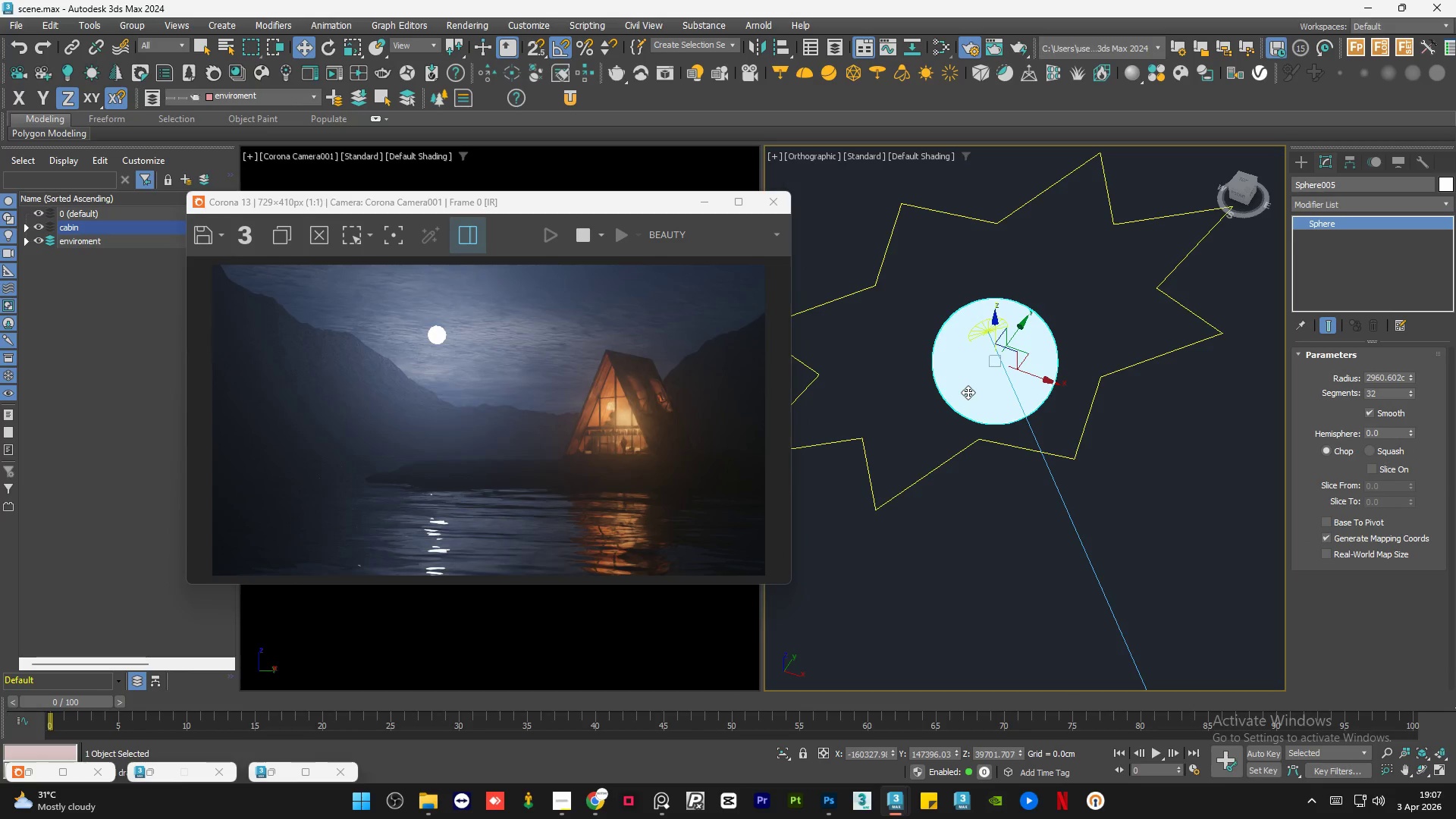 
hold_key(key=AltLeft, duration=0.72)
 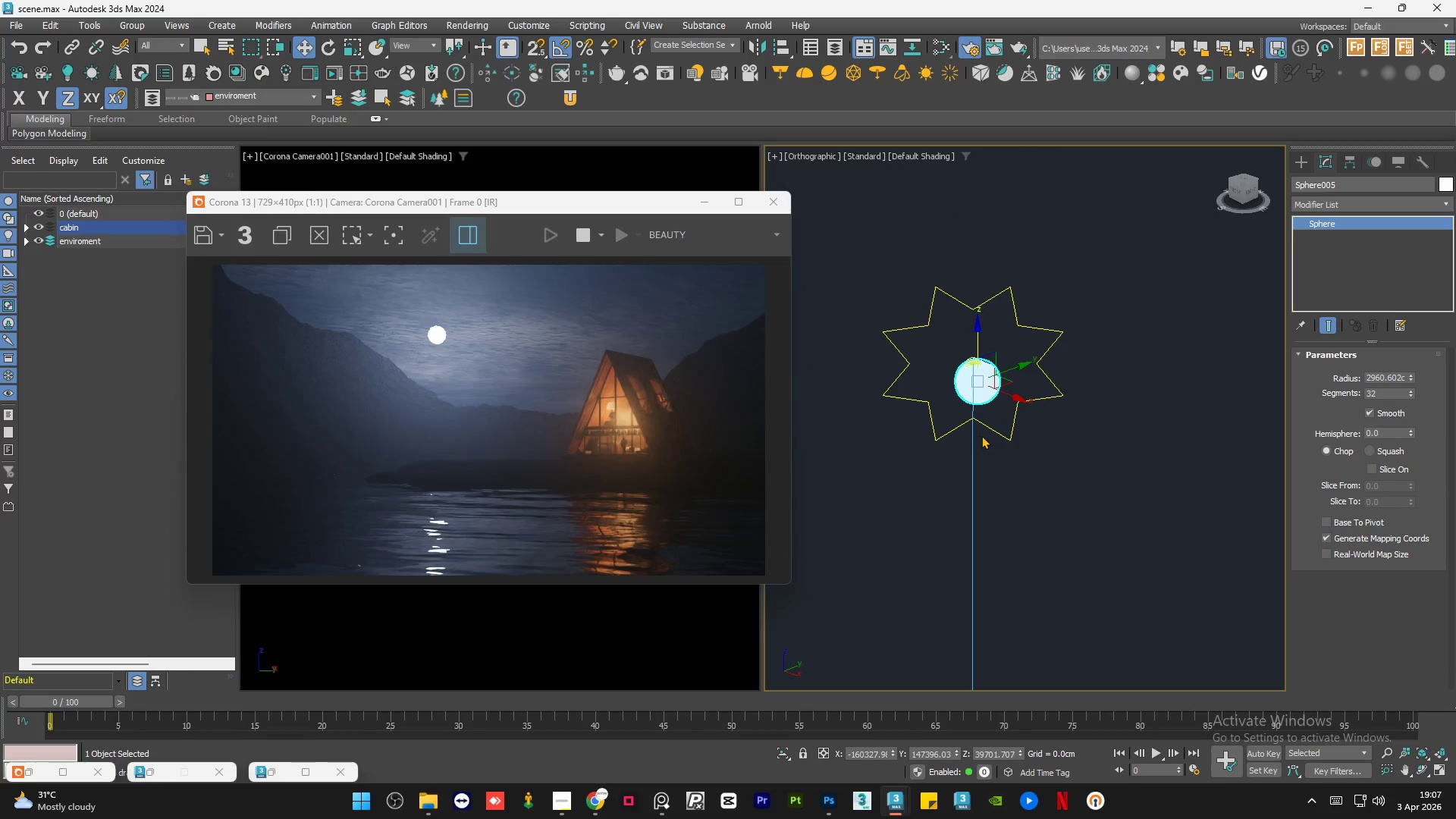 
scroll: coordinate [968, 392], scroll_direction: down, amount: 3.0
 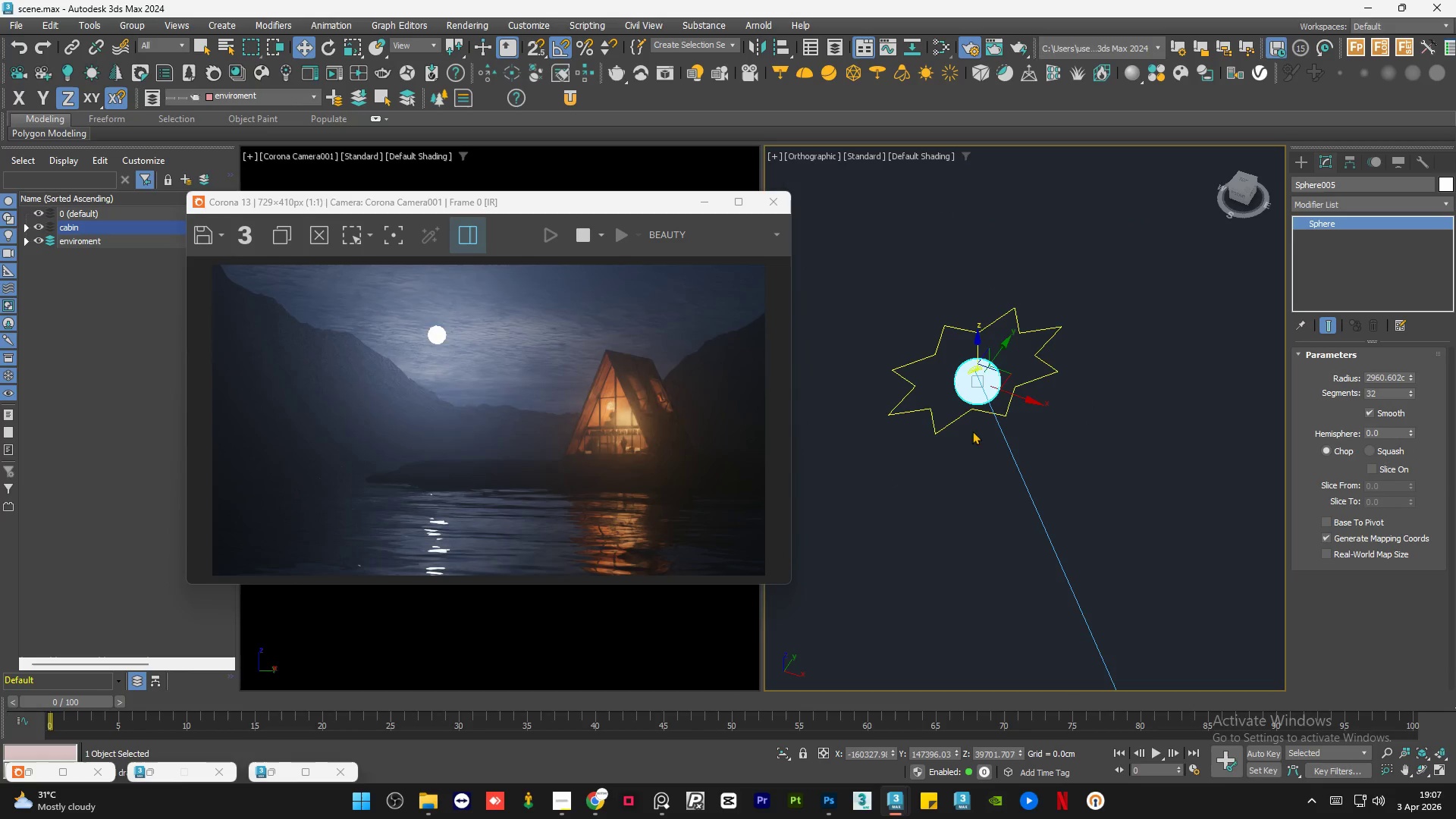 
hold_key(key=AltLeft, duration=0.42)
 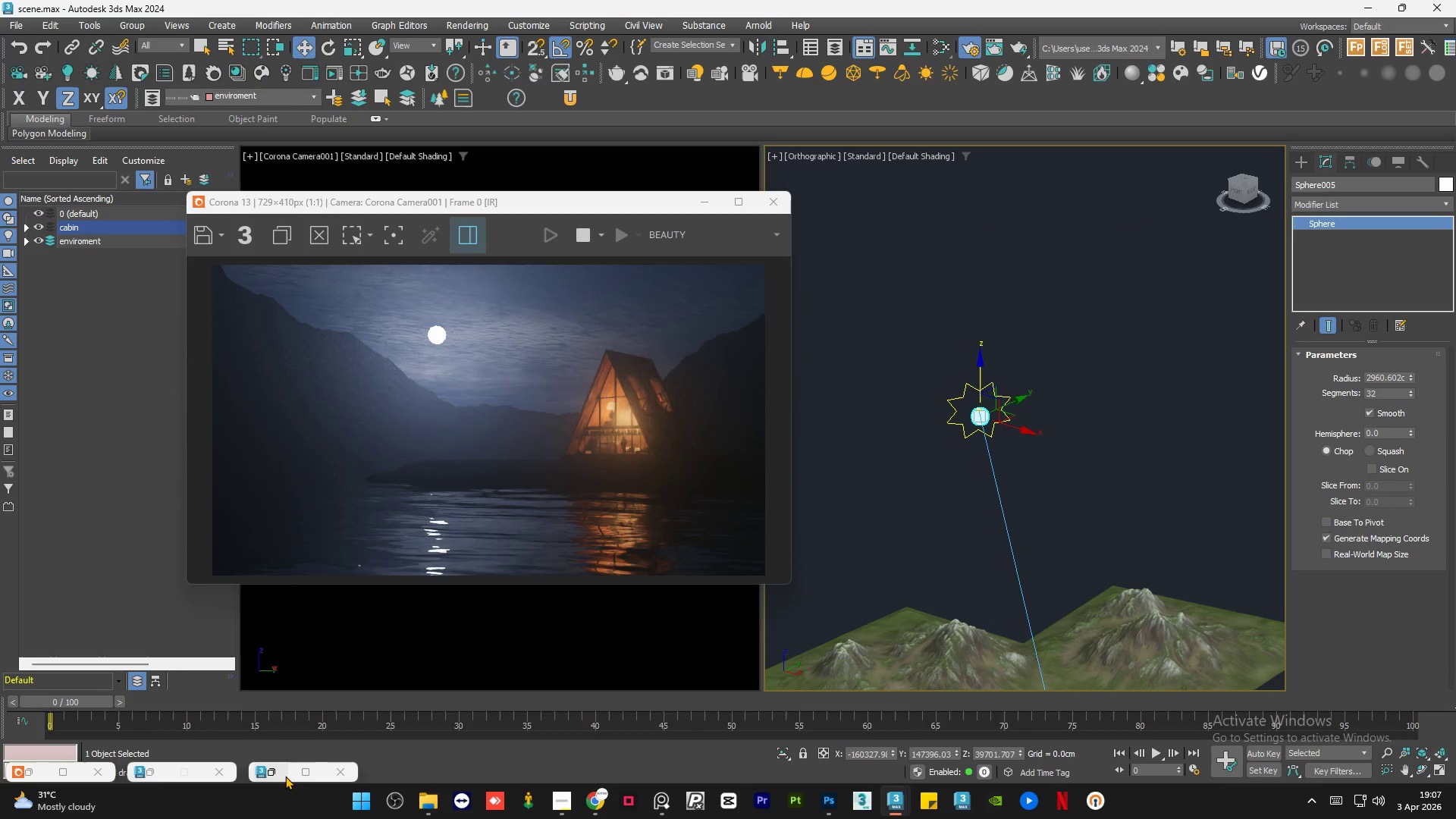 
scroll: coordinate [981, 435], scroll_direction: down, amount: 3.0
 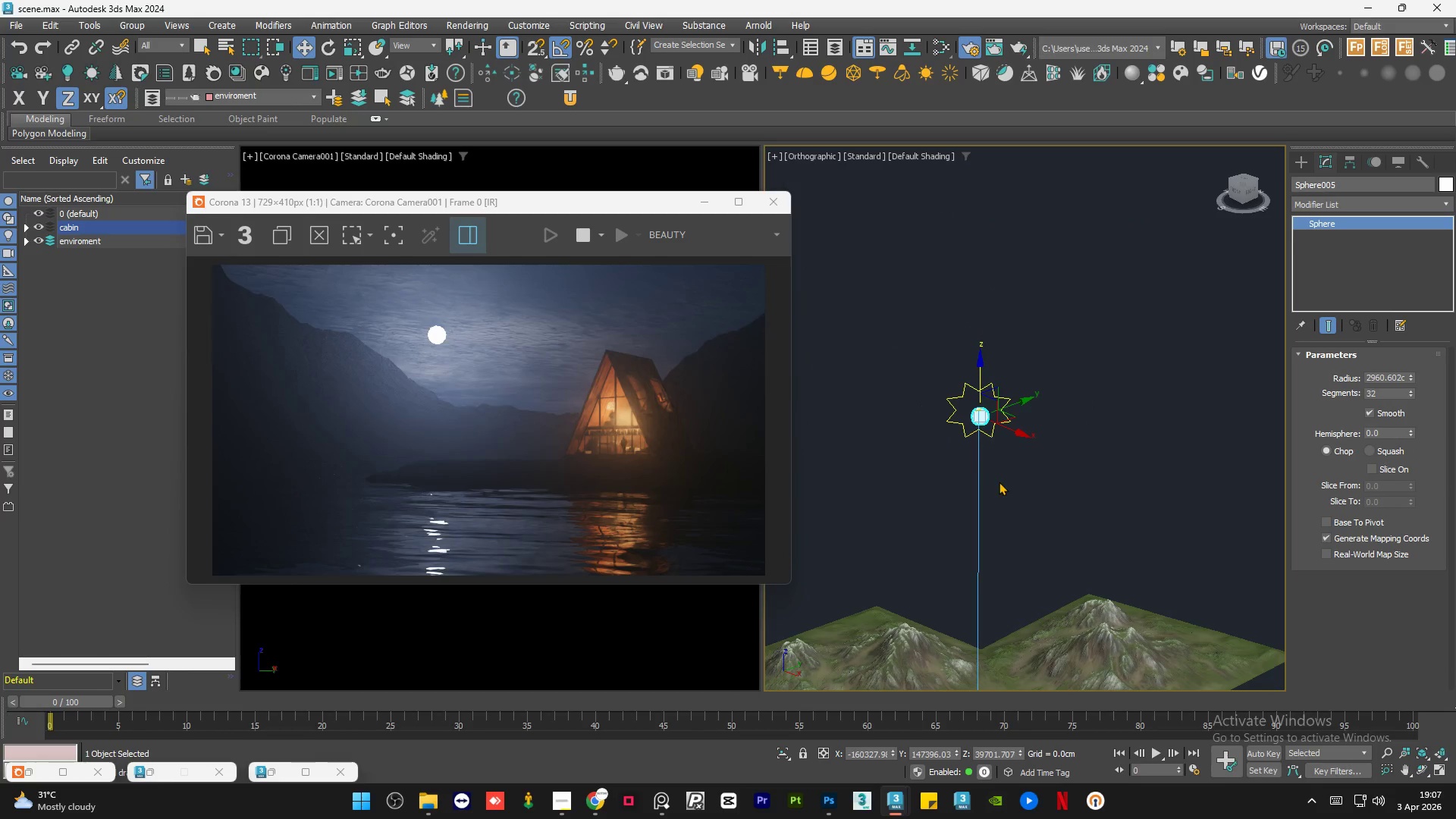 
left_click([284, 774])
 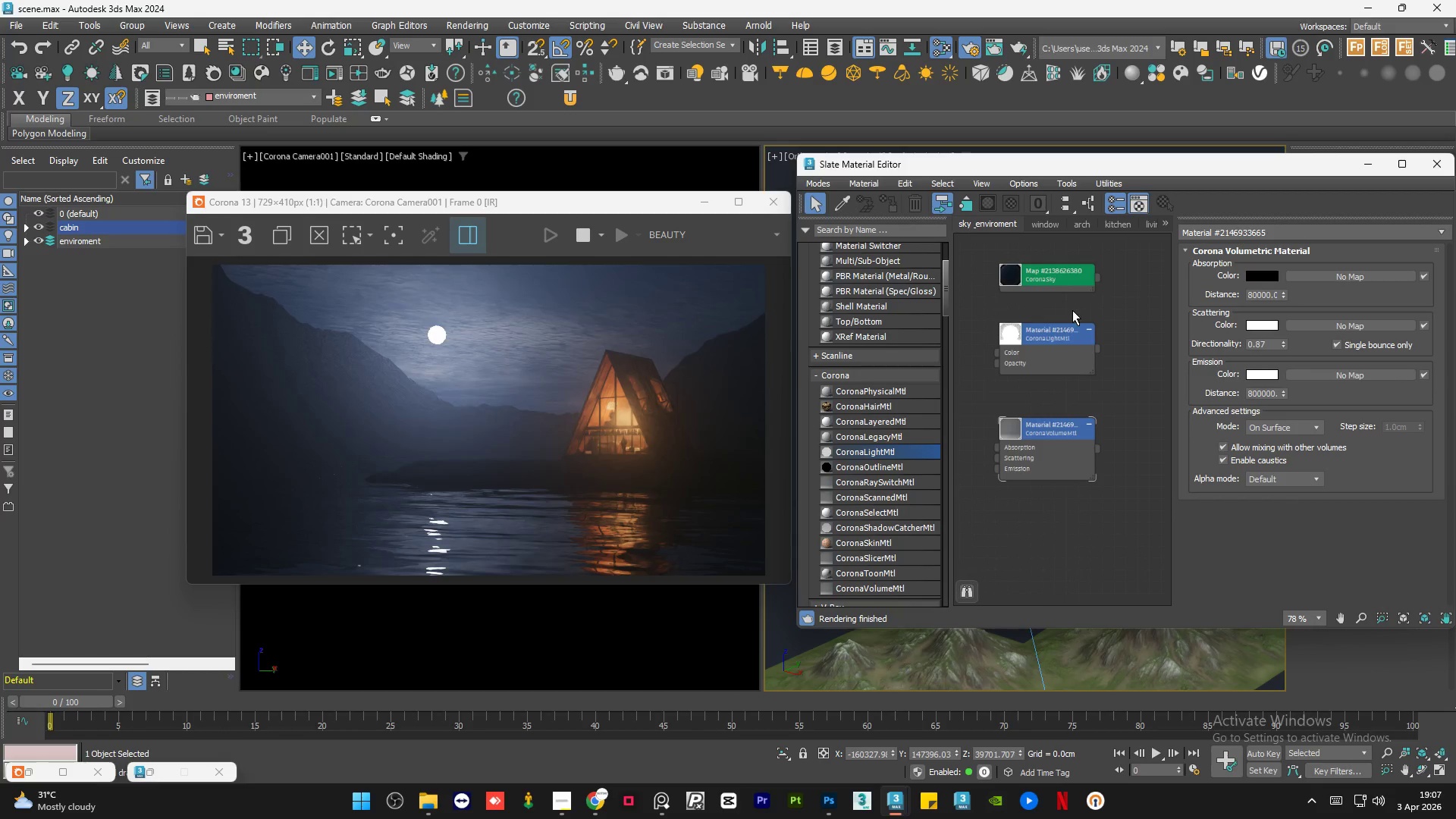 
scroll: coordinate [1034, 356], scroll_direction: down, amount: 4.0
 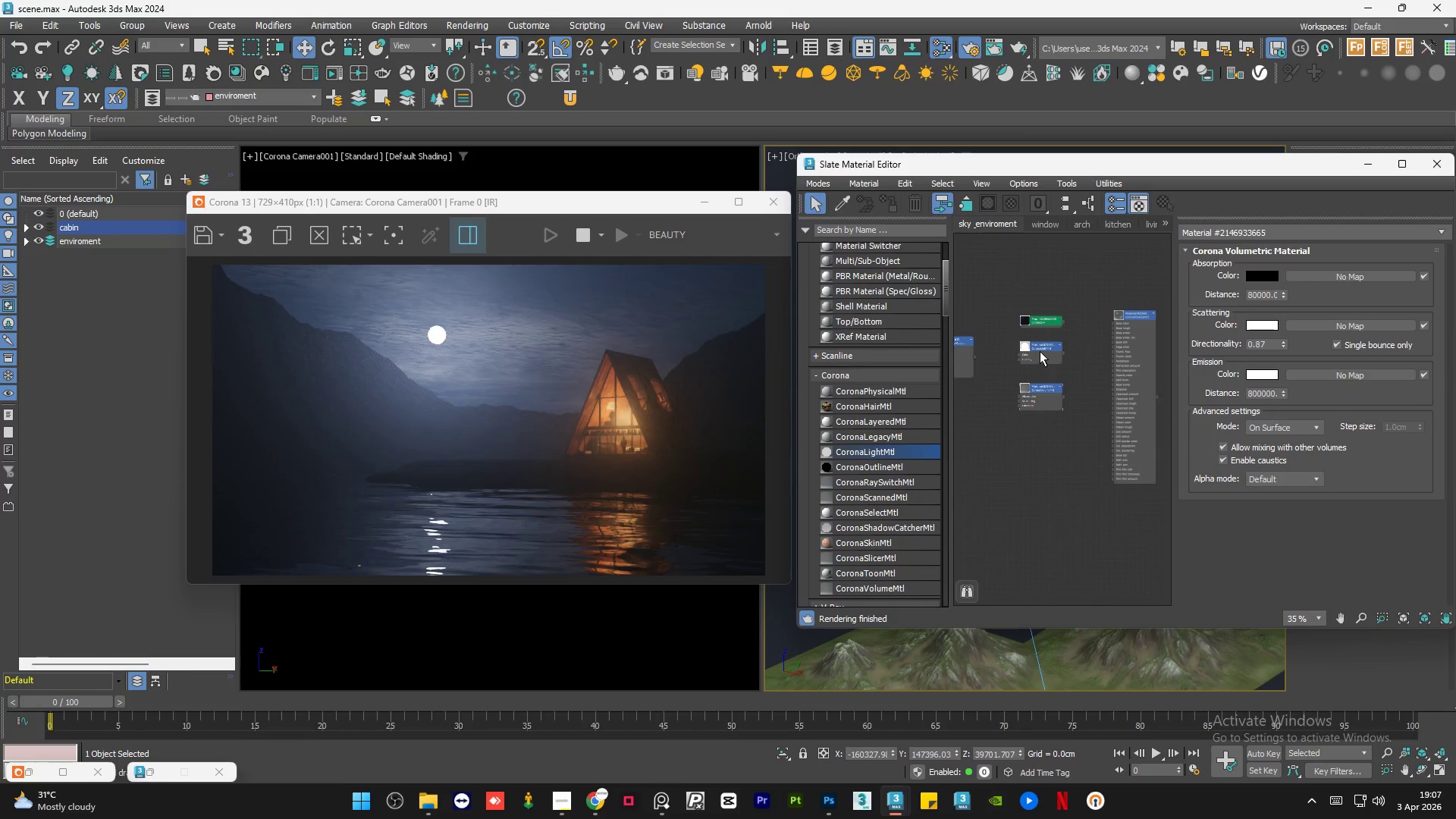 
double_click([1040, 351])
 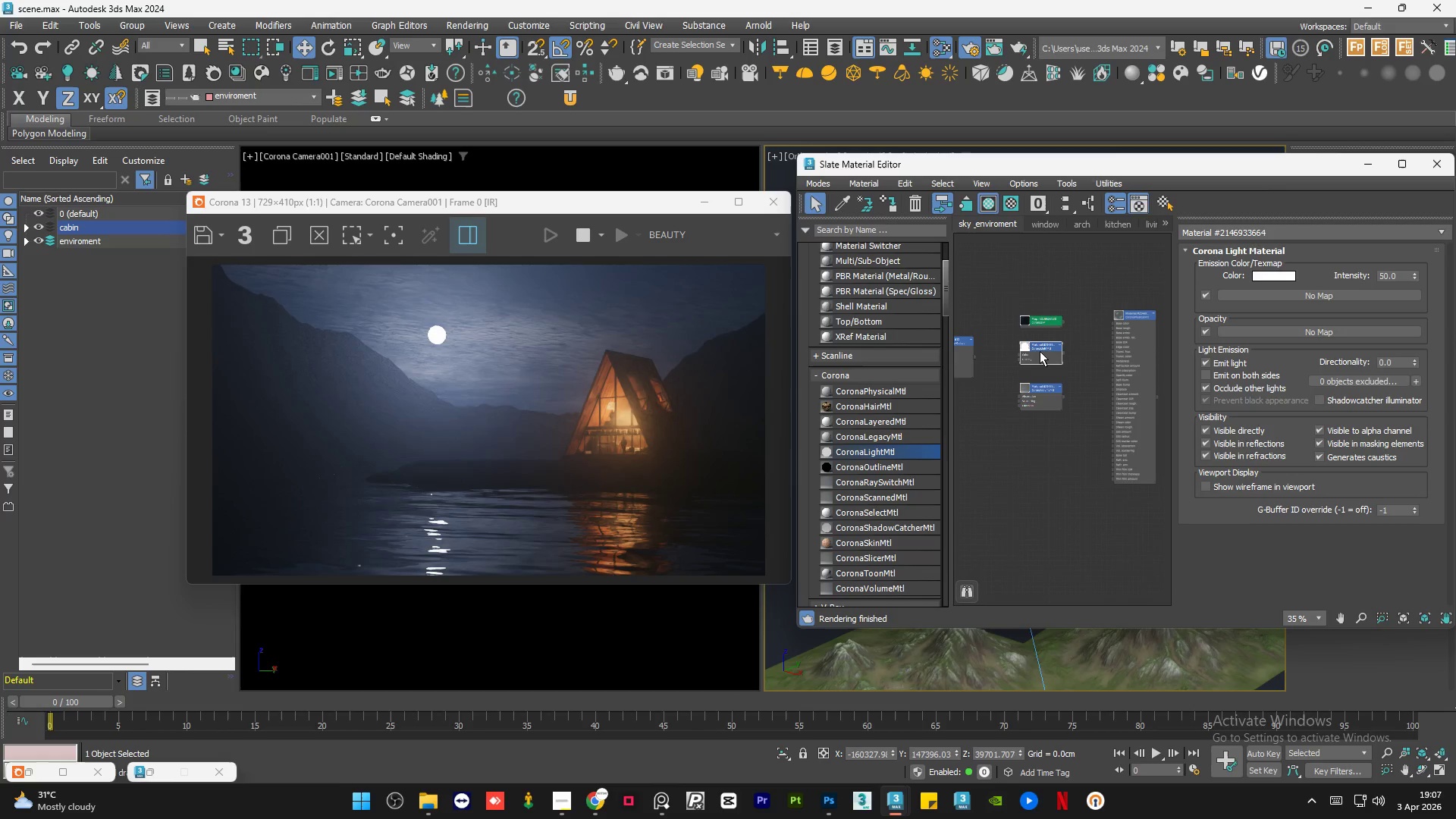 
scroll: coordinate [1040, 351], scroll_direction: up, amount: 9.0
 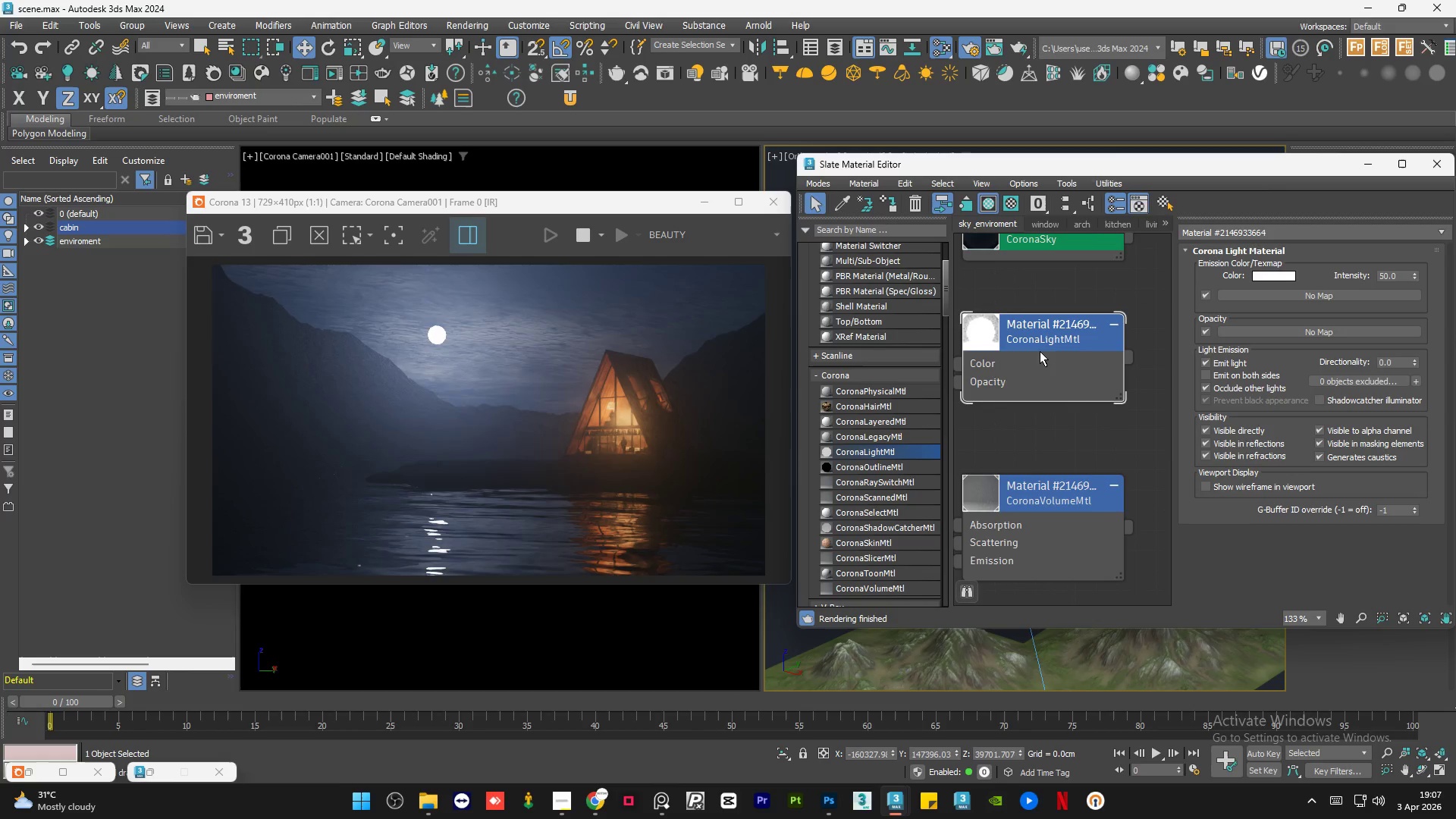 
scroll: coordinate [1040, 351], scroll_direction: down, amount: 4.0
 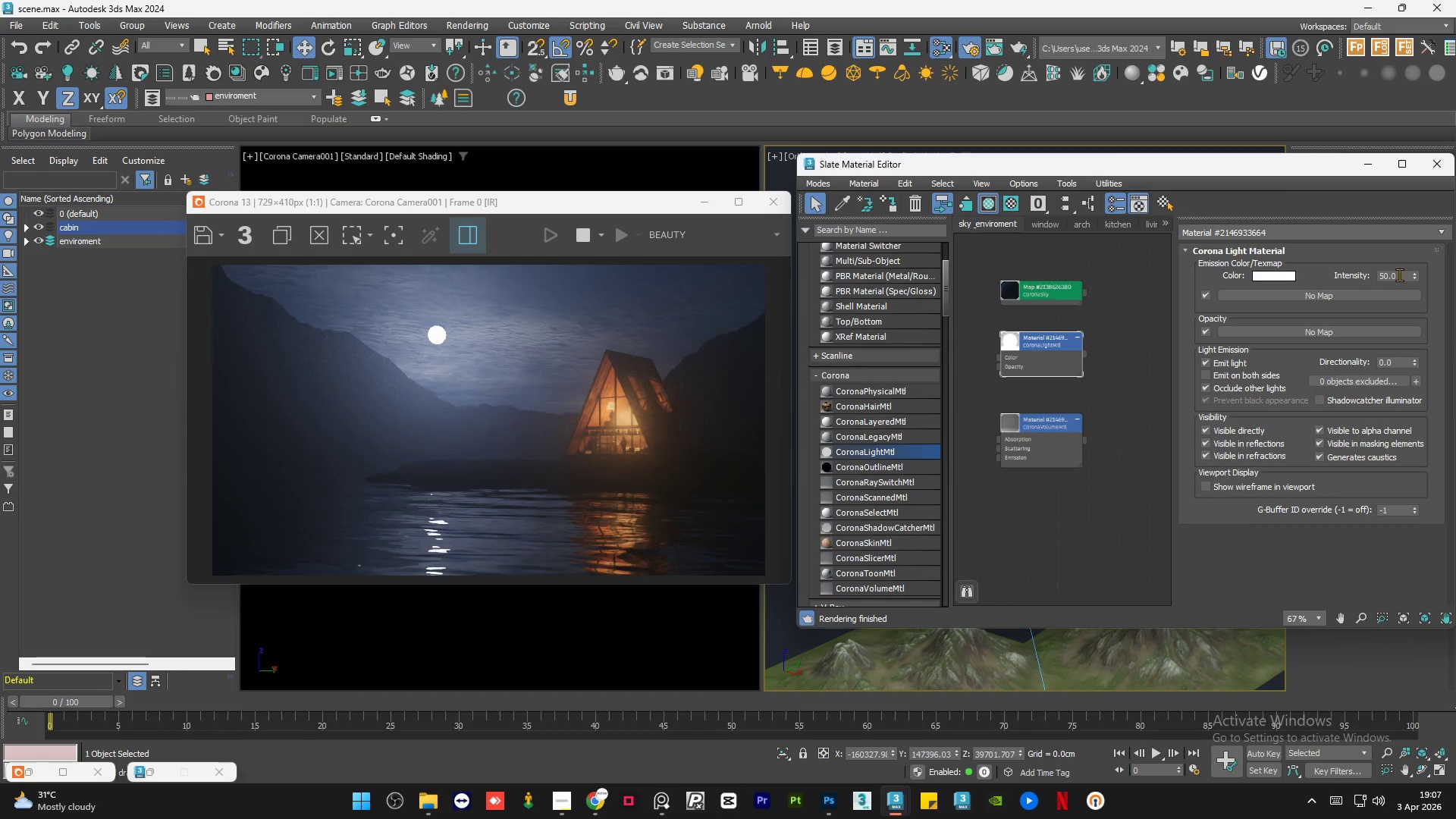 
double_click([1401, 273])
 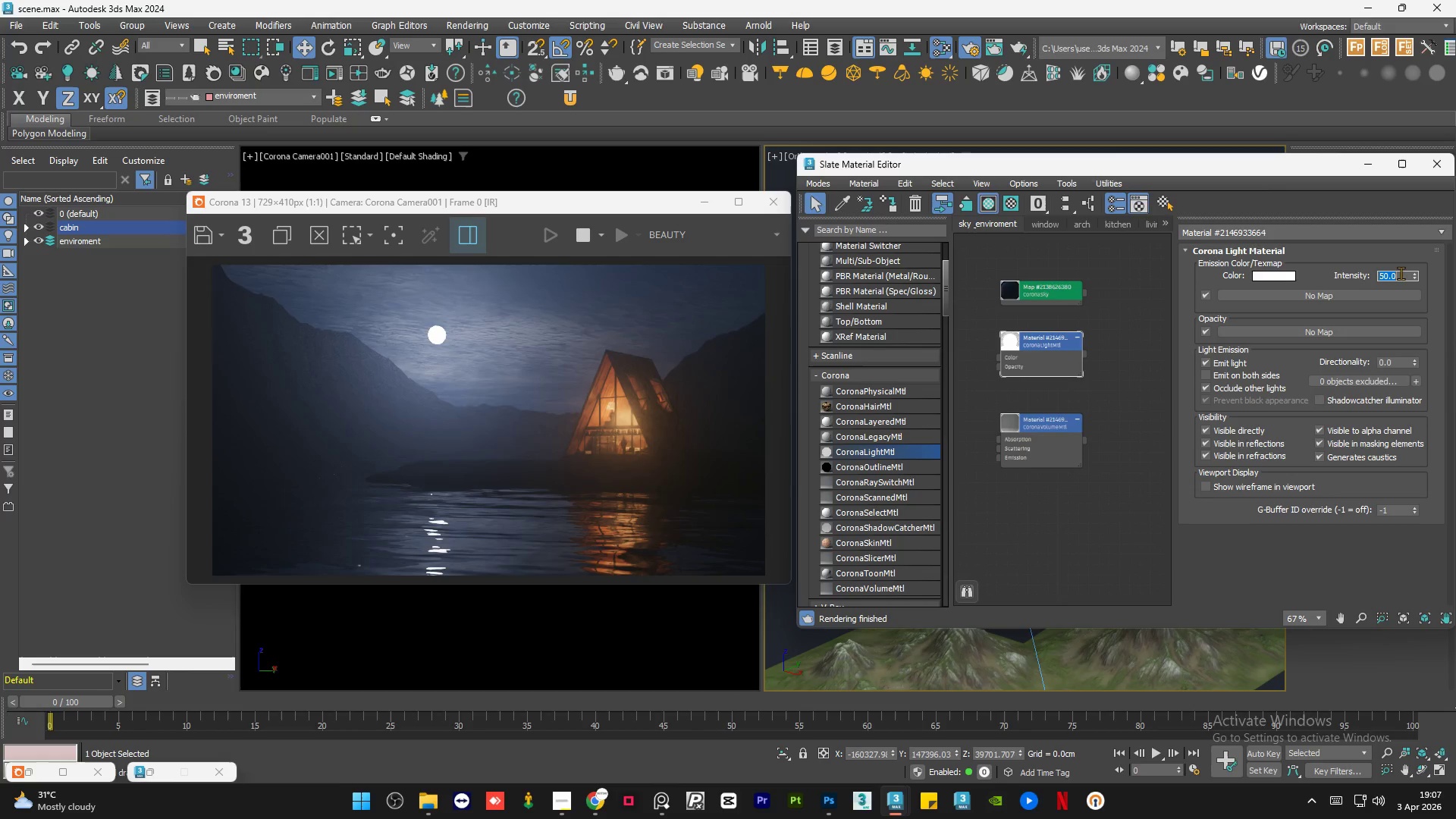 
key(Numpad1)
 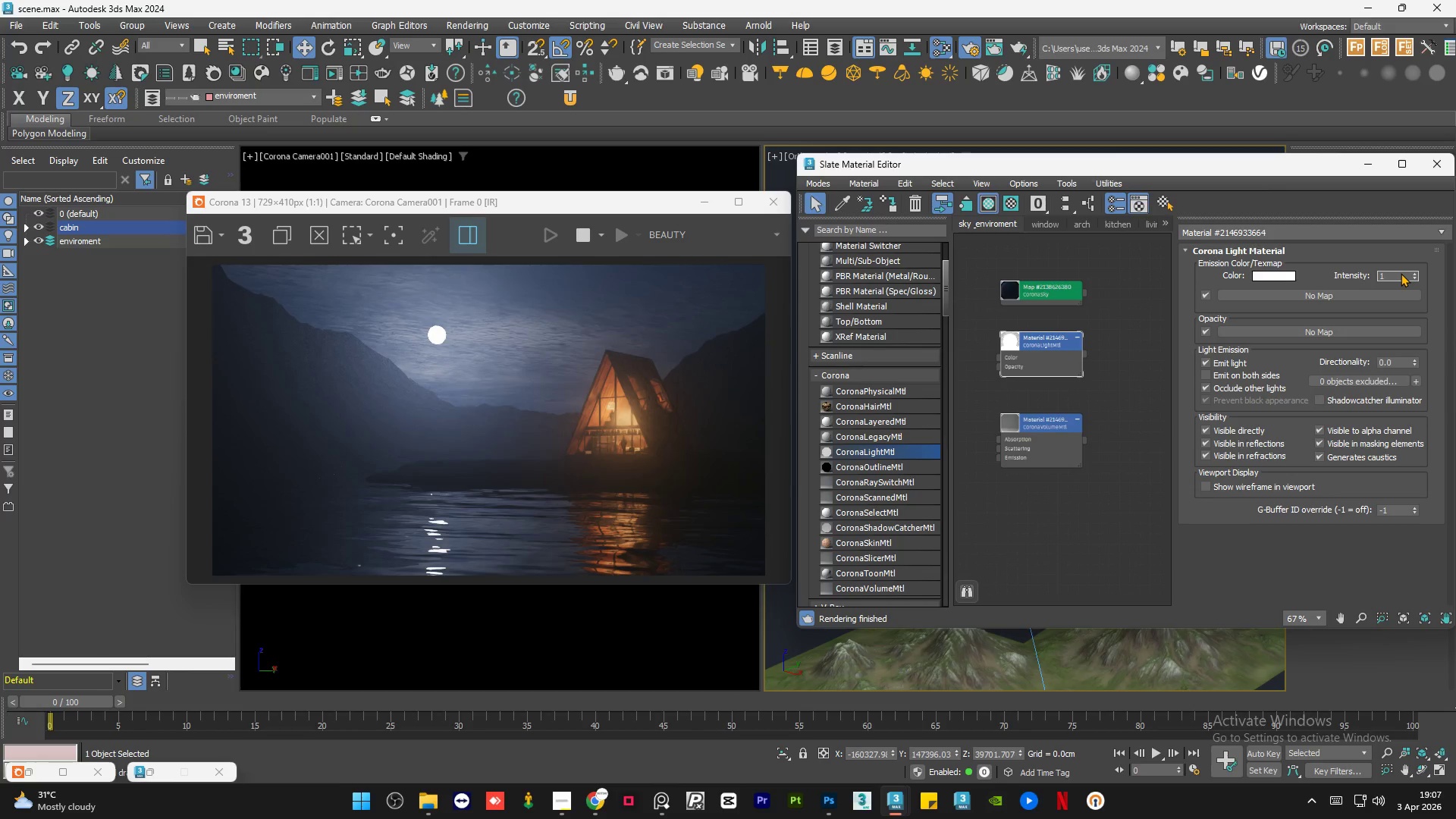 
key(Numpad0)
 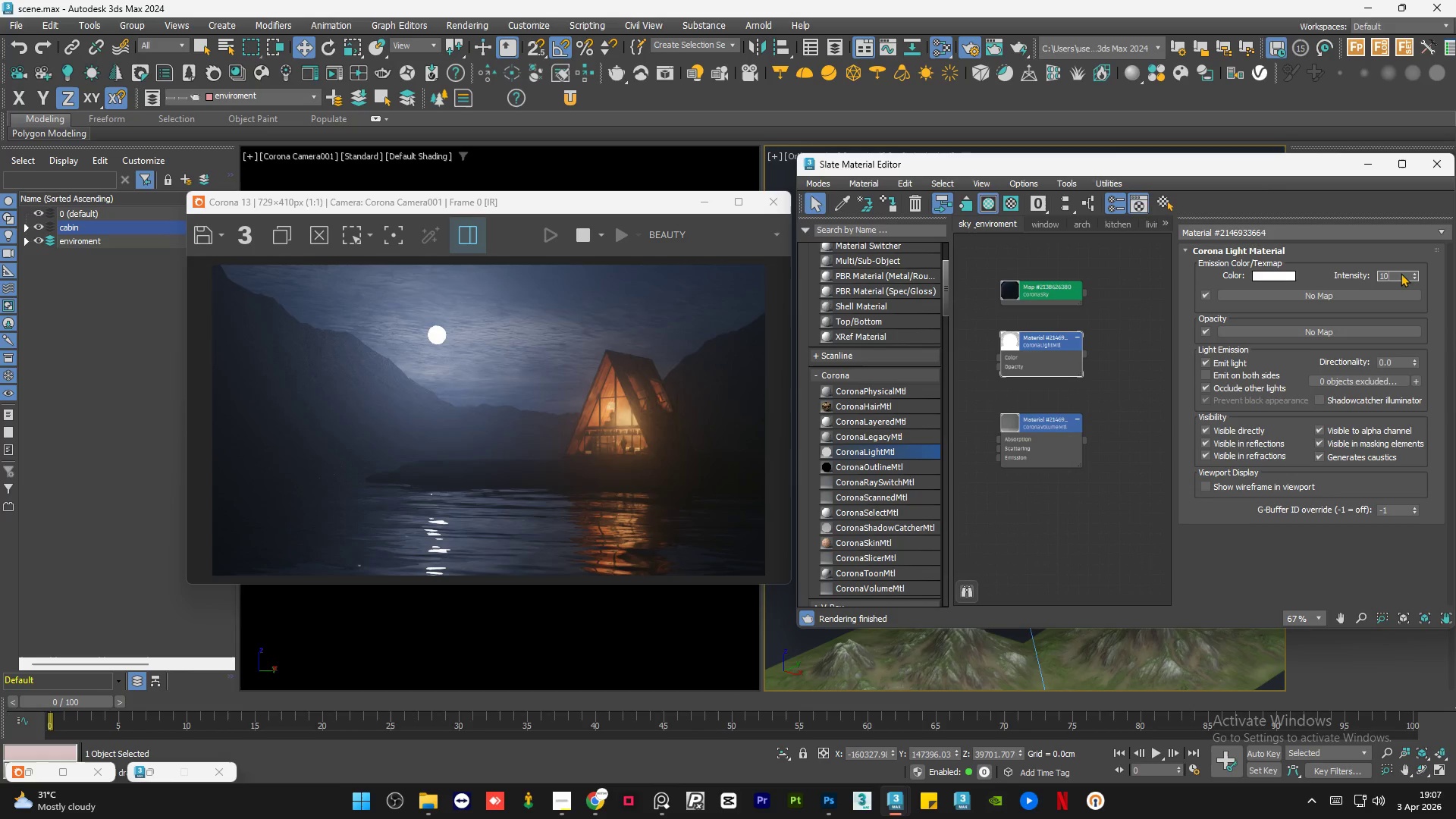 
key(Numpad0)
 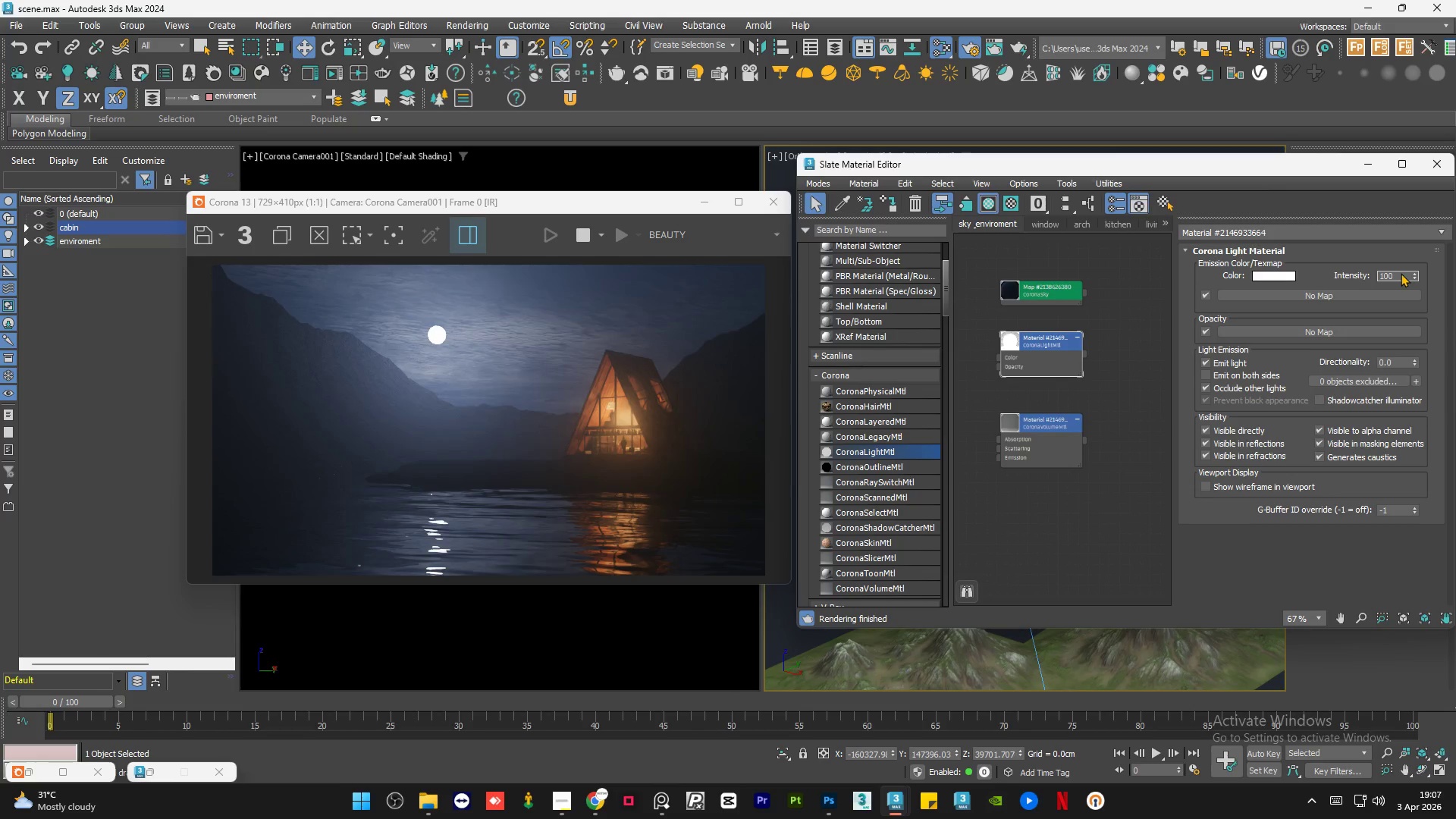 
key(NumpadEnter)
 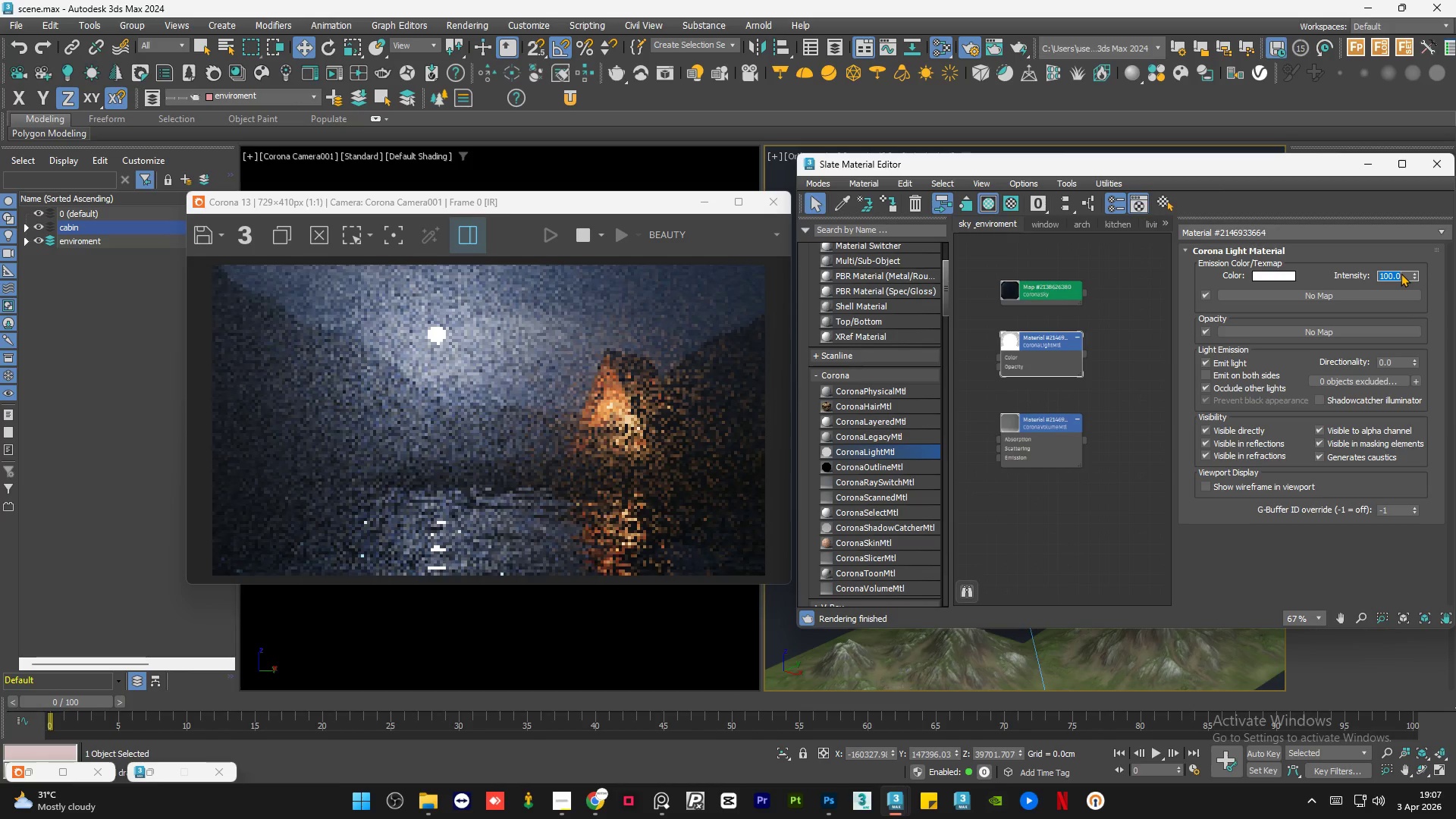 
key(Numpad5)
 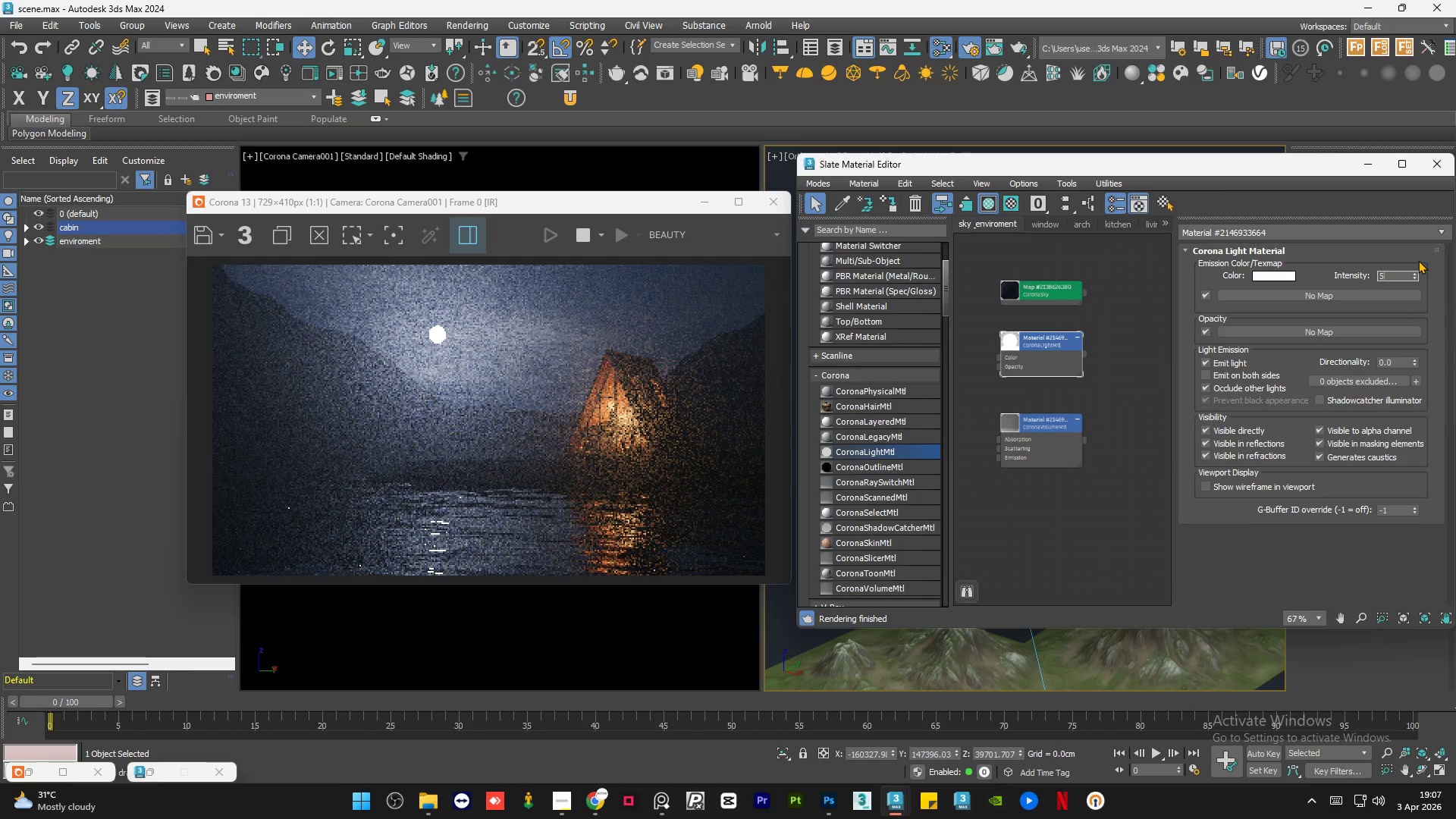 
key(Numpad0)
 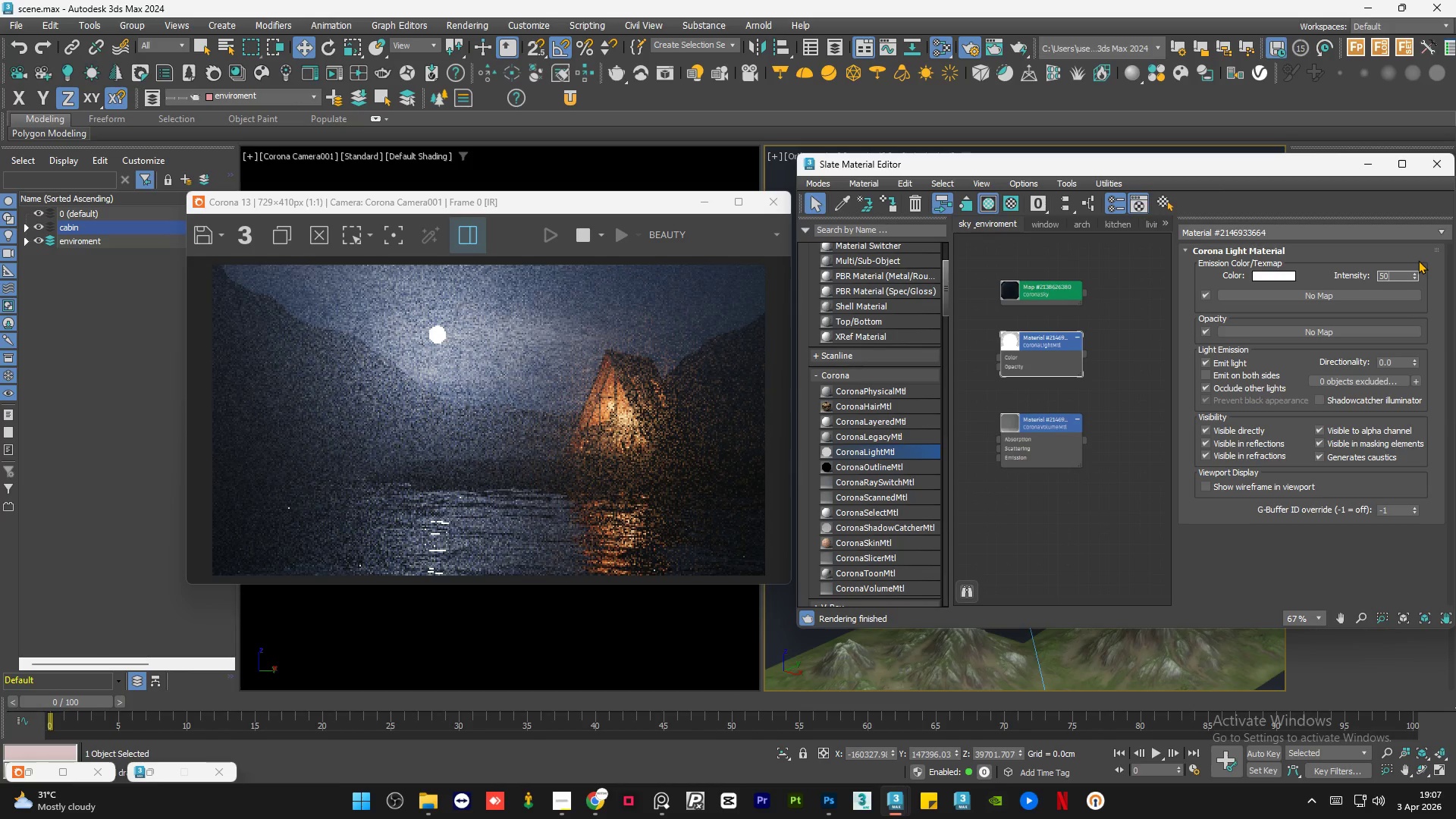 
key(NumpadEnter)
 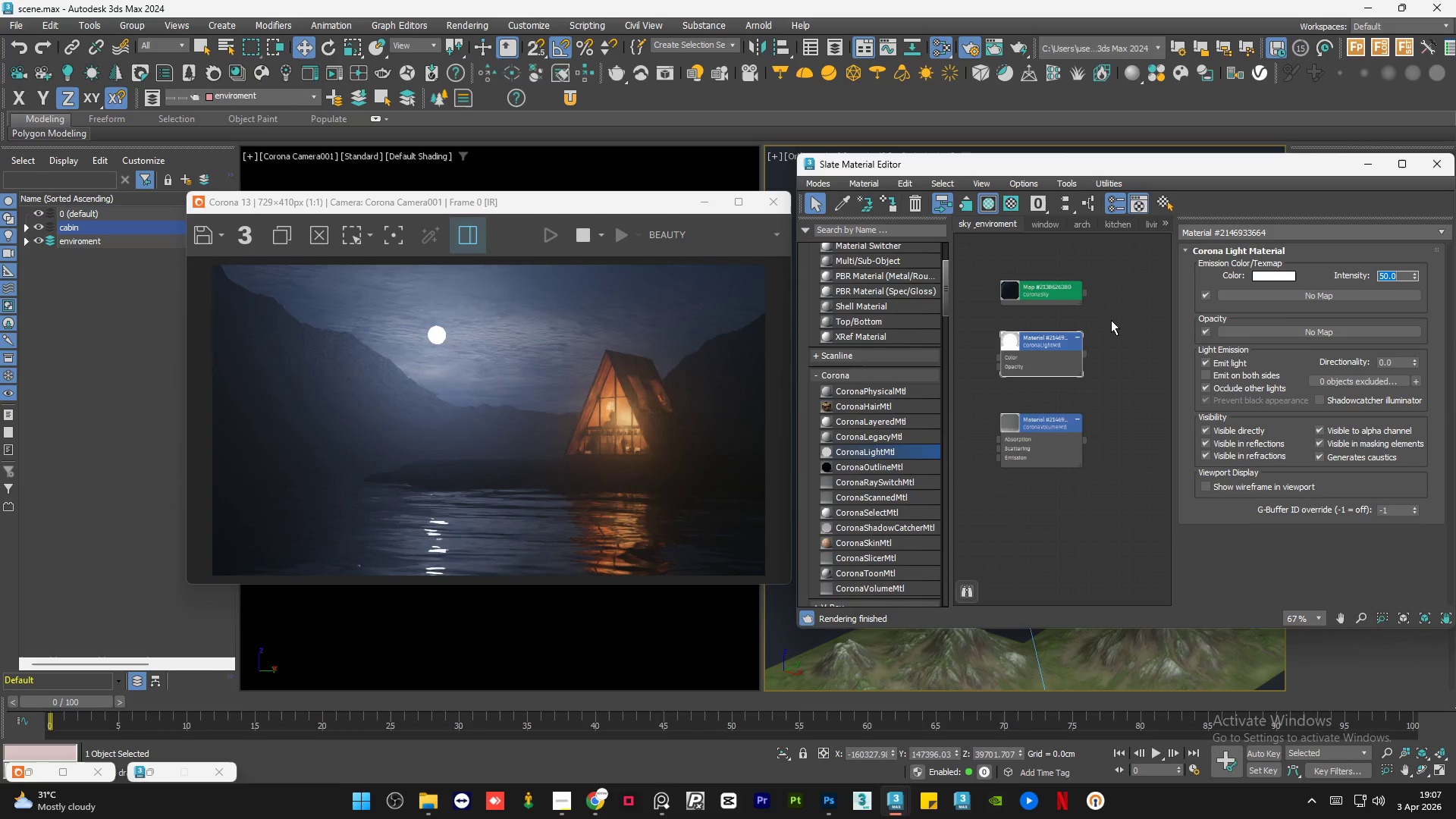 
wait(20.5)
 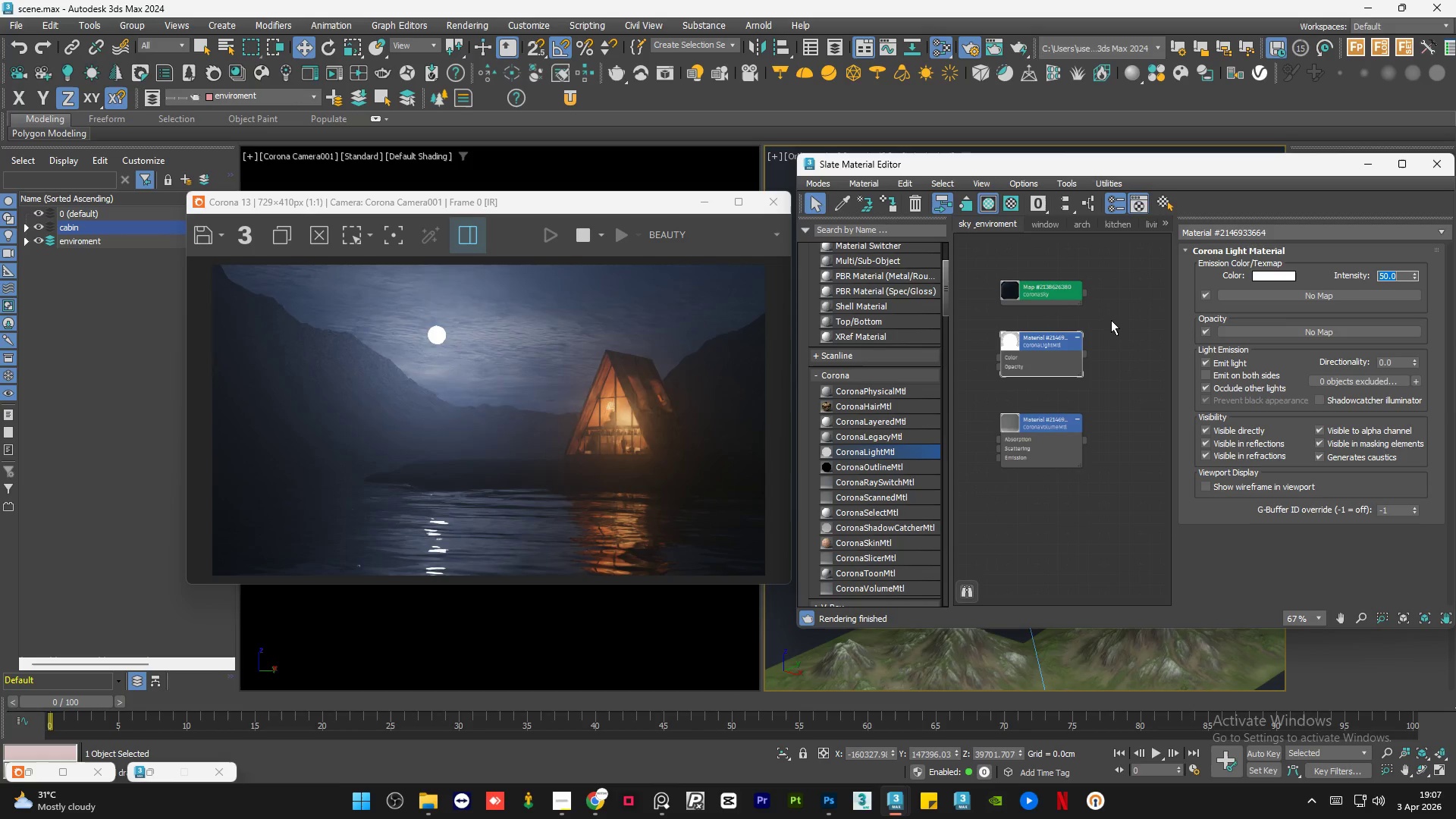 
scroll: coordinate [1113, 338], scroll_direction: down, amount: 5.0
 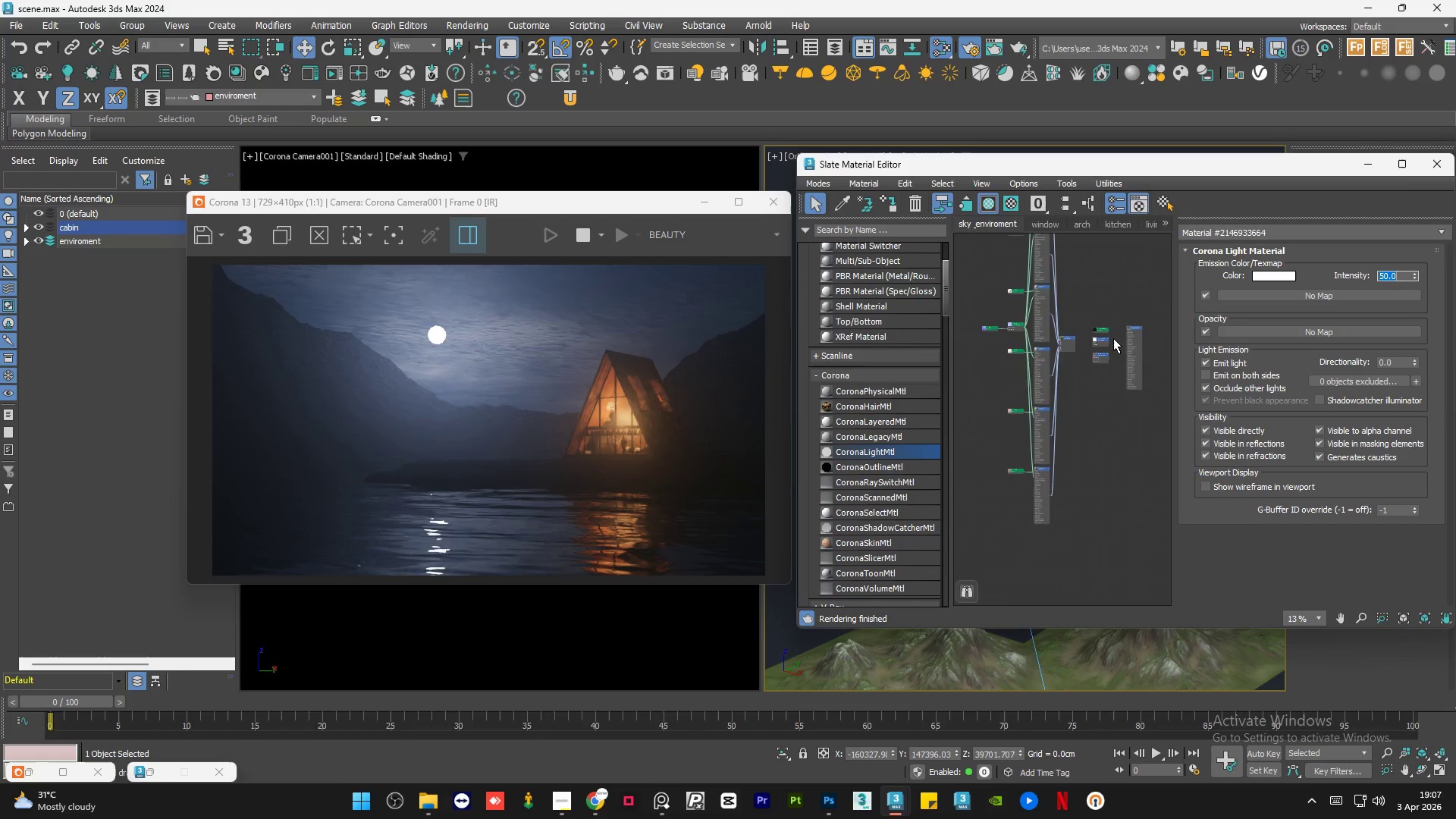 
scroll: coordinate [1113, 338], scroll_direction: up, amount: 1.0
 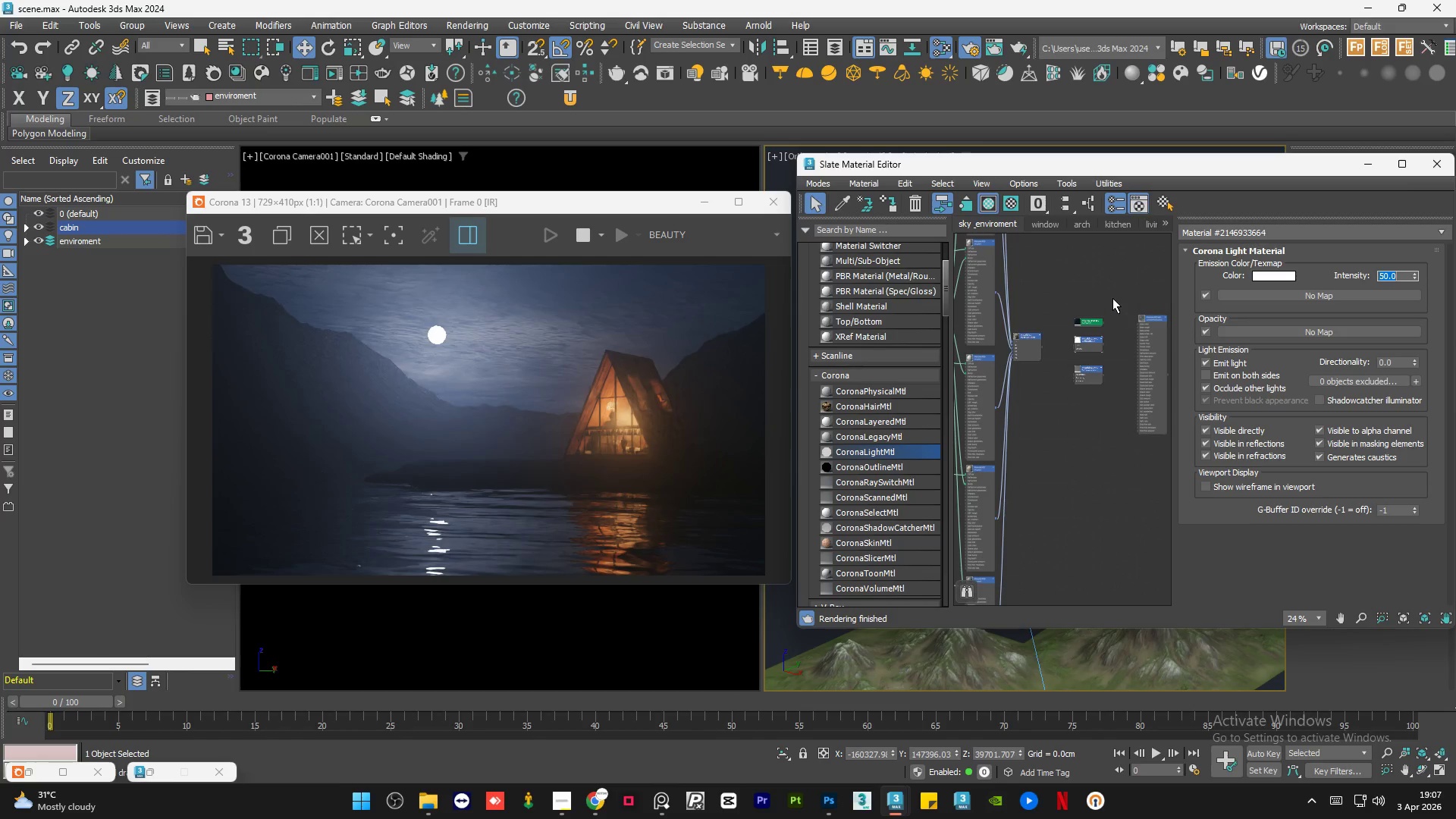 
left_click_drag(start_coordinate=[1112, 297], to_coordinate=[1064, 413])
 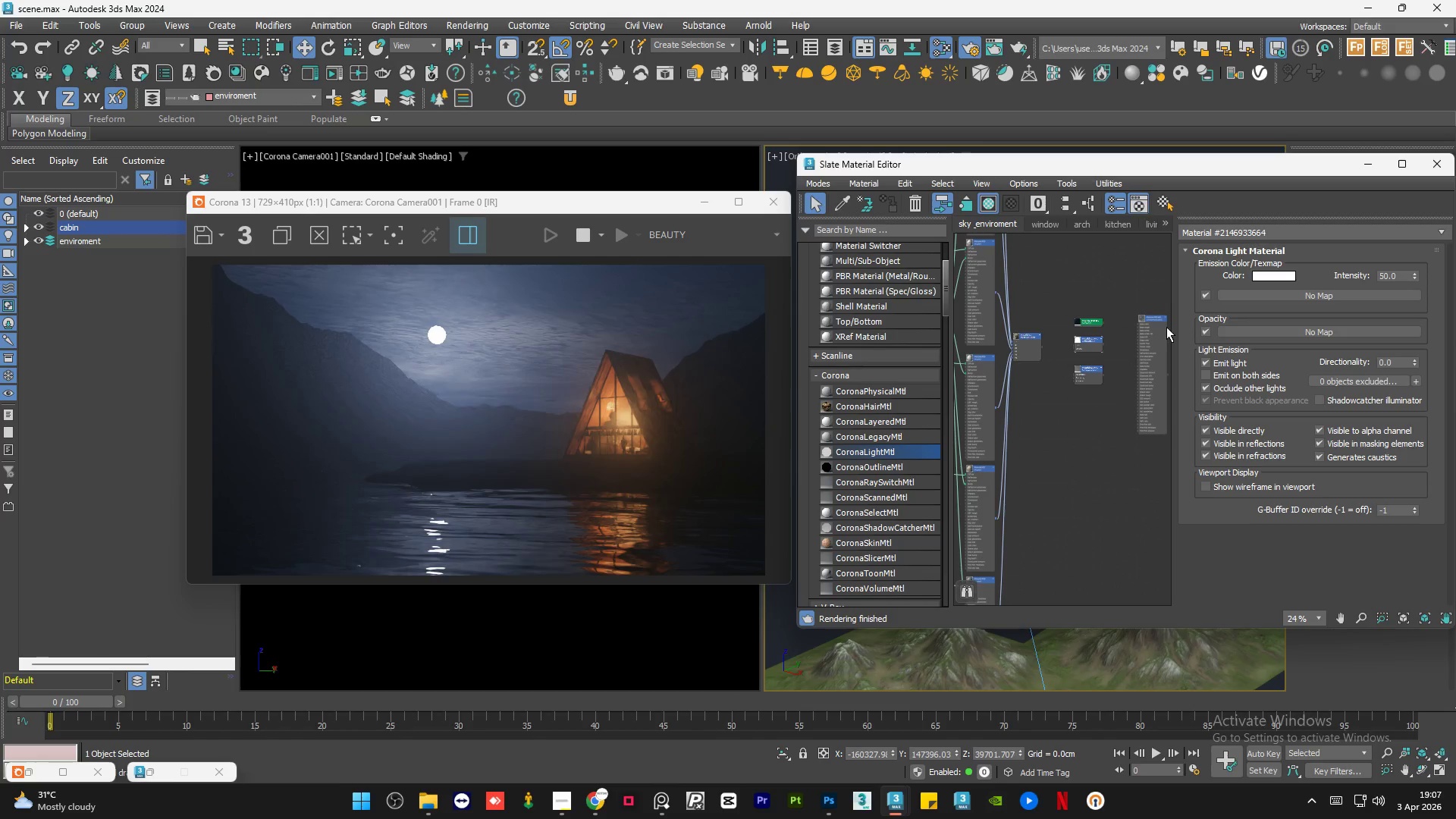 
scroll: coordinate [1059, 361], scroll_direction: up, amount: 2.0
 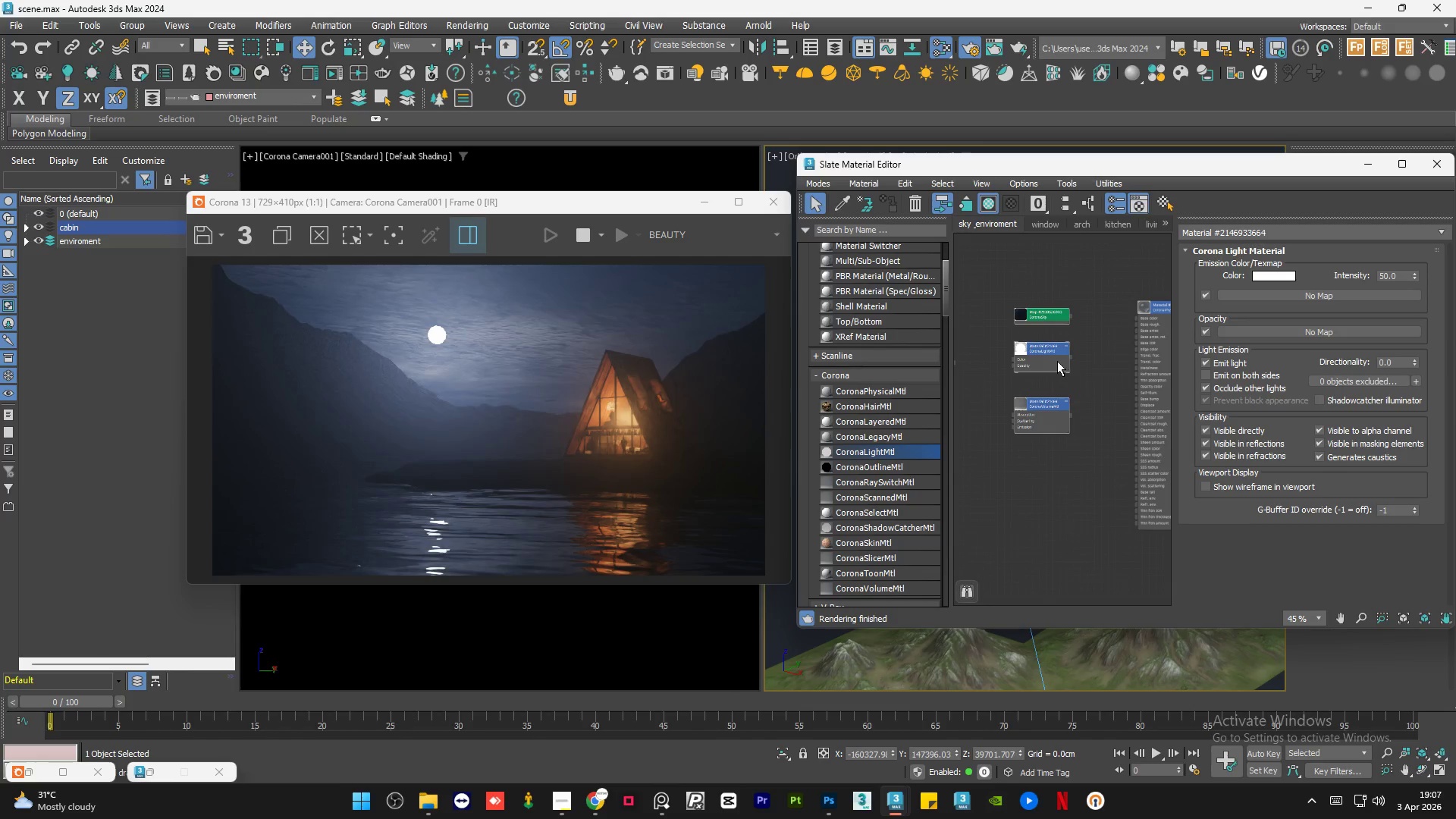 
left_click_drag(start_coordinate=[1057, 361], to_coordinate=[1112, 381])
 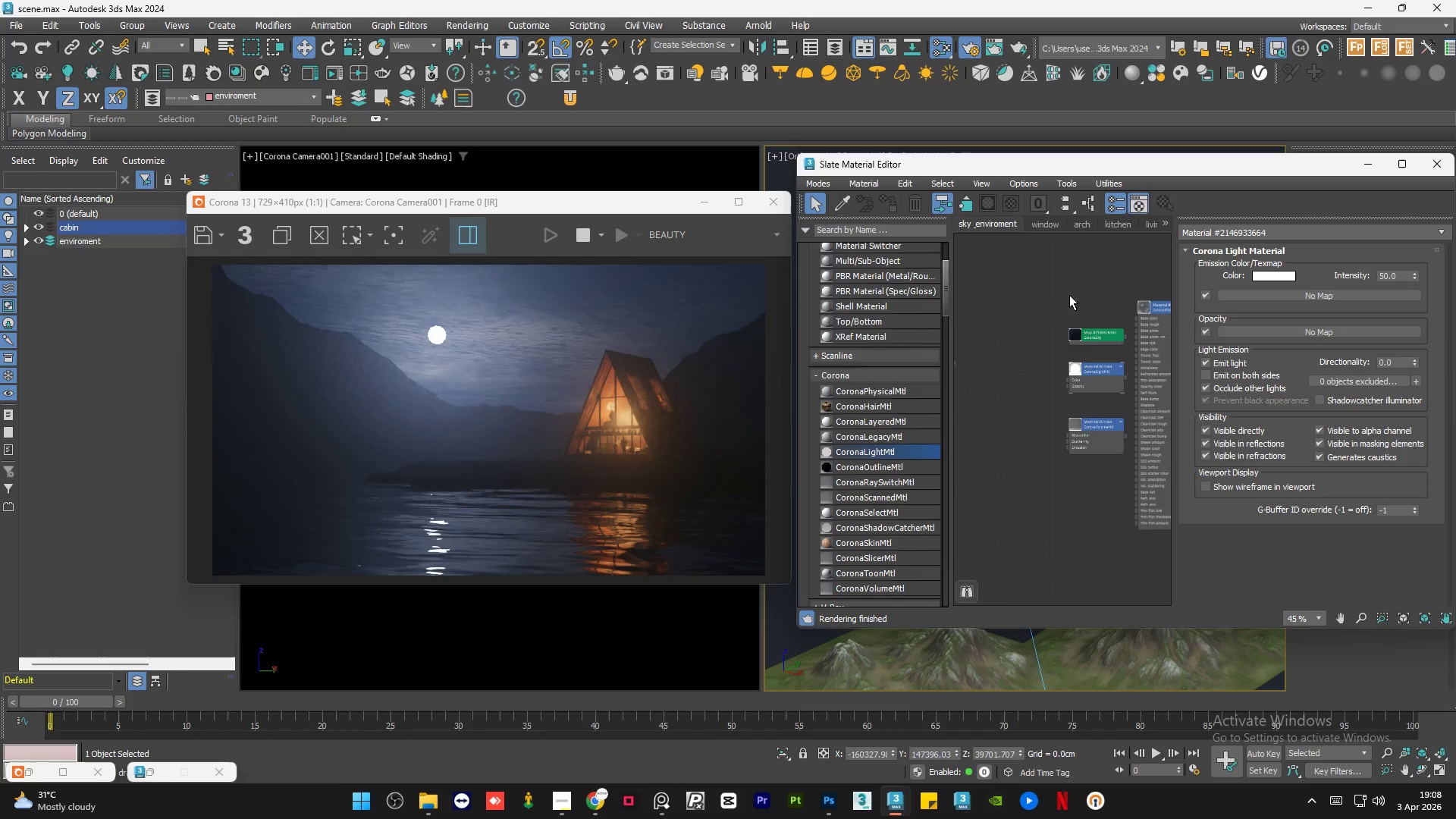 
left_click([1068, 330])
 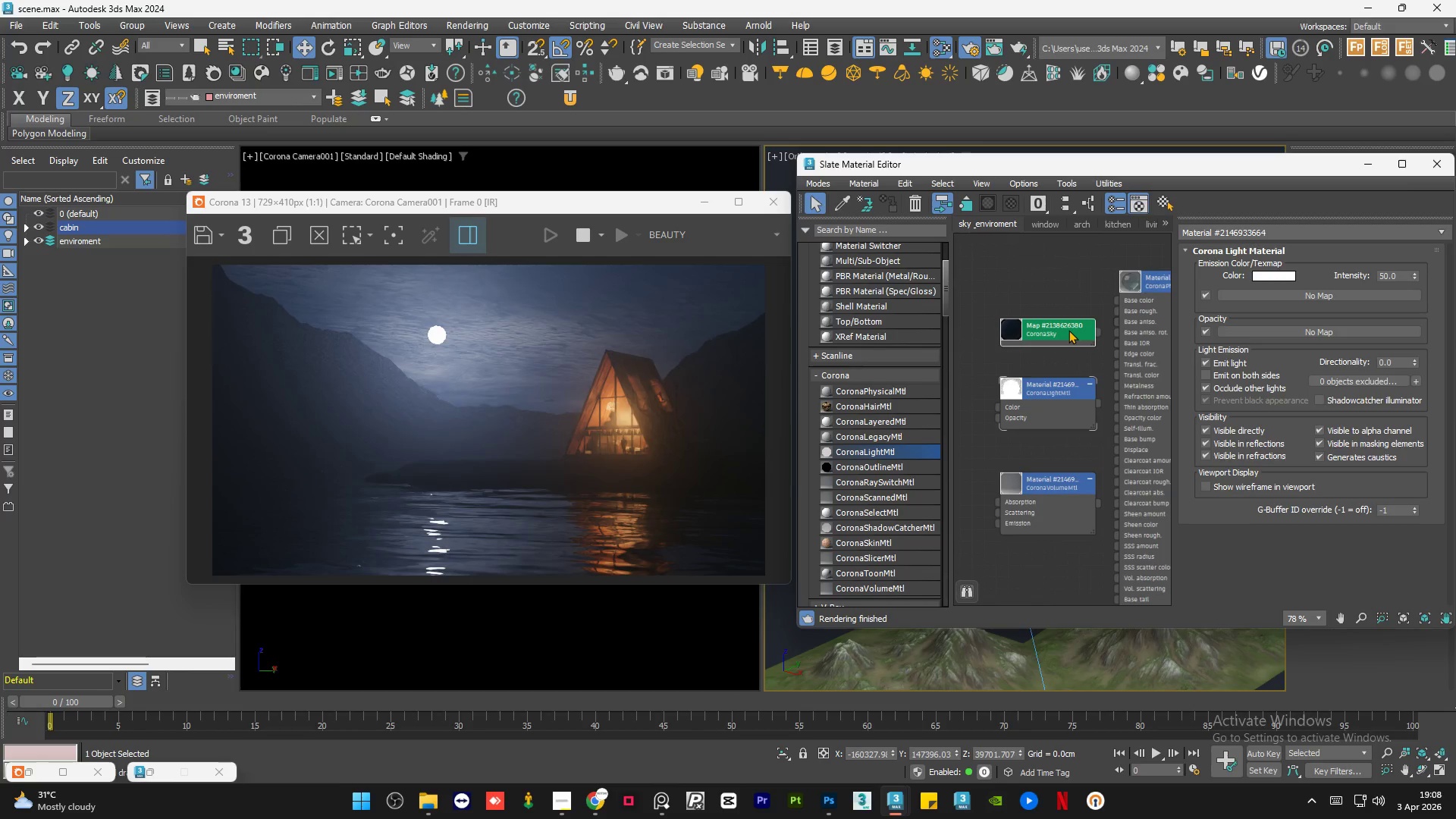 
scroll: coordinate [1083, 322], scroll_direction: up, amount: 3.0
 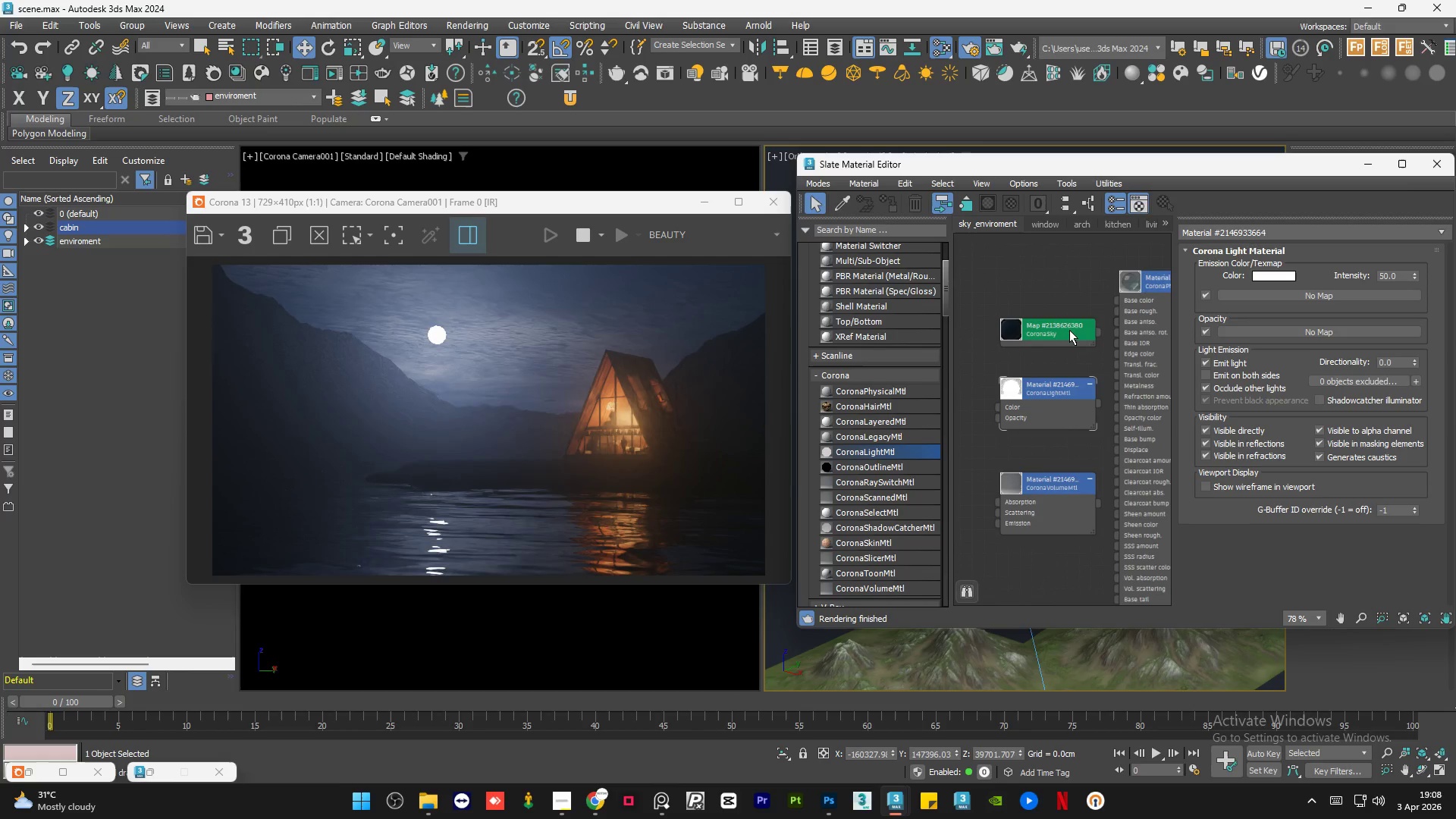 
double_click([1068, 330])
 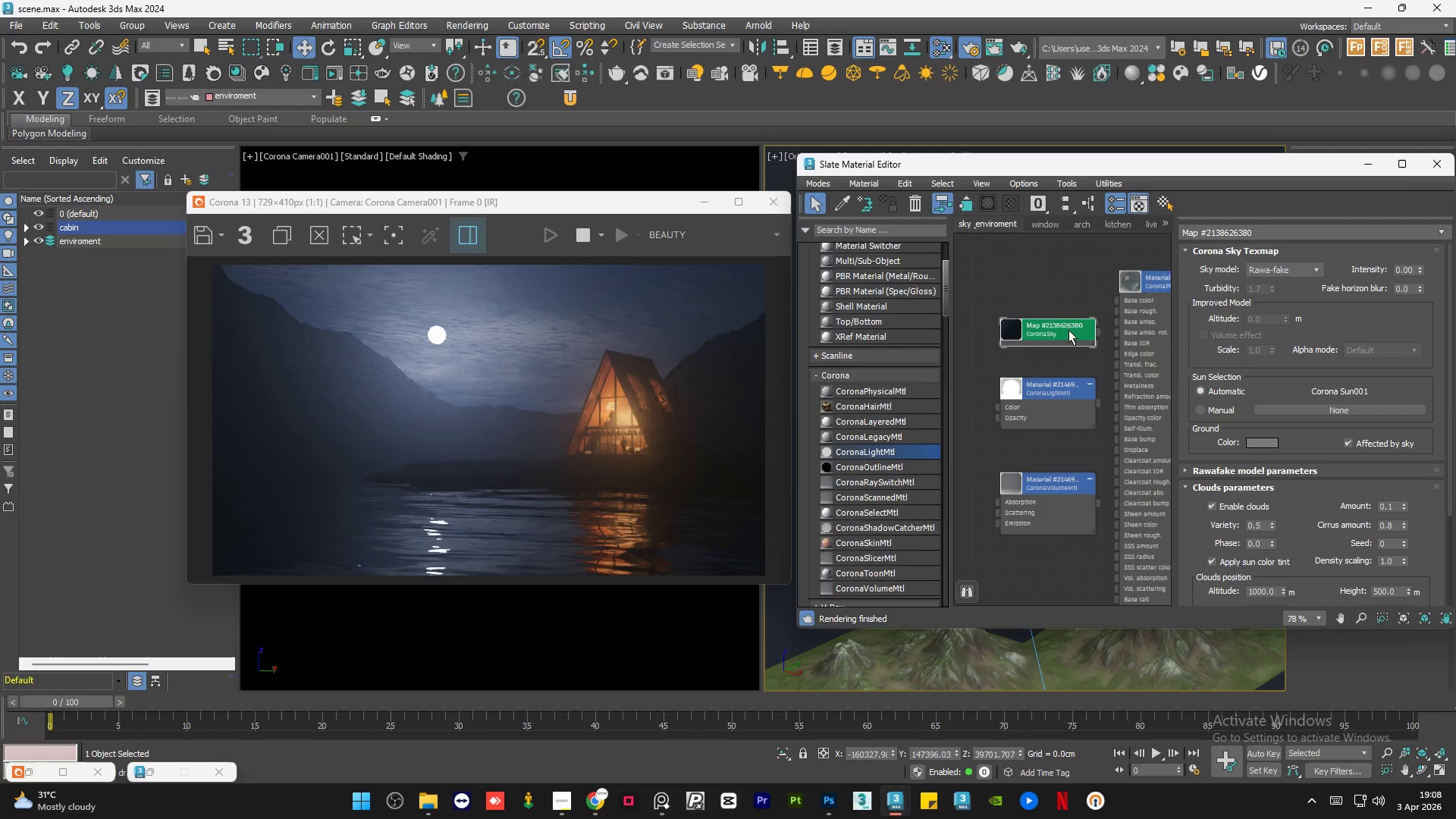 
scroll: coordinate [1093, 336], scroll_direction: down, amount: 6.0
 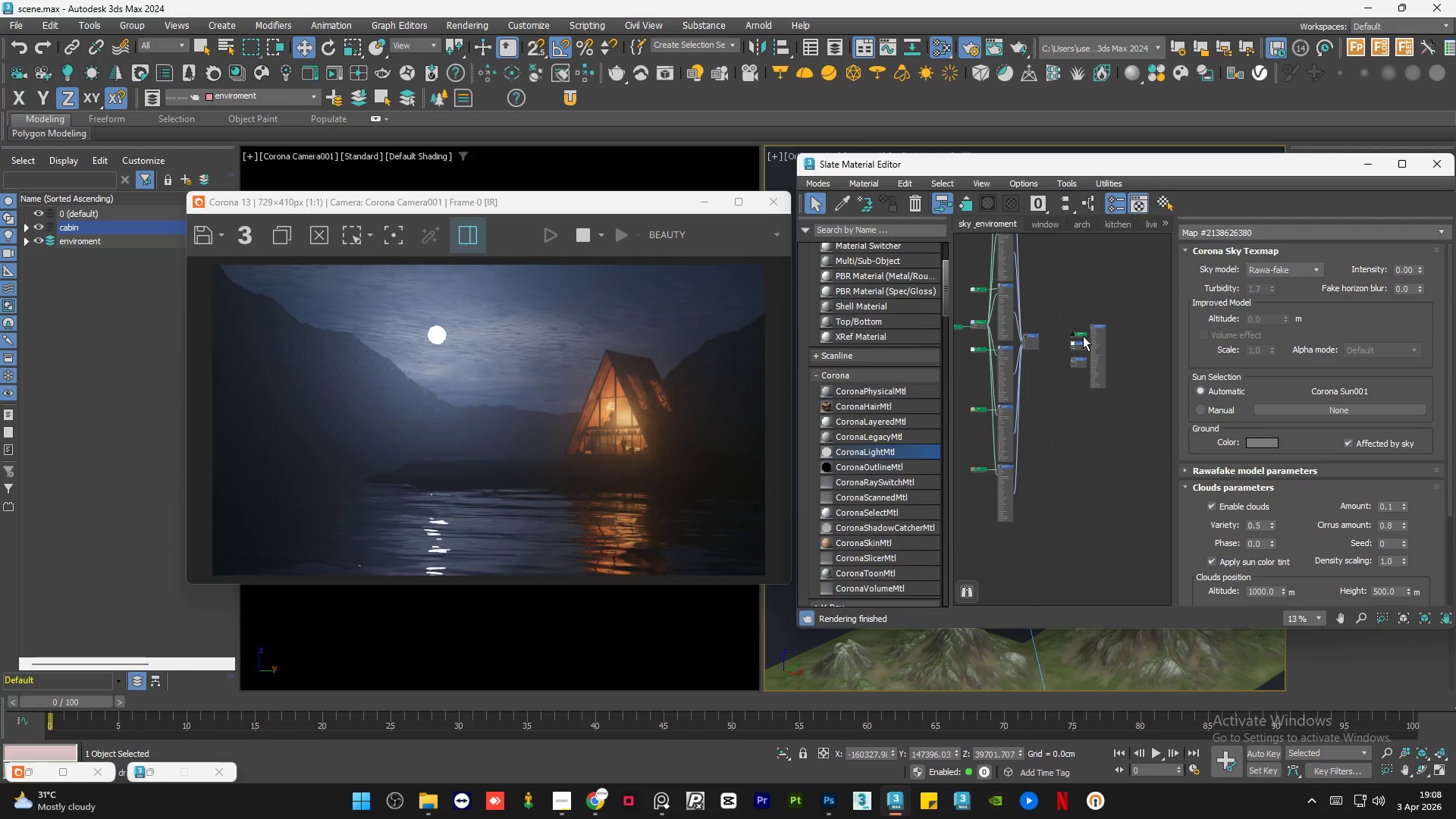 
scroll: coordinate [1079, 335], scroll_direction: up, amount: 1.0
 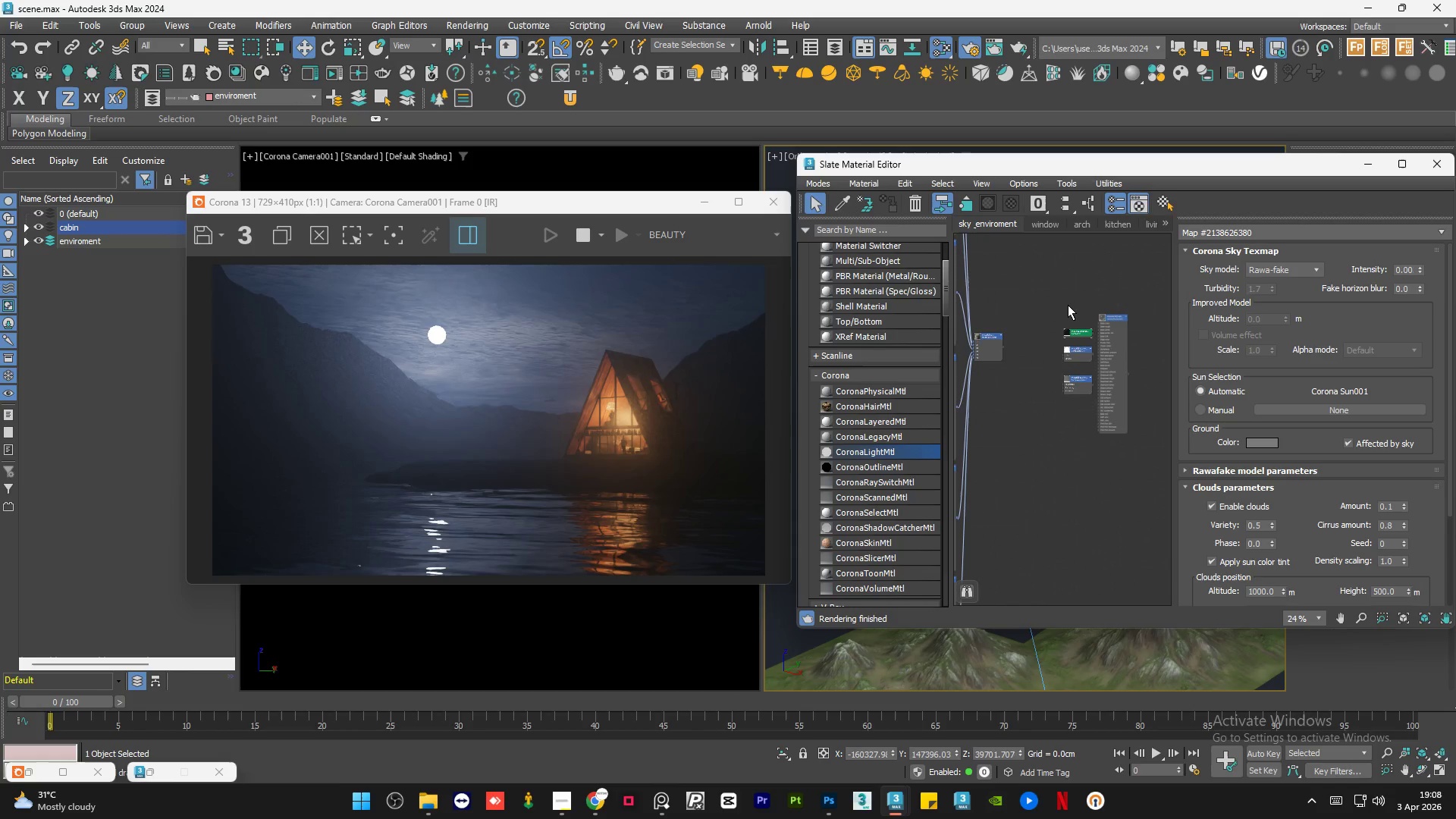 
double_click([1068, 305])
 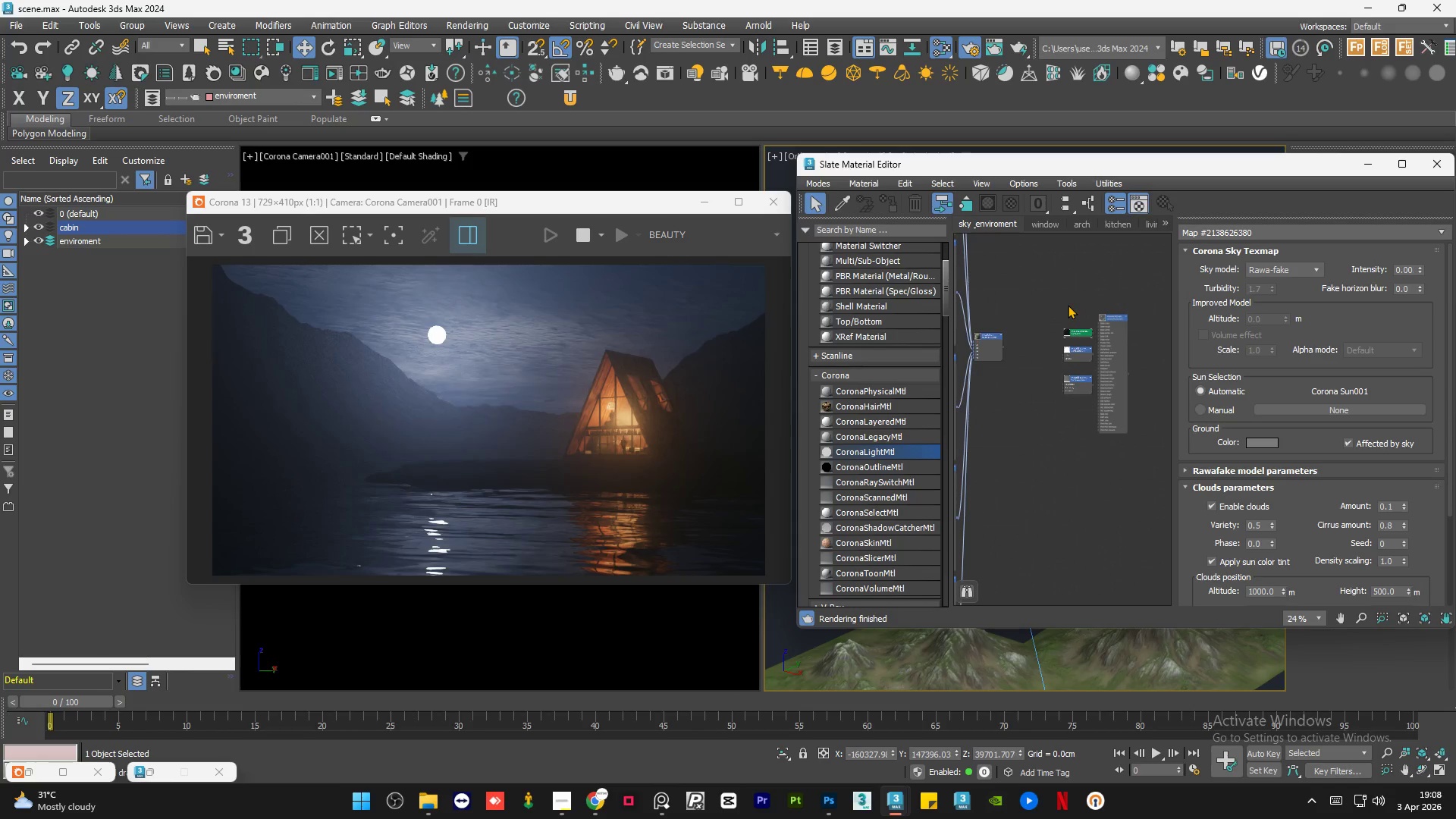 
wait(6.53)
 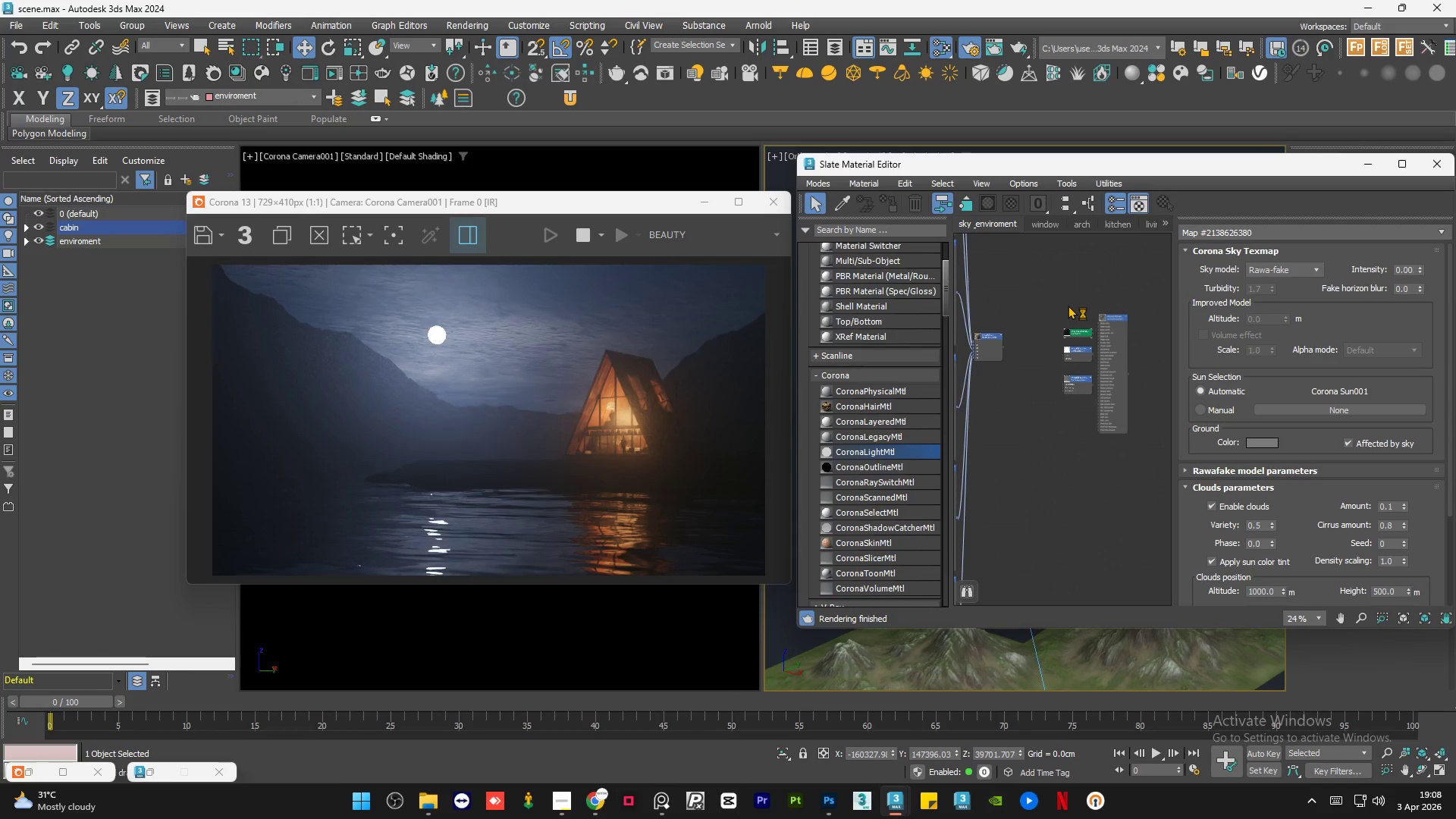 
double_click([1094, 300])
 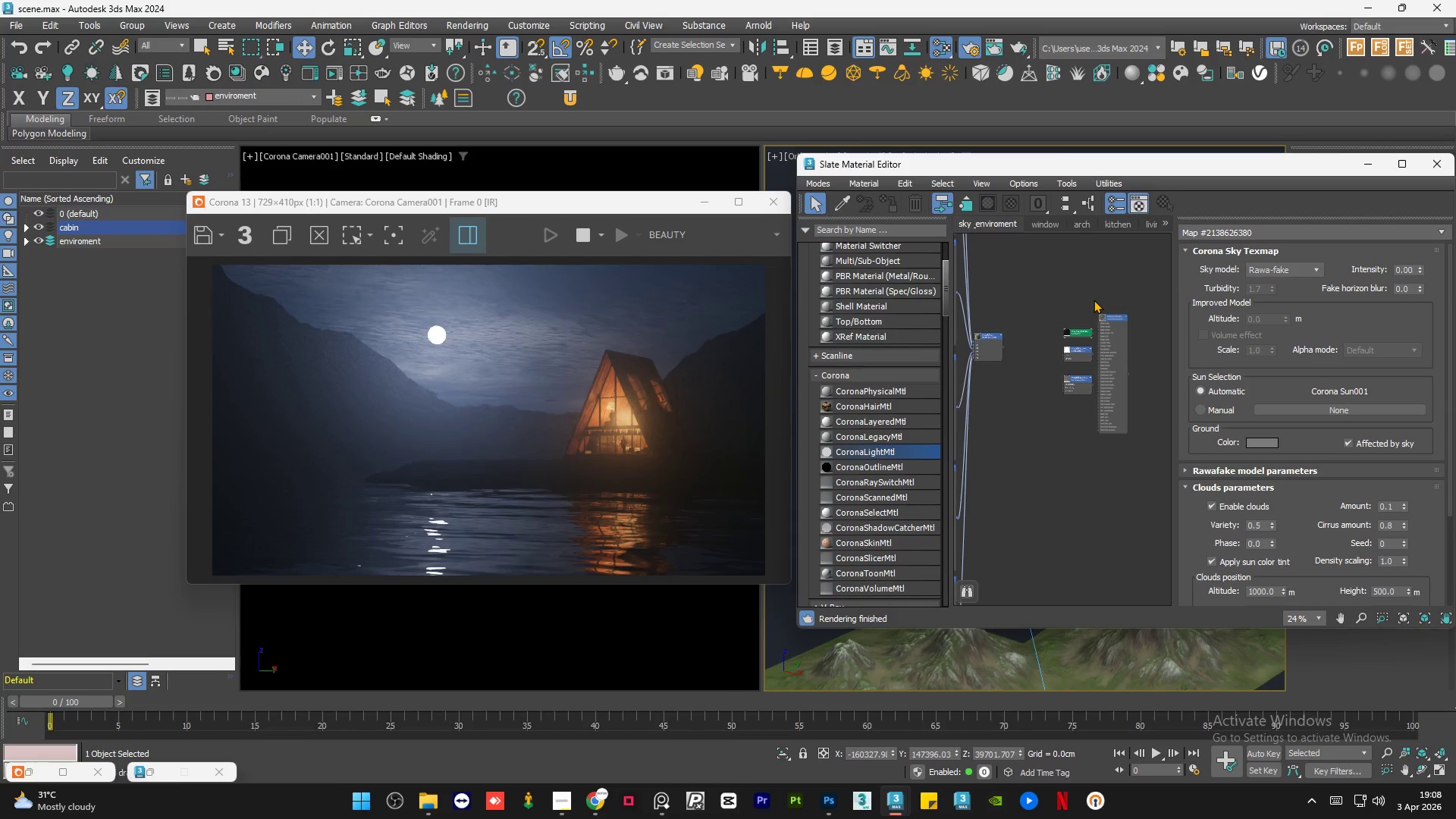 
wait(6.89)
 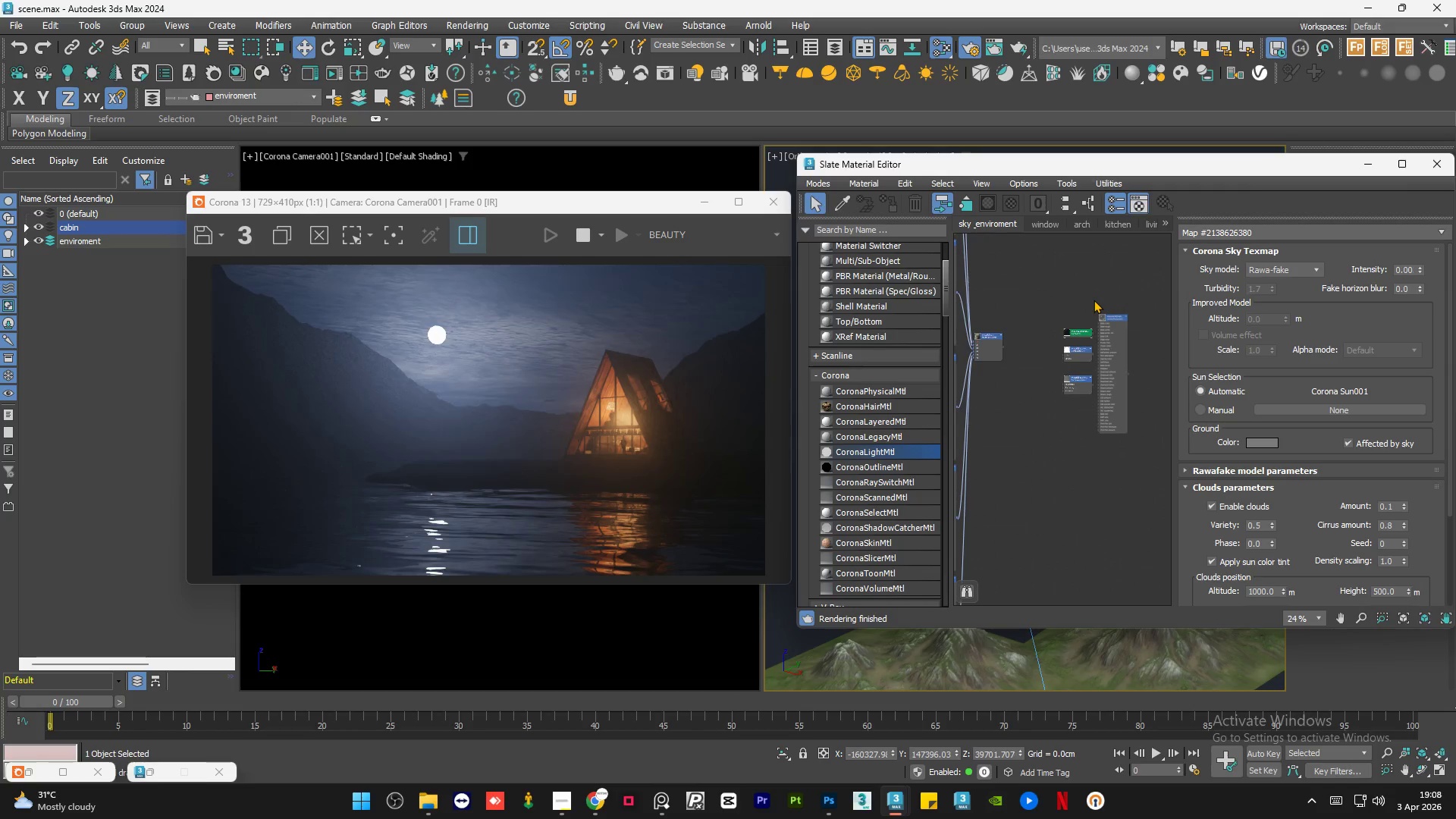 
left_click([1088, 296])
 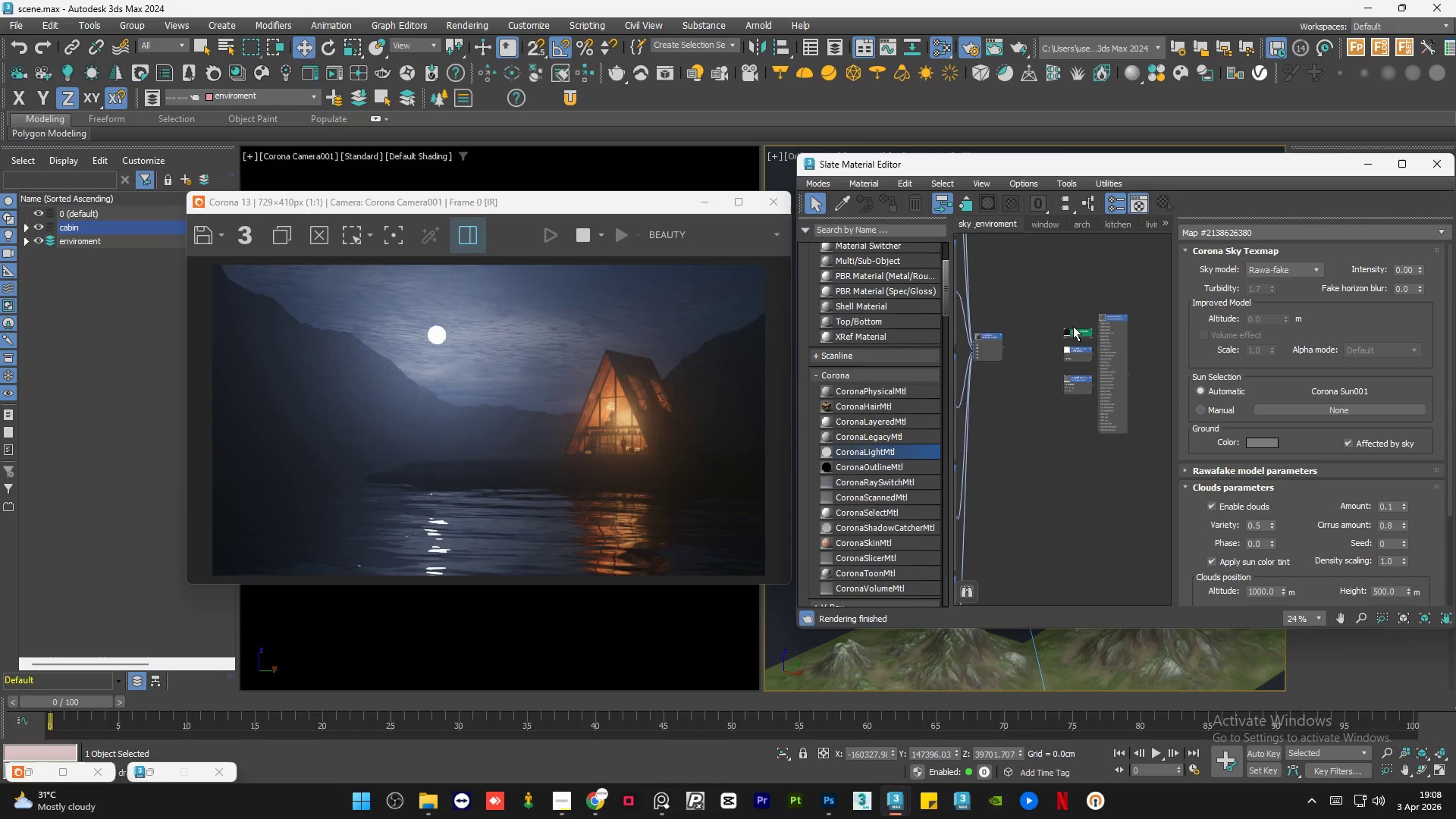 
scroll: coordinate [1094, 350], scroll_direction: up, amount: 6.0
 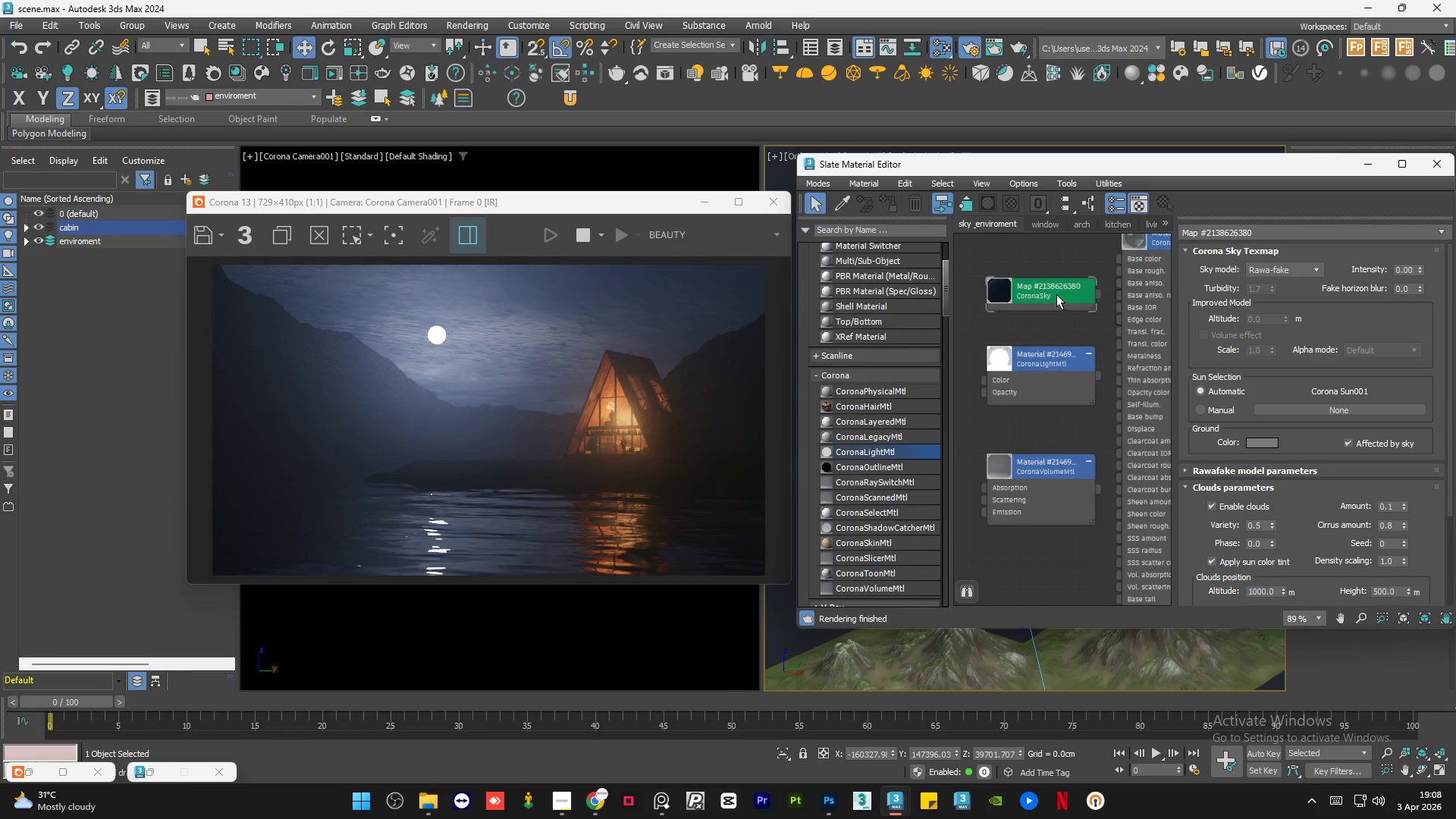 
double_click([1056, 294])
 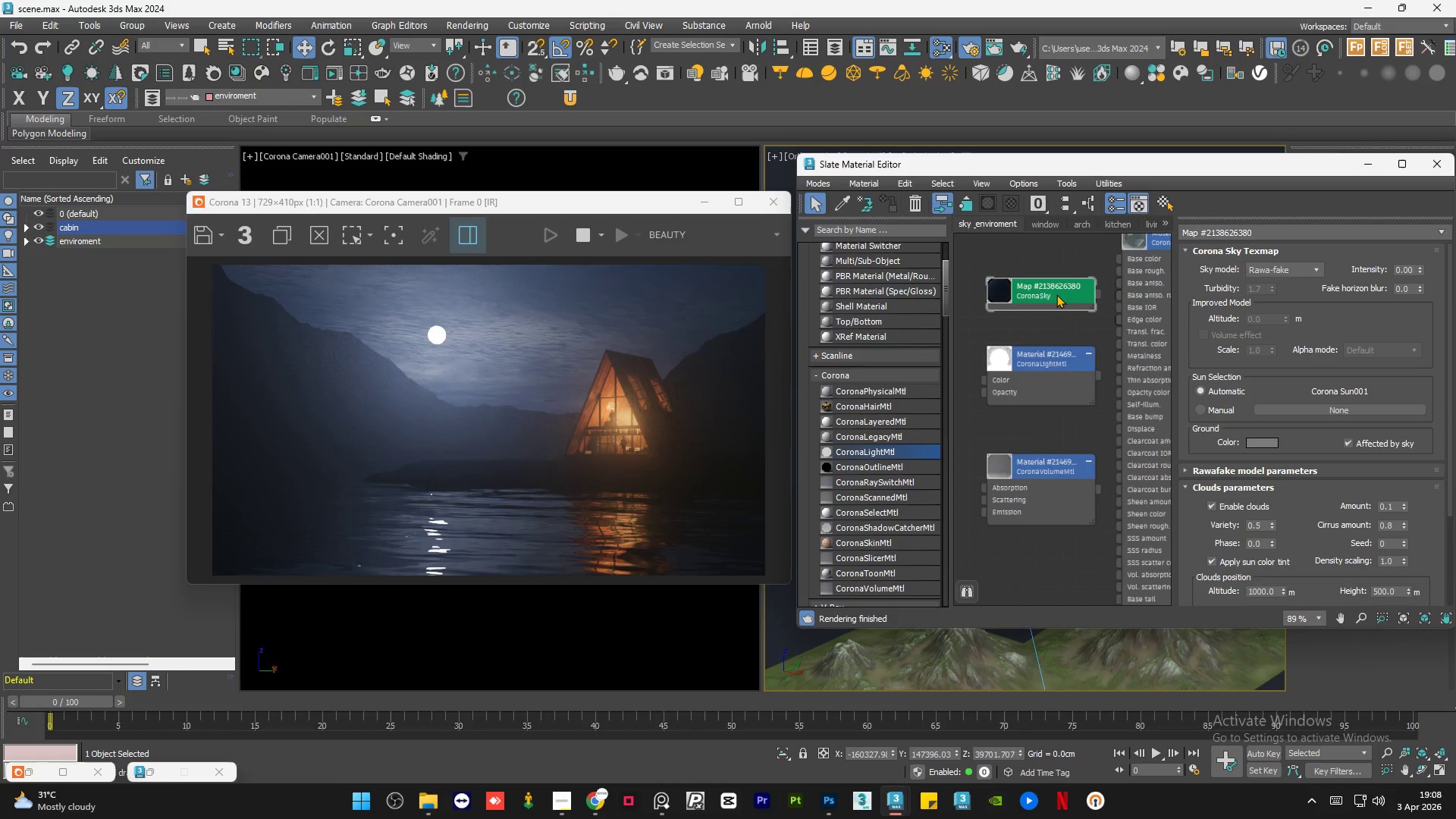 
scroll: coordinate [1056, 294], scroll_direction: down, amount: 5.0
 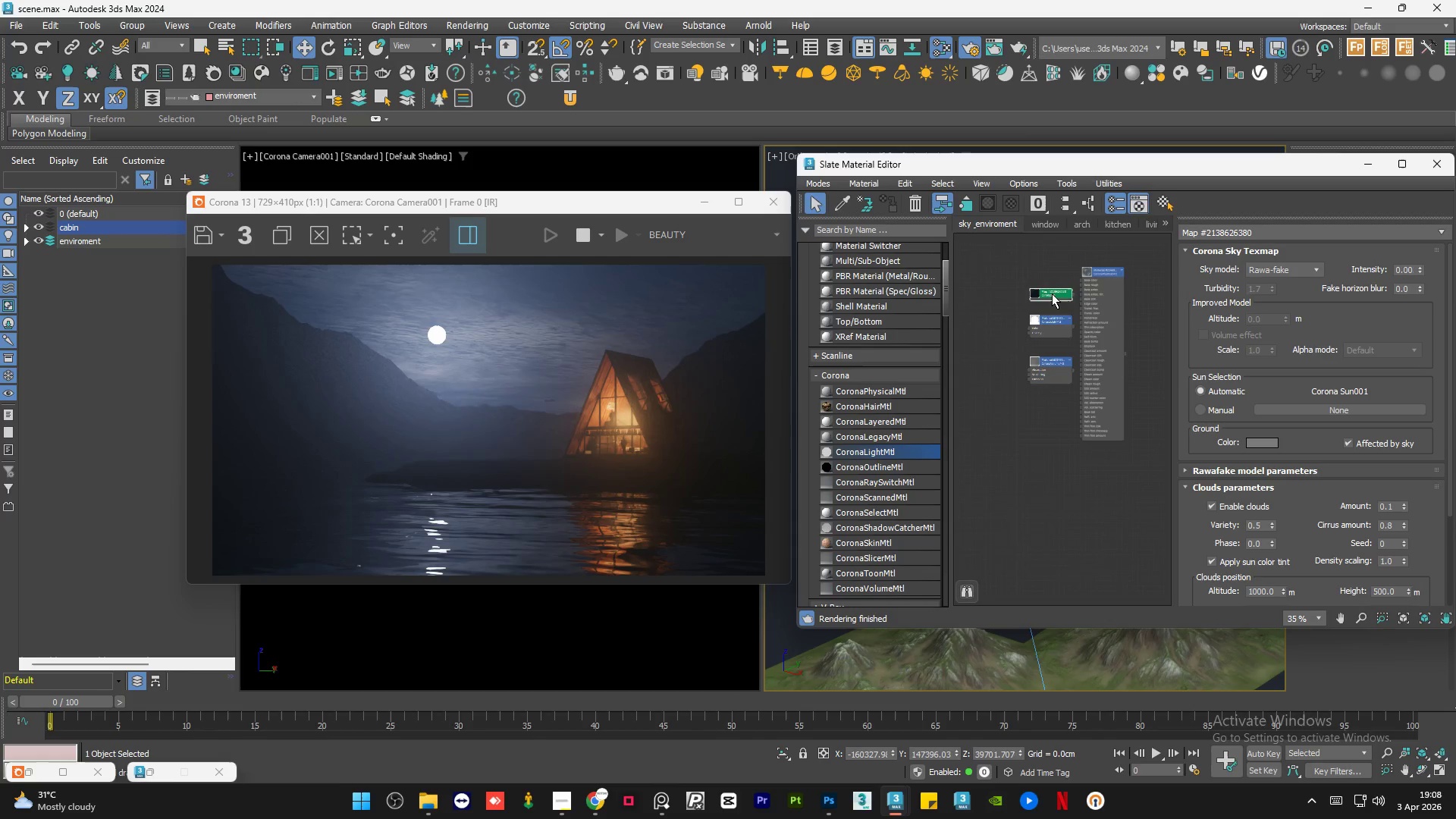 
left_click([1044, 275])
 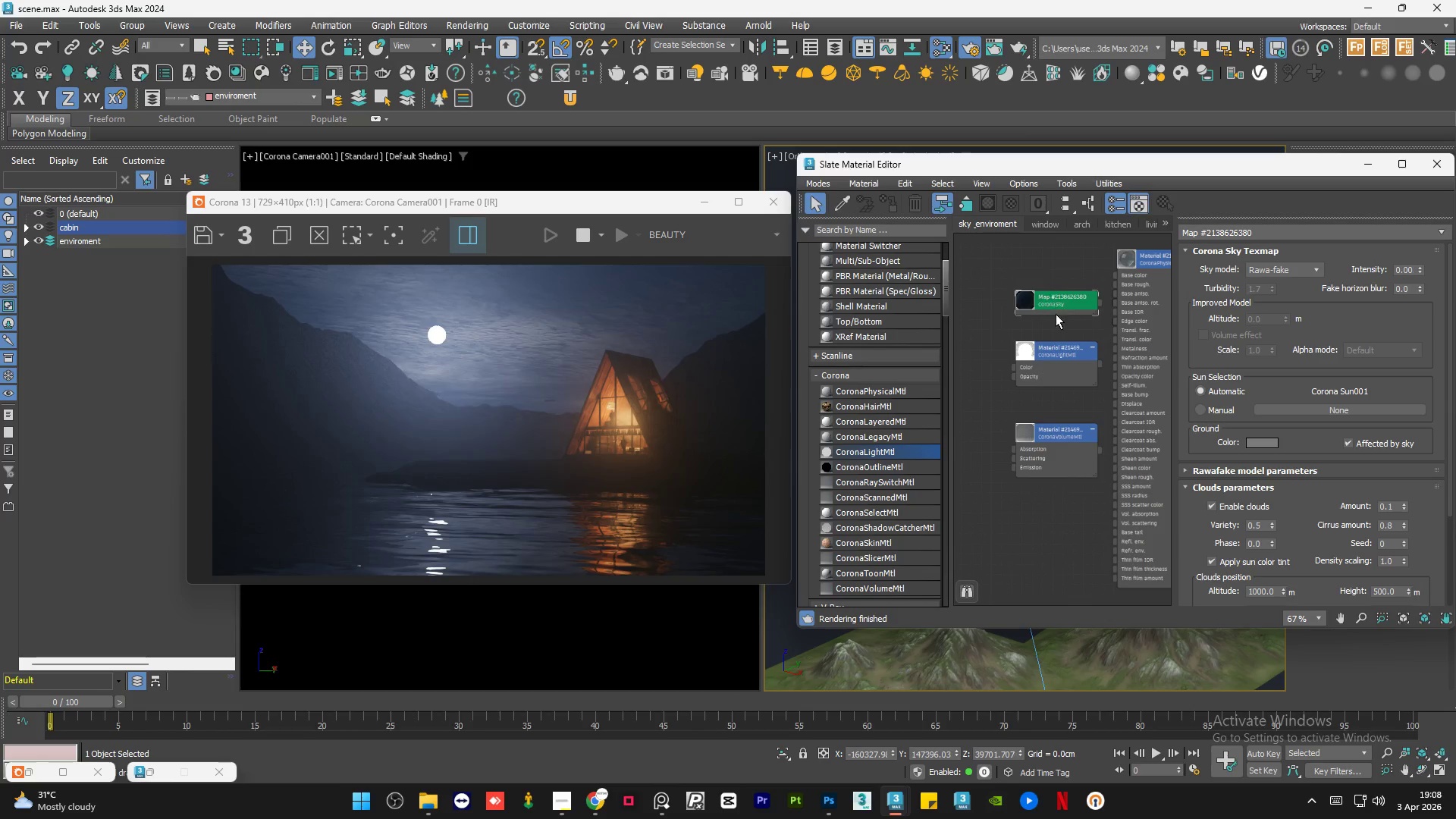 
scroll: coordinate [1043, 284], scroll_direction: up, amount: 3.0
 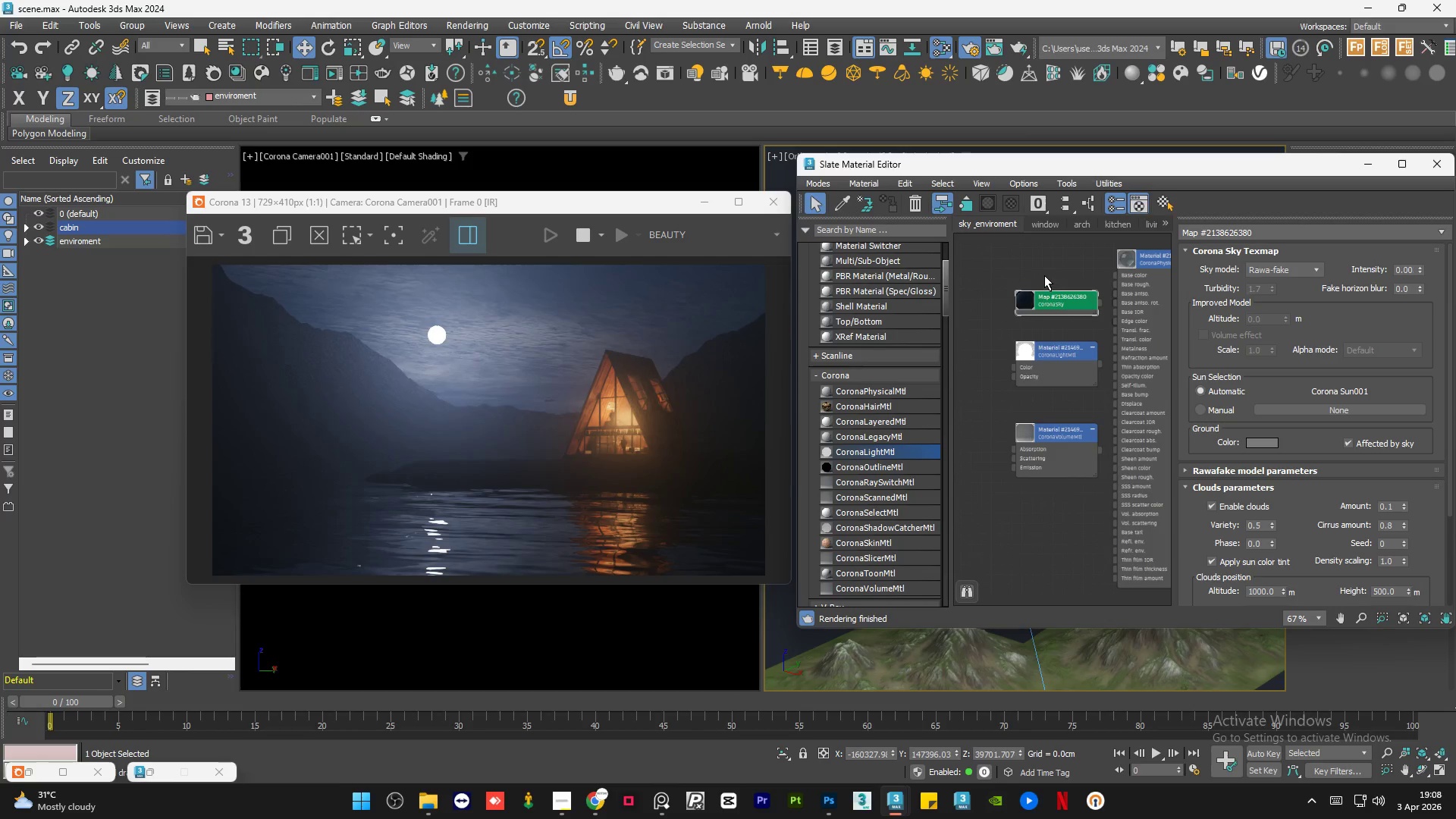 
scroll: coordinate [1091, 349], scroll_direction: down, amount: 3.0
 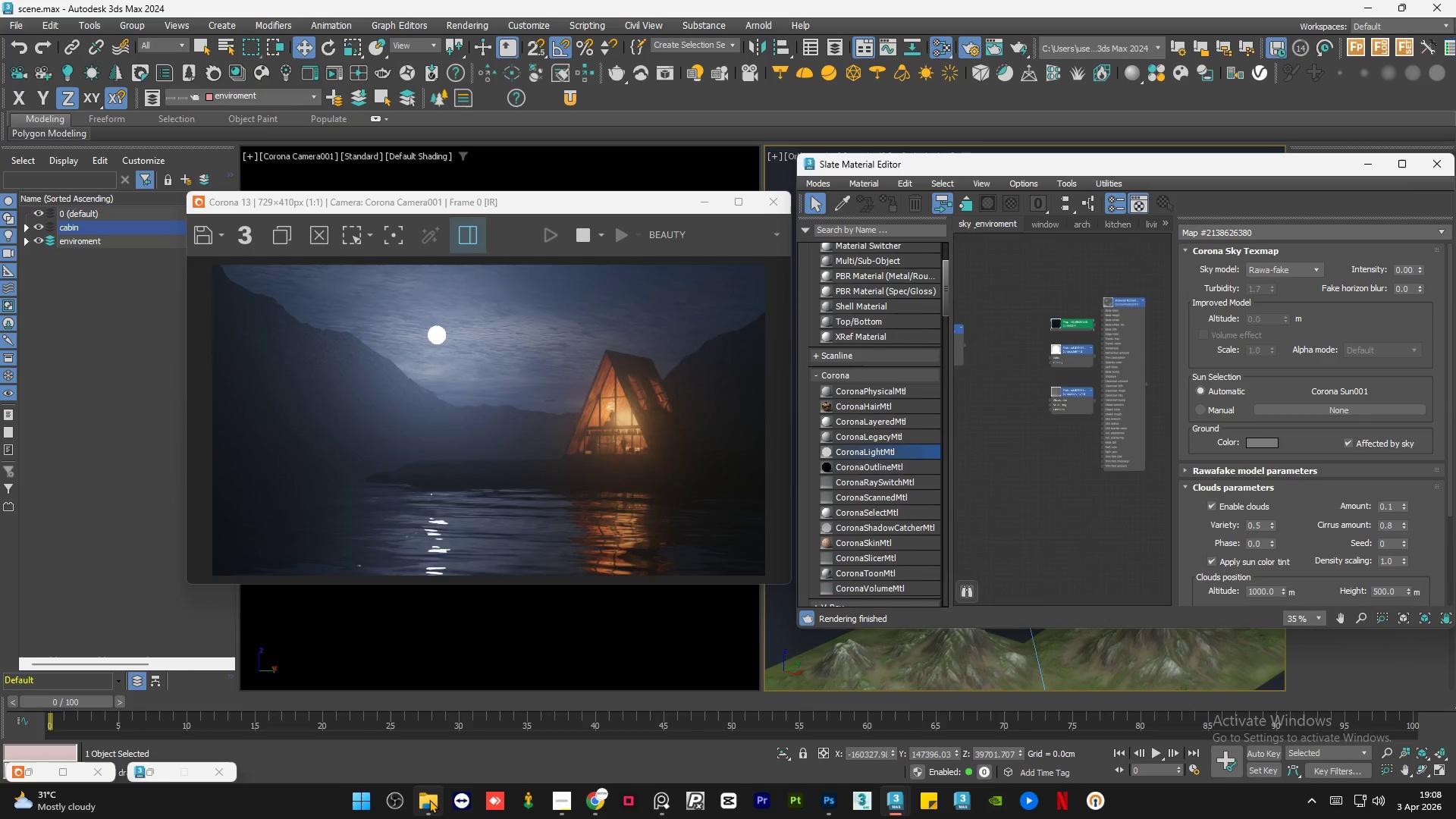 
left_click([429, 799])
 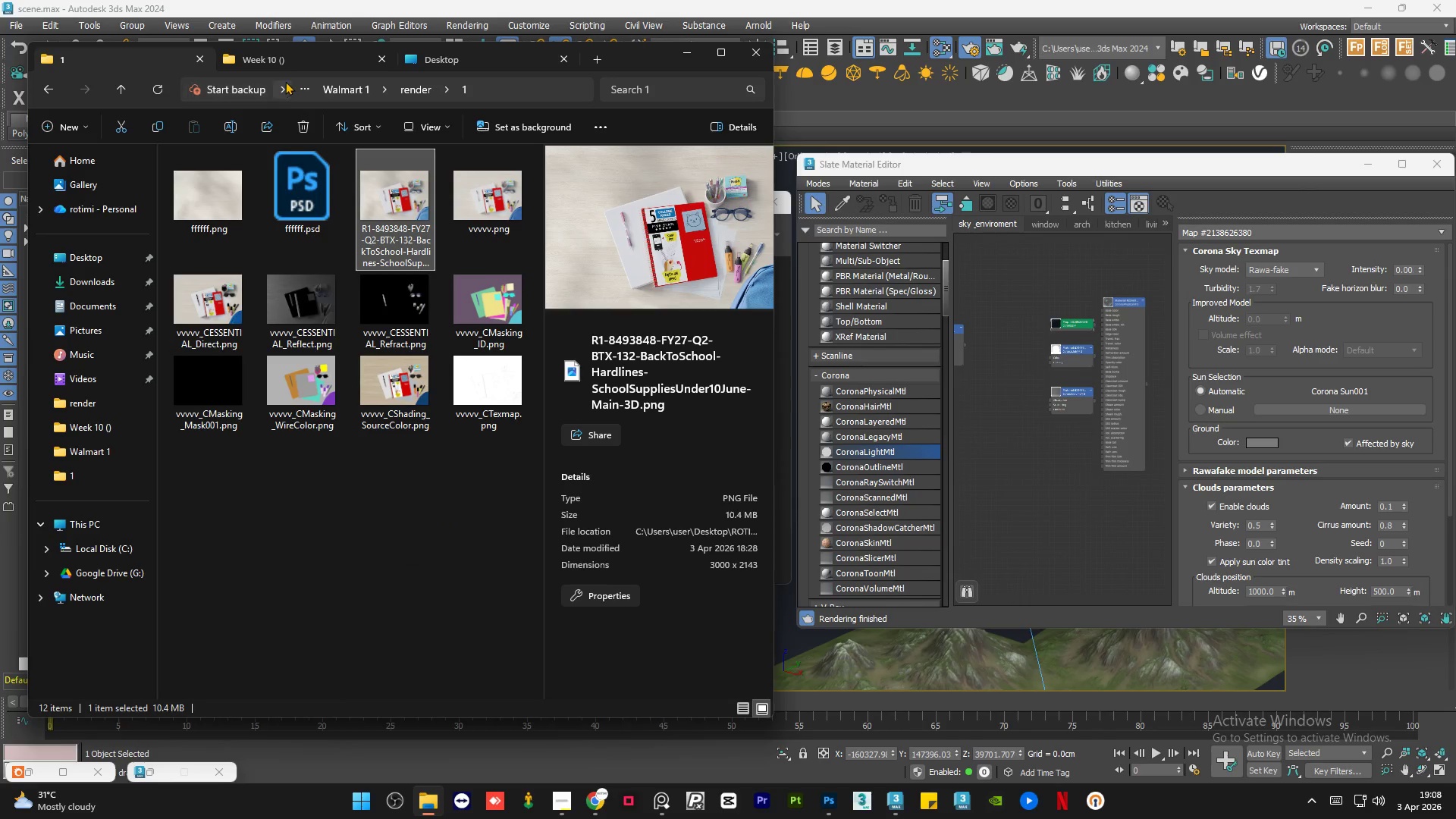 
left_click([284, 58])
 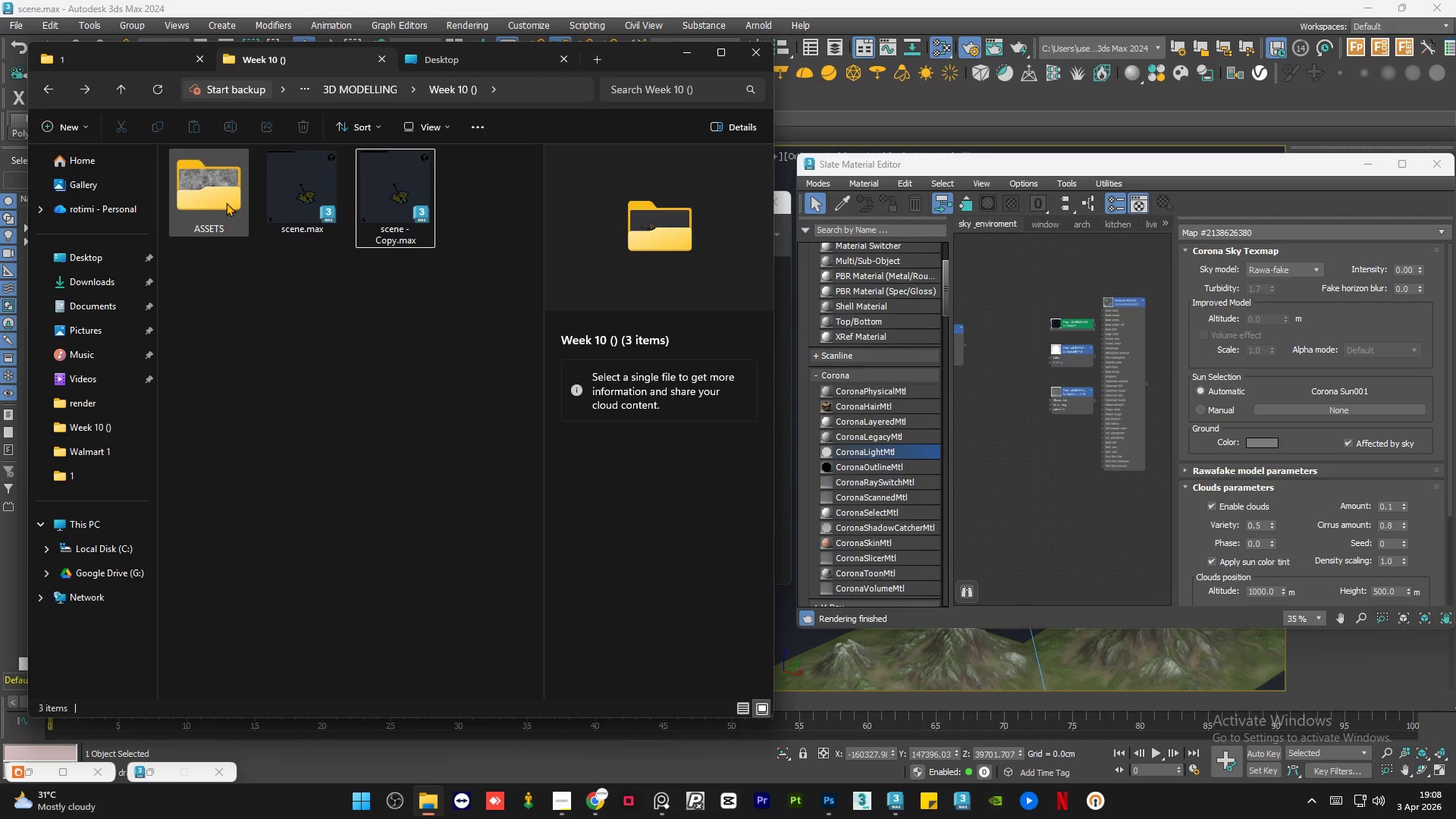 
double_click([223, 202])
 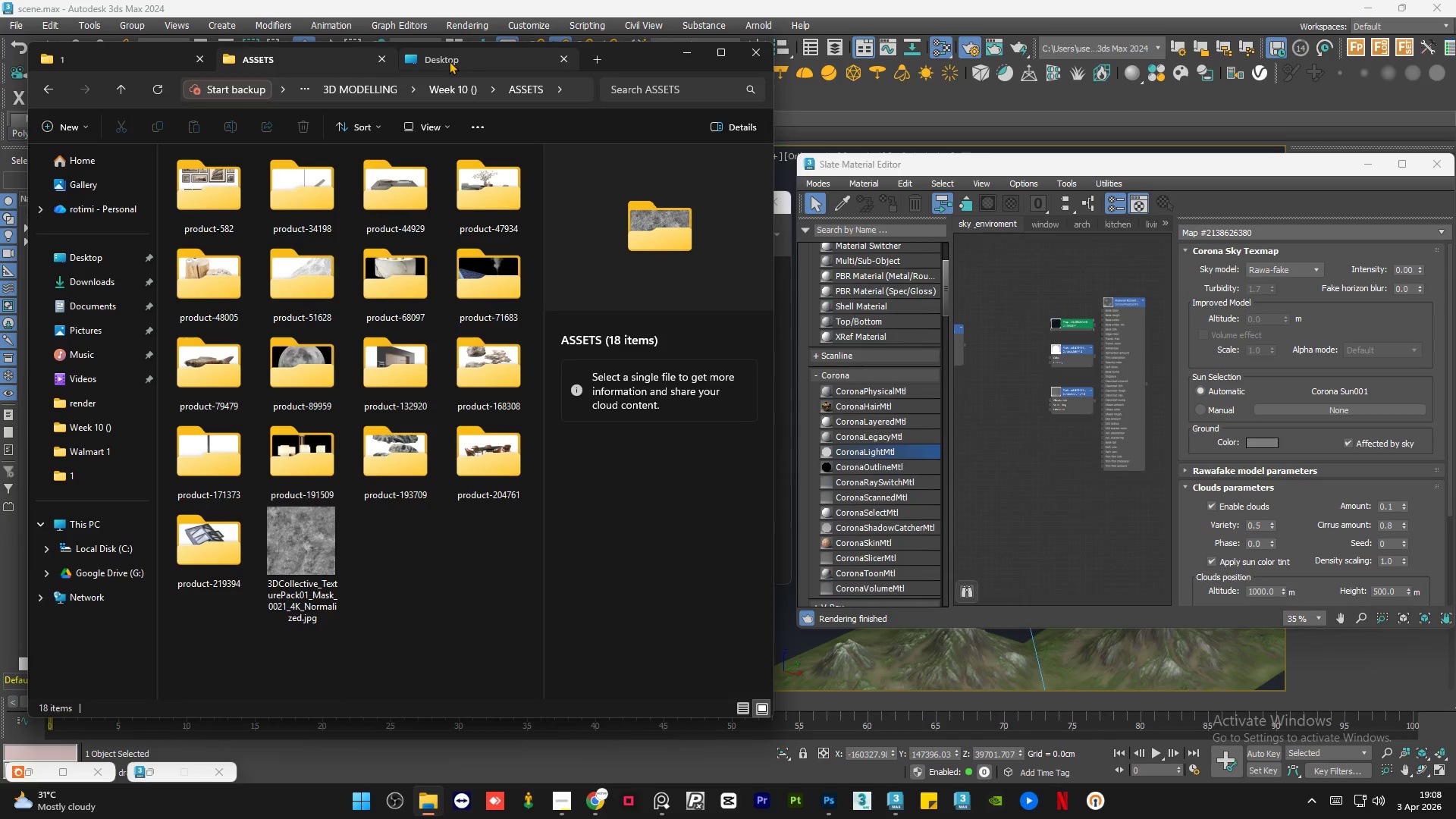 
left_click([449, 60])
 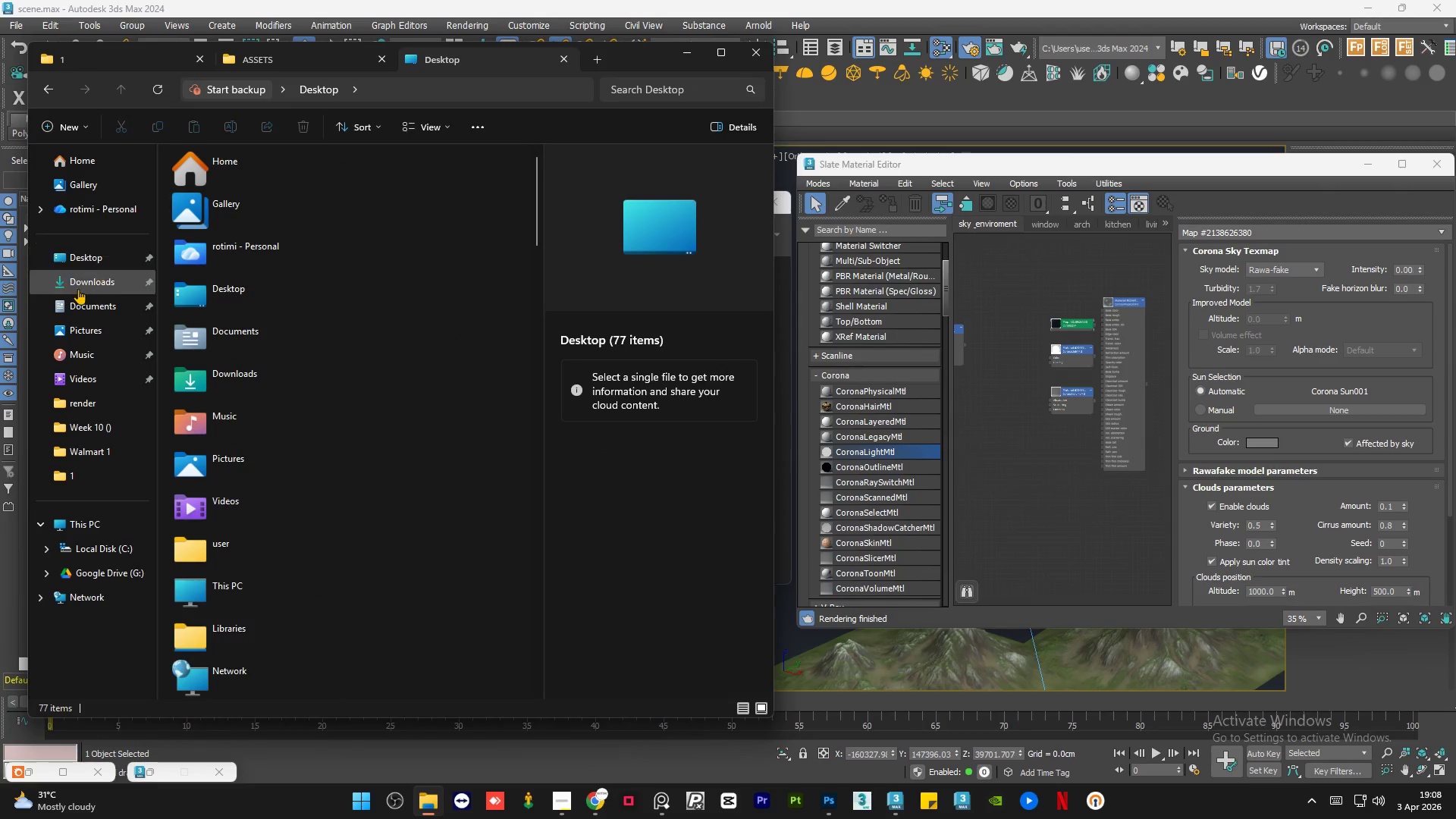 
left_click([78, 289])
 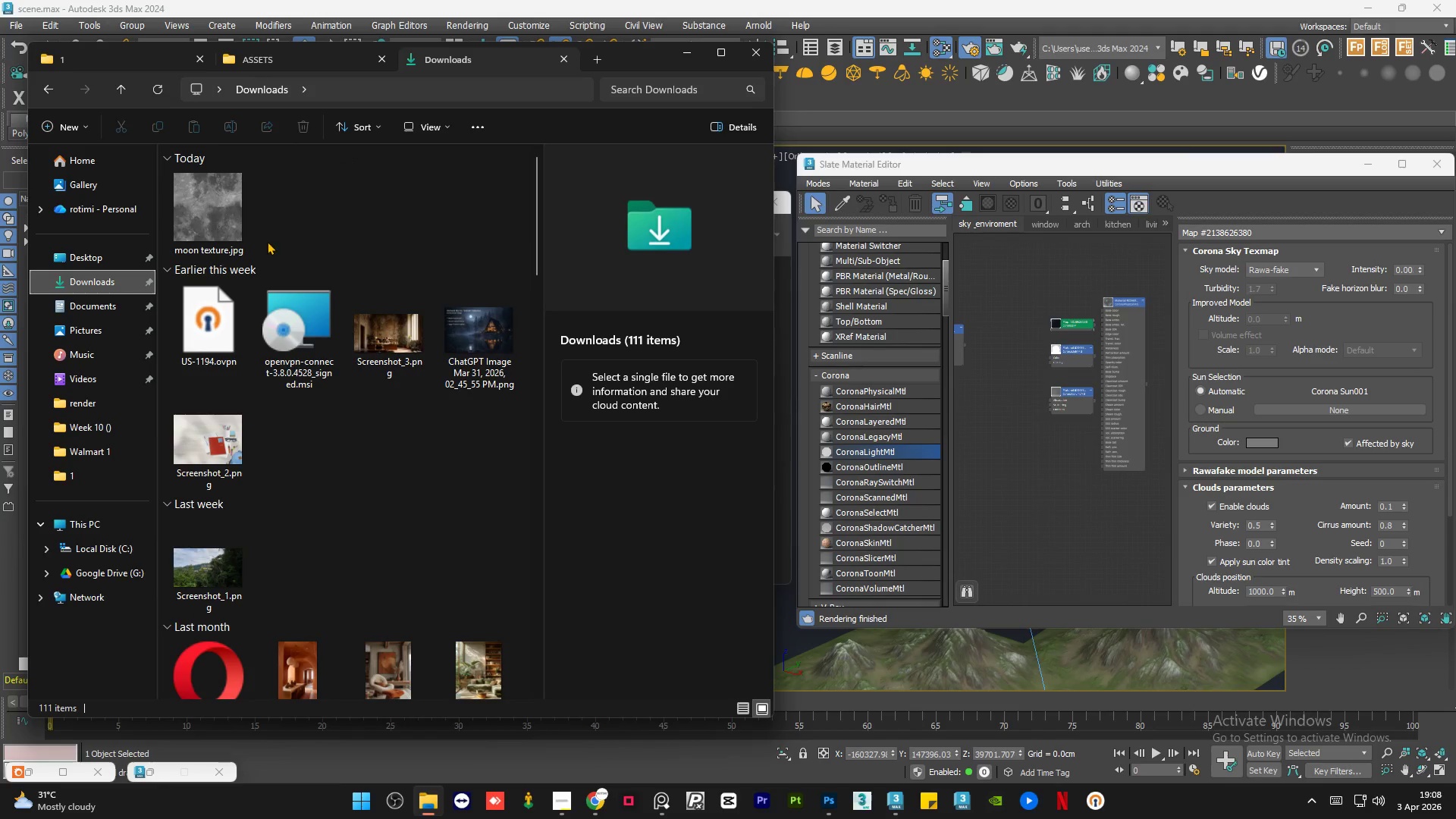 
left_click([216, 209])
 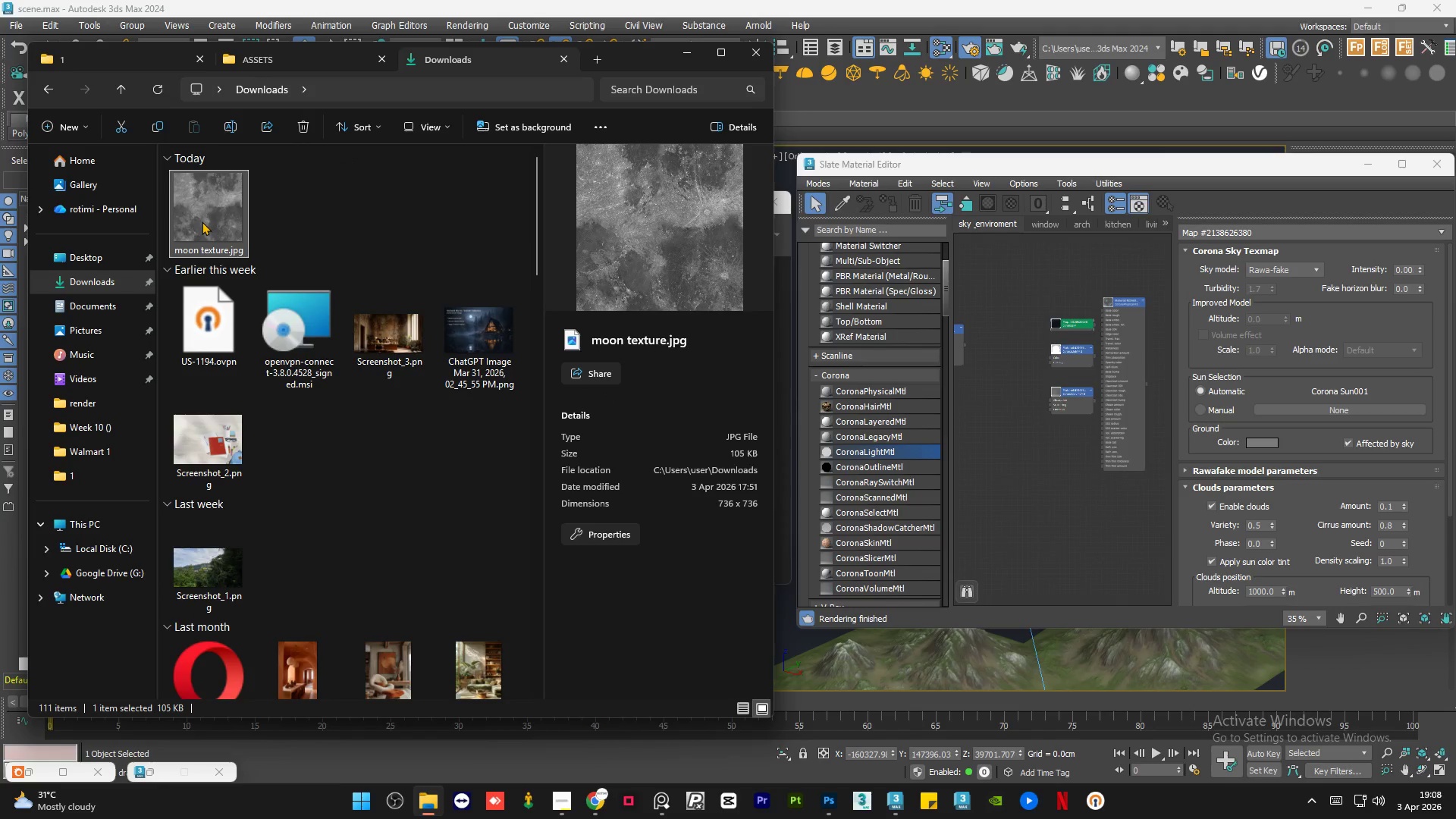 
left_click_drag(start_coordinate=[202, 221], to_coordinate=[435, 603])
 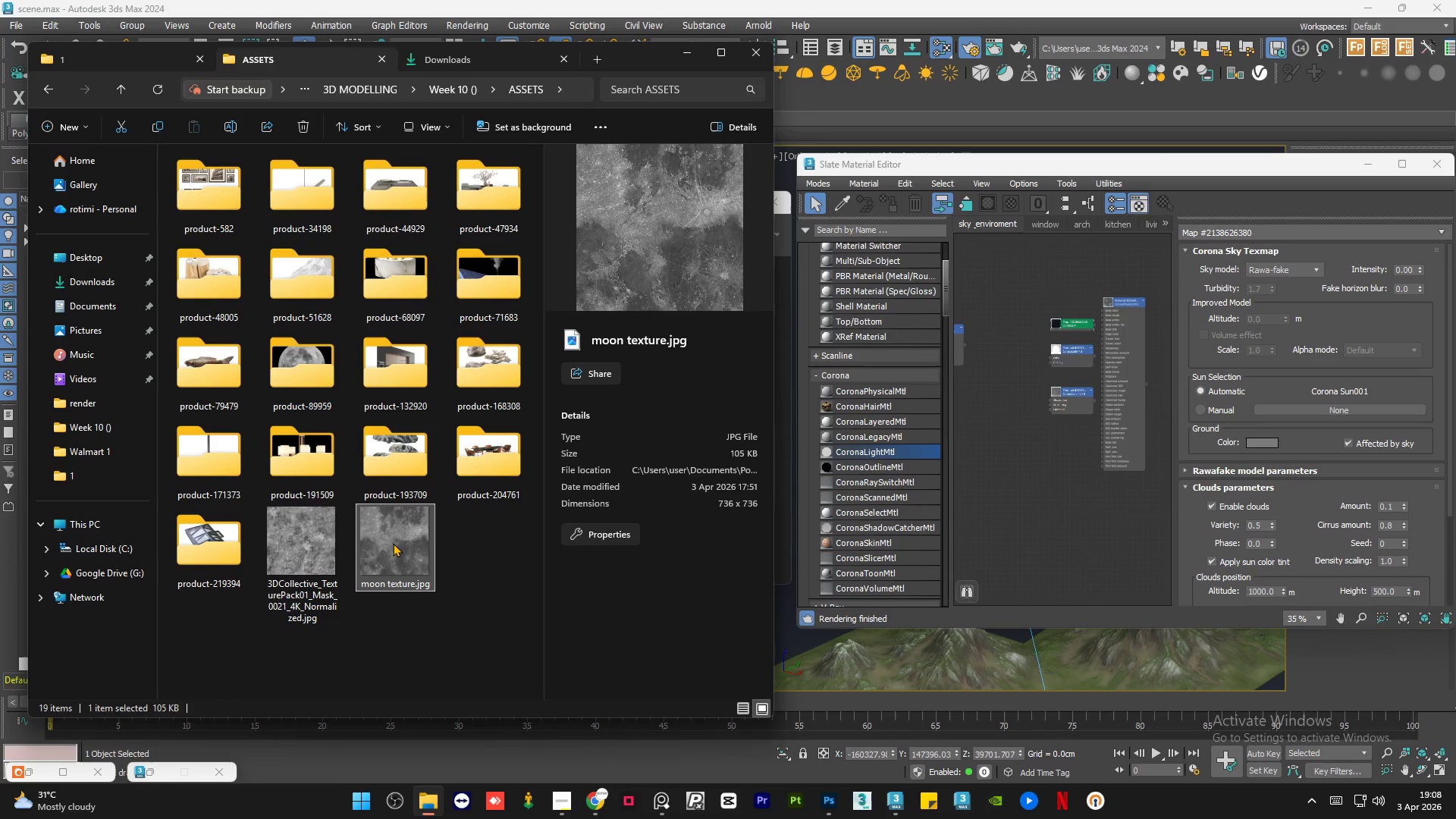 
left_click_drag(start_coordinate=[391, 541], to_coordinate=[979, 430])
 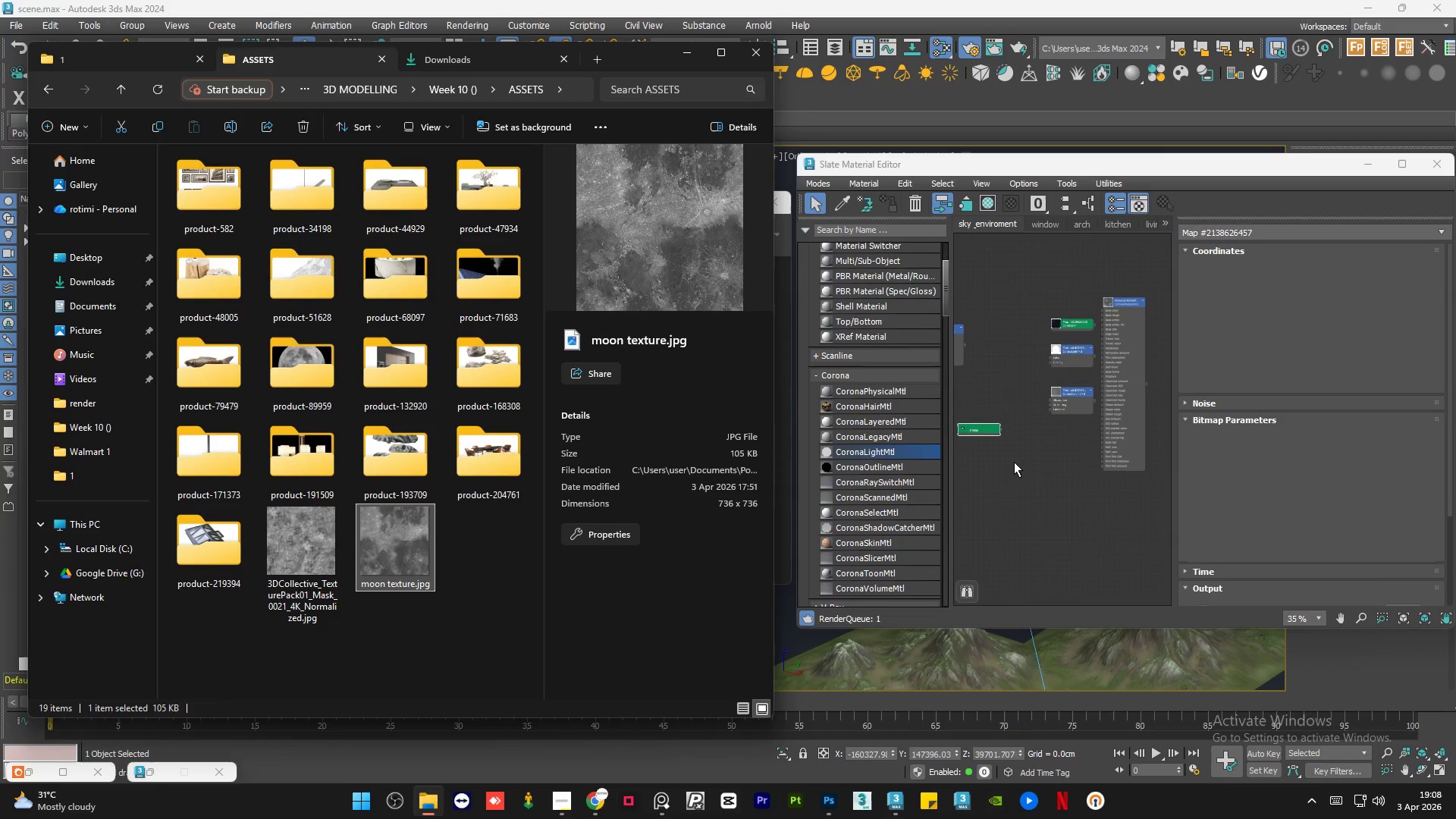 
left_click([1017, 463])
 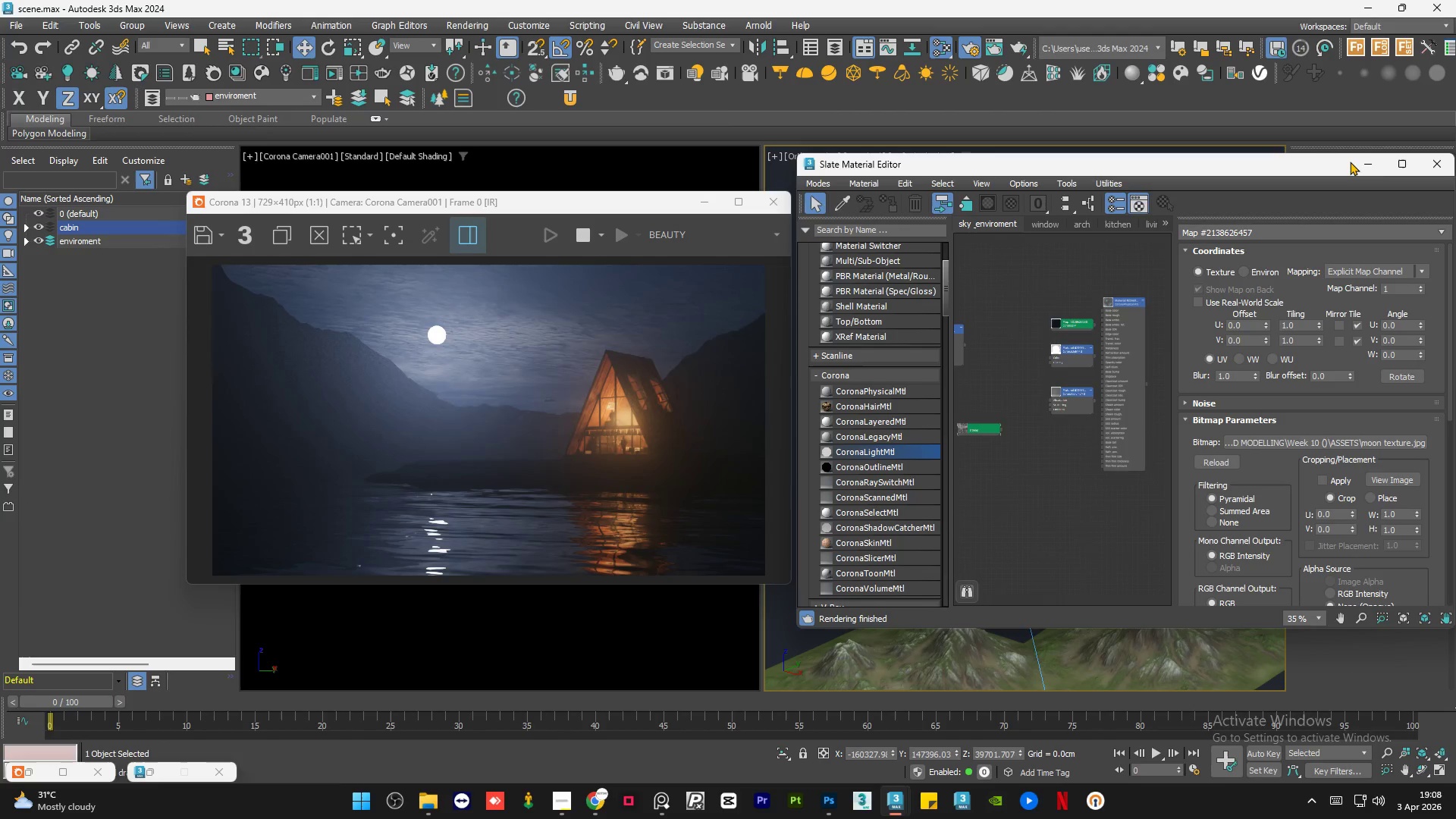 
left_click([1369, 164])
 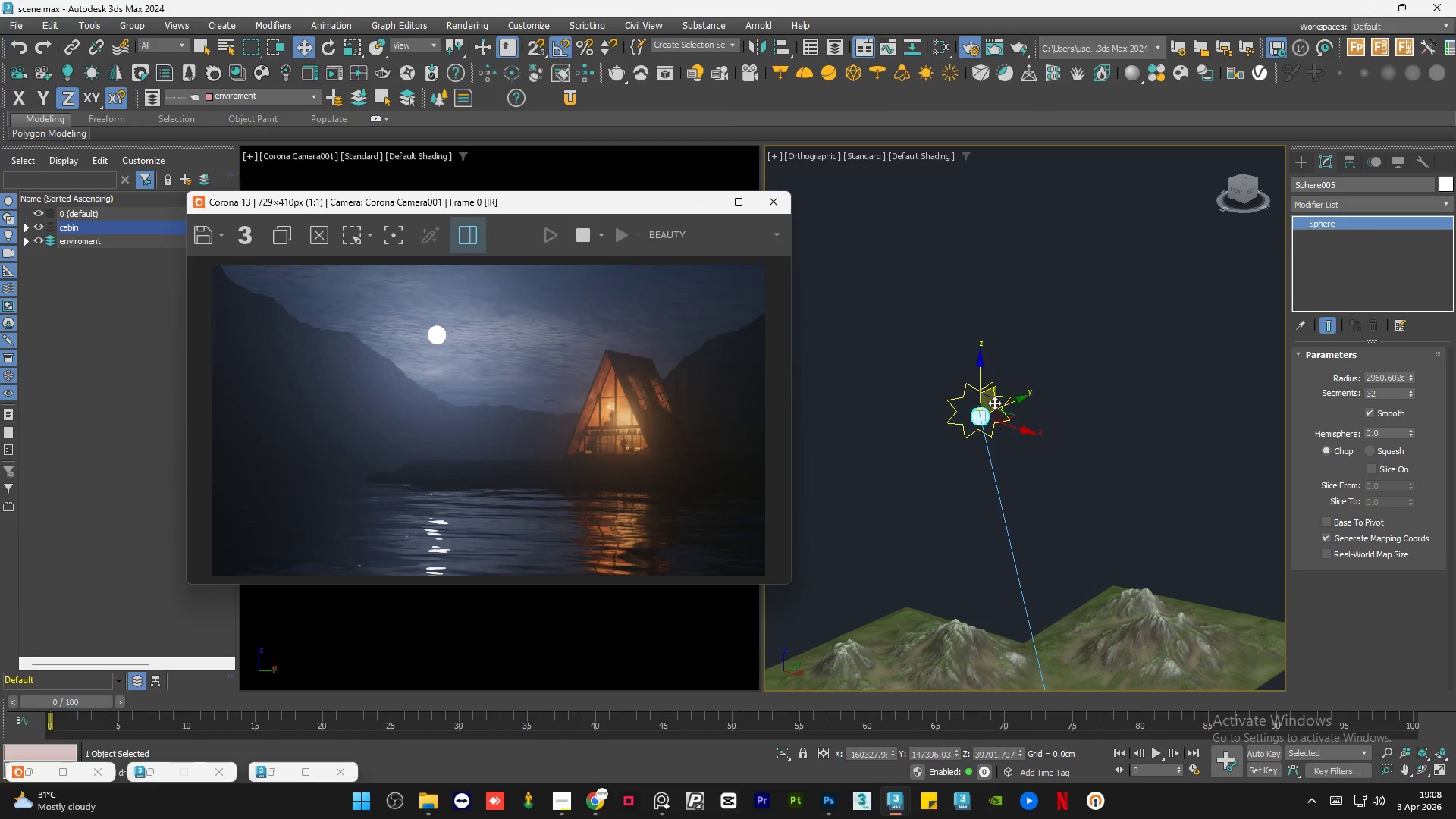 
scroll: coordinate [972, 419], scroll_direction: up, amount: 7.0
 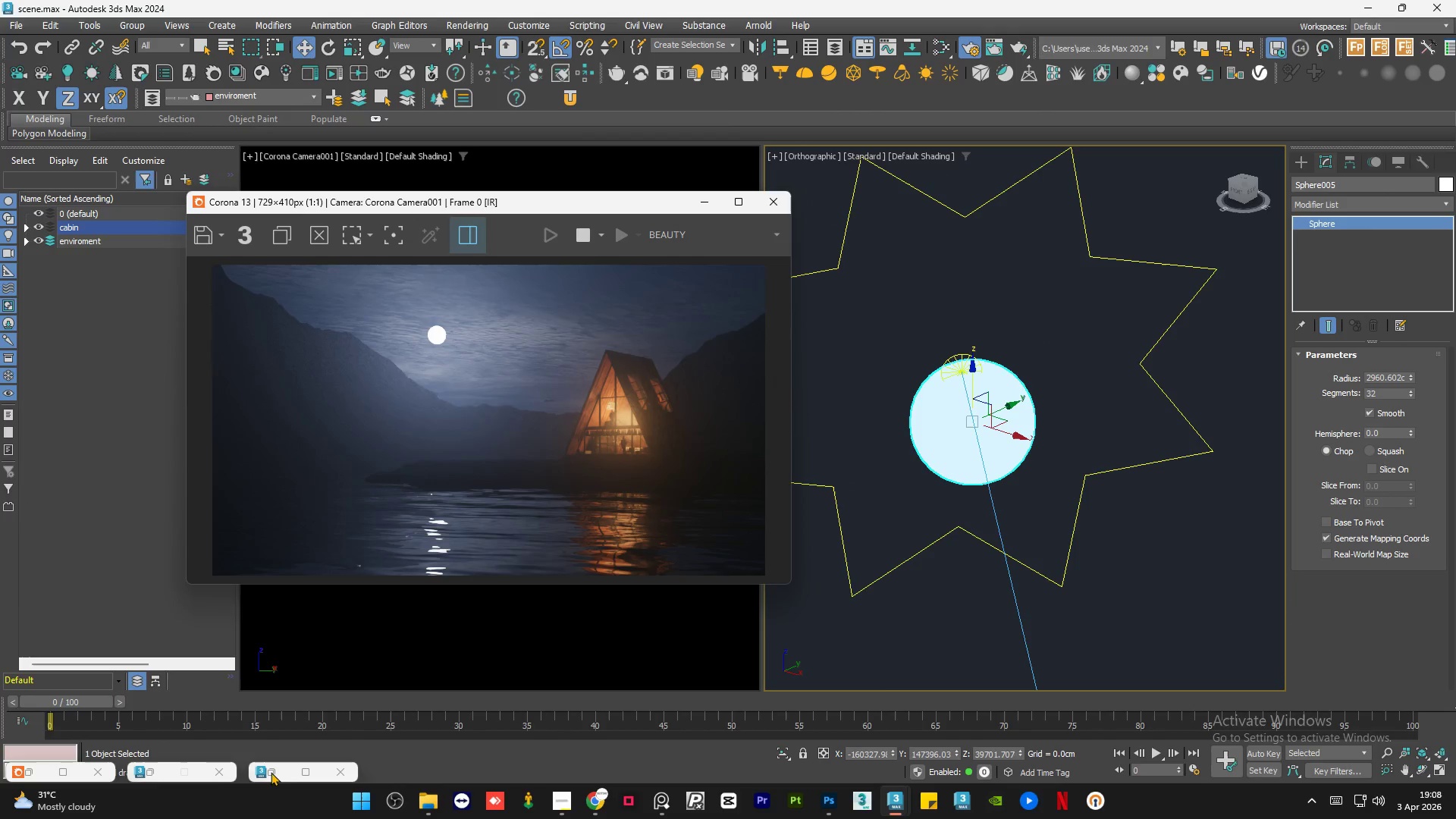 
left_click([277, 771])
 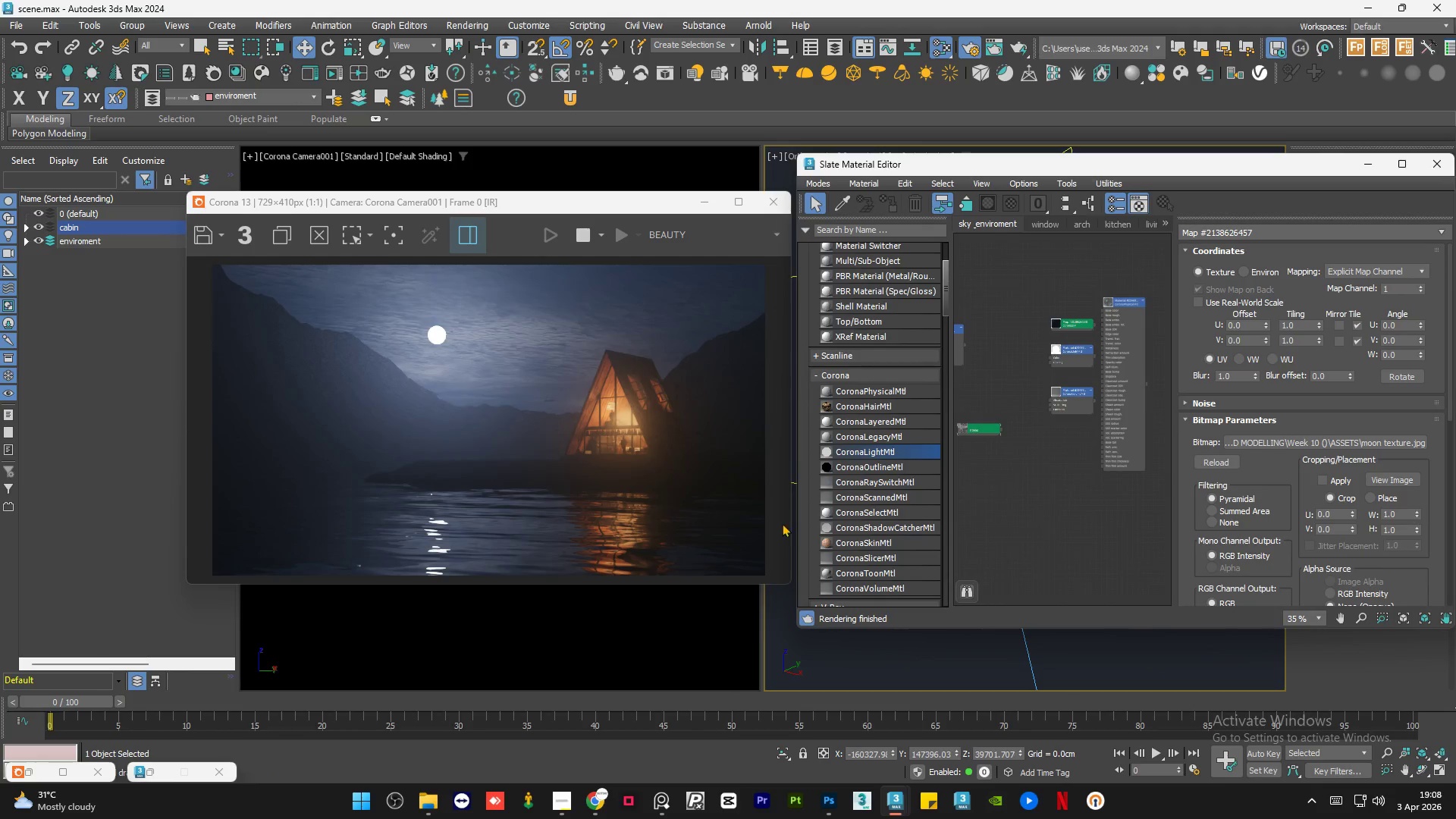 
mouse_move([898, 447])
 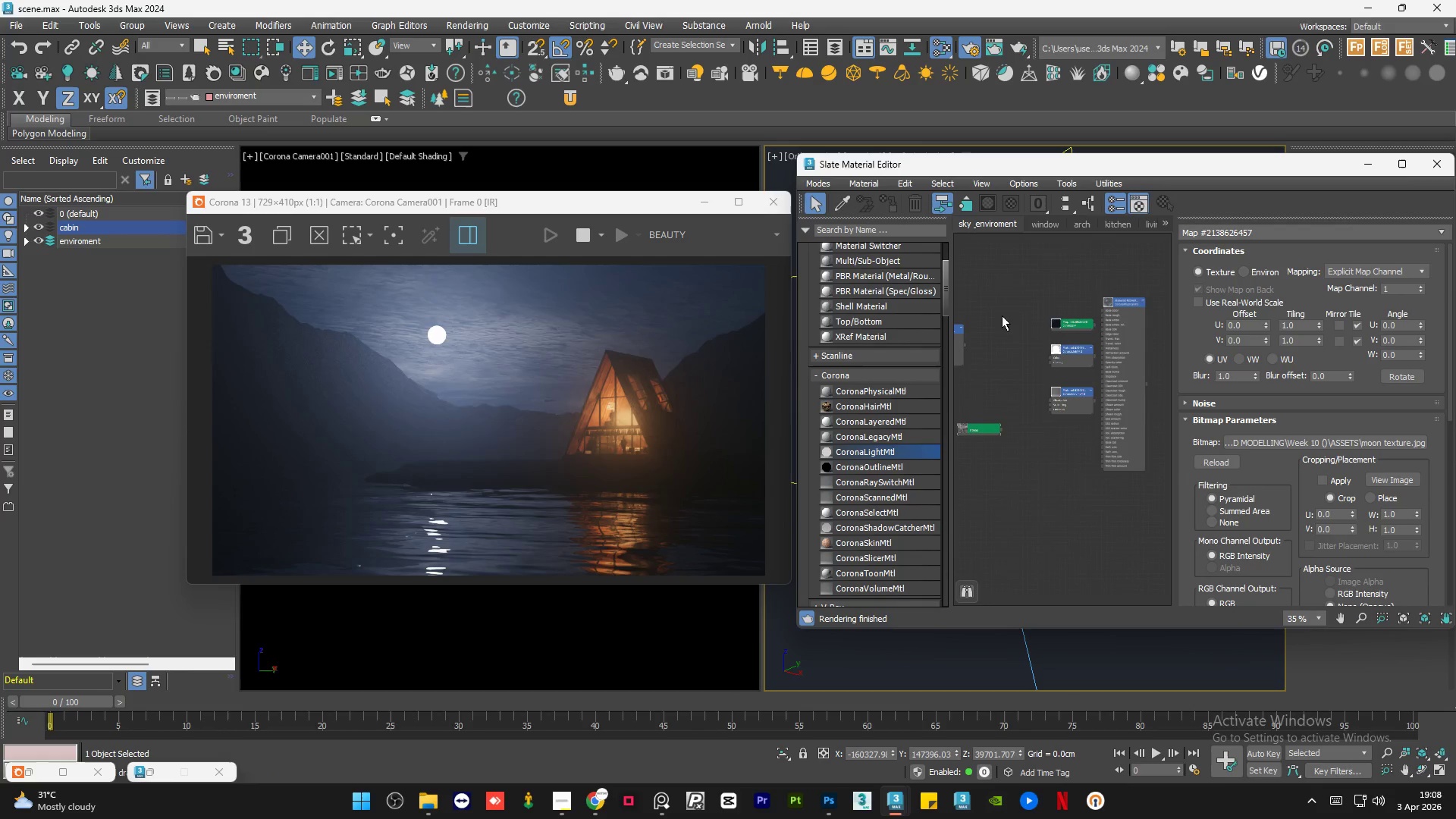 
scroll: coordinate [1018, 312], scroll_direction: down, amount: 1.0
 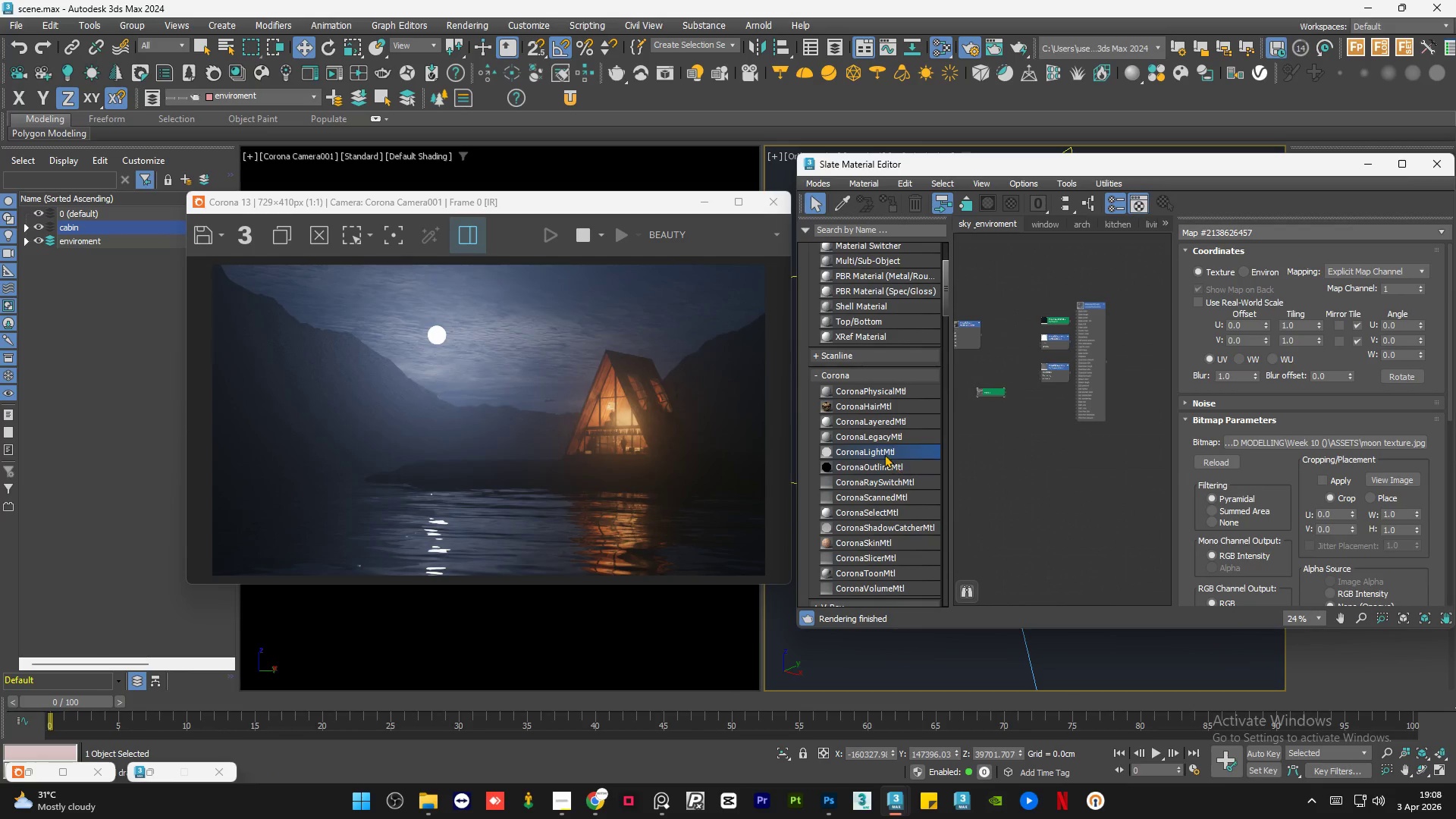 
left_click_drag(start_coordinate=[879, 435], to_coordinate=[1050, 408])
 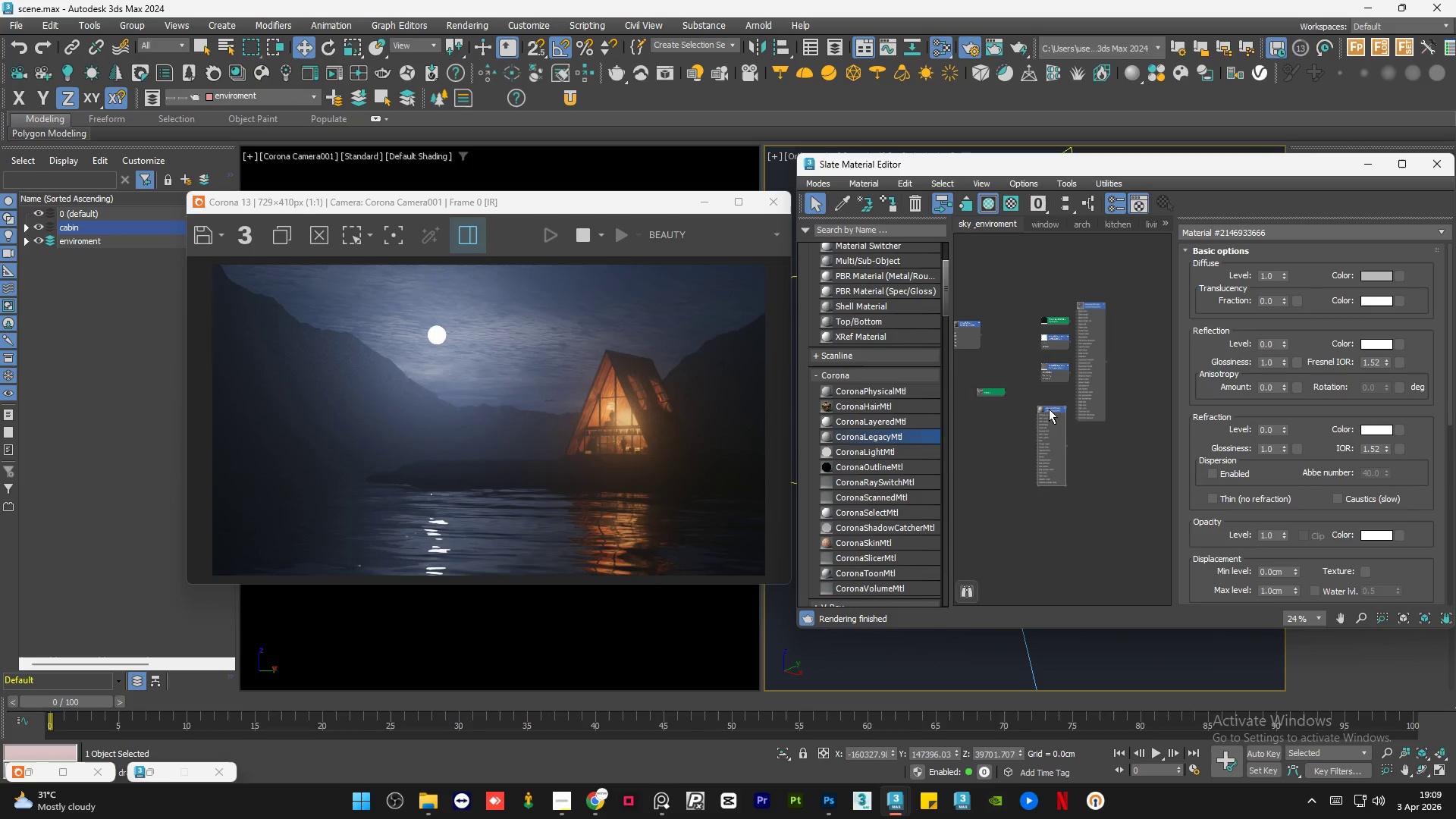 
wait(13.64)
 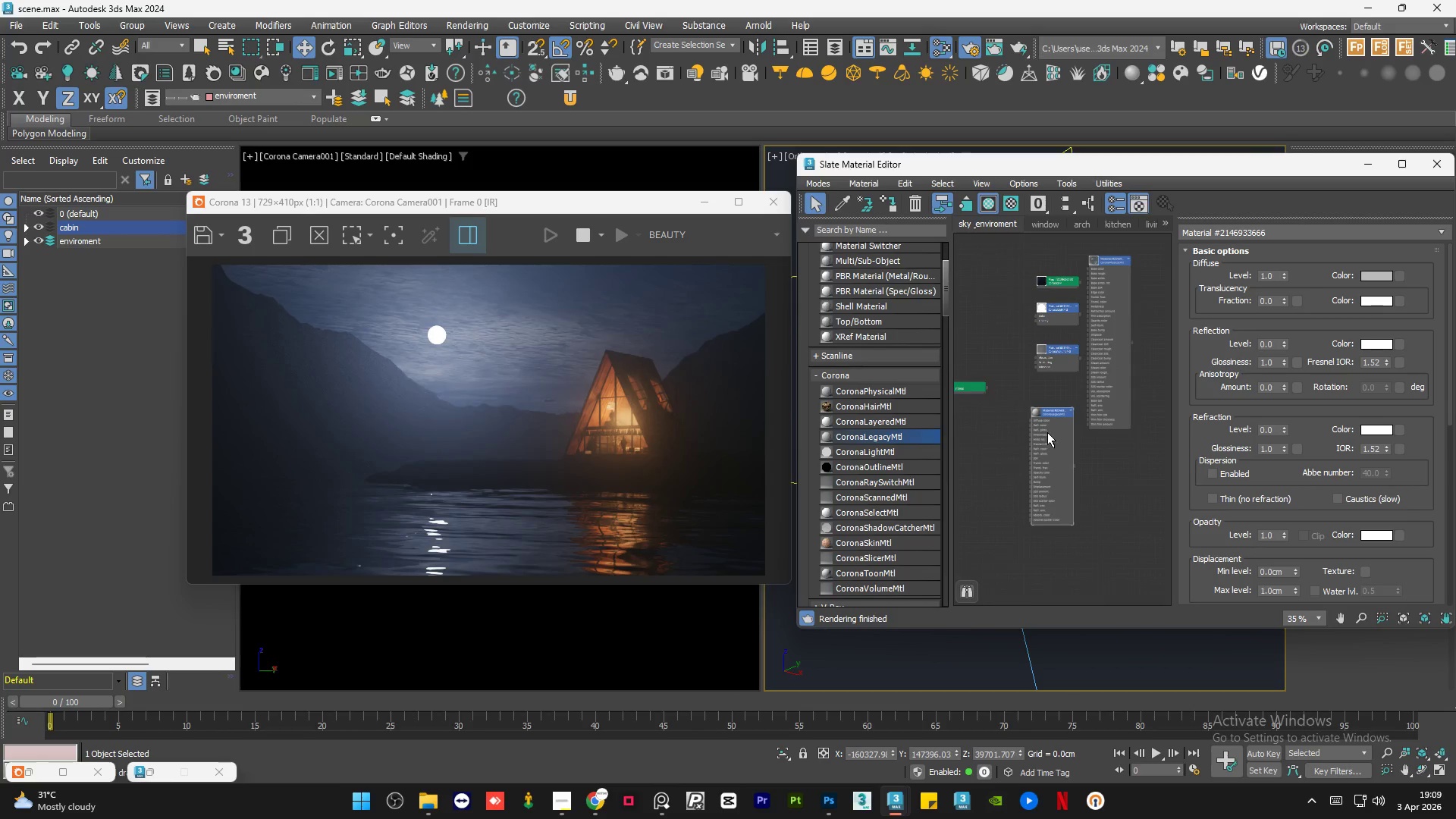 
left_click_drag(start_coordinate=[1047, 433], to_coordinate=[1053, 420])
 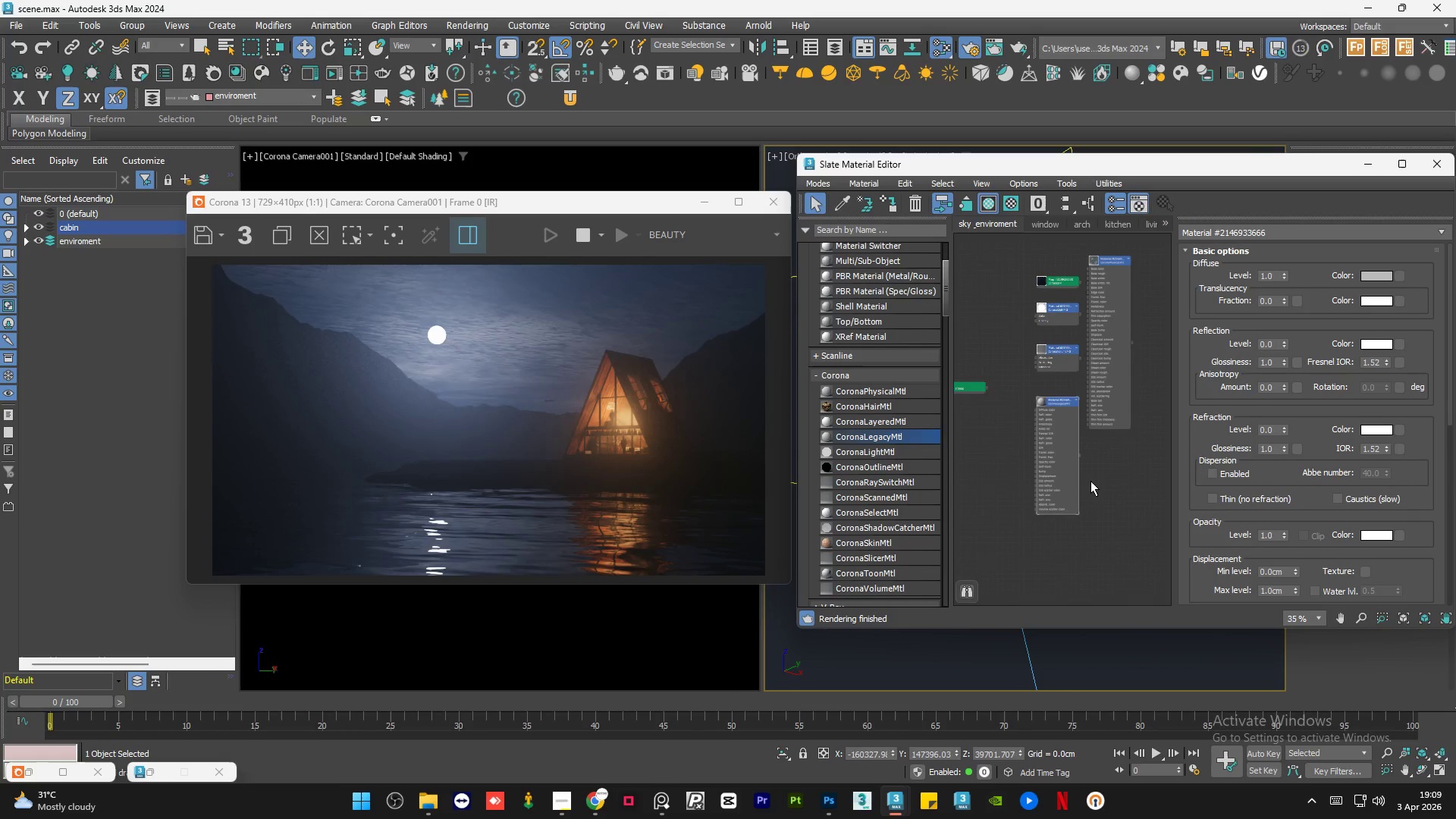 
scroll: coordinate [1050, 403], scroll_direction: up, amount: 1.0
 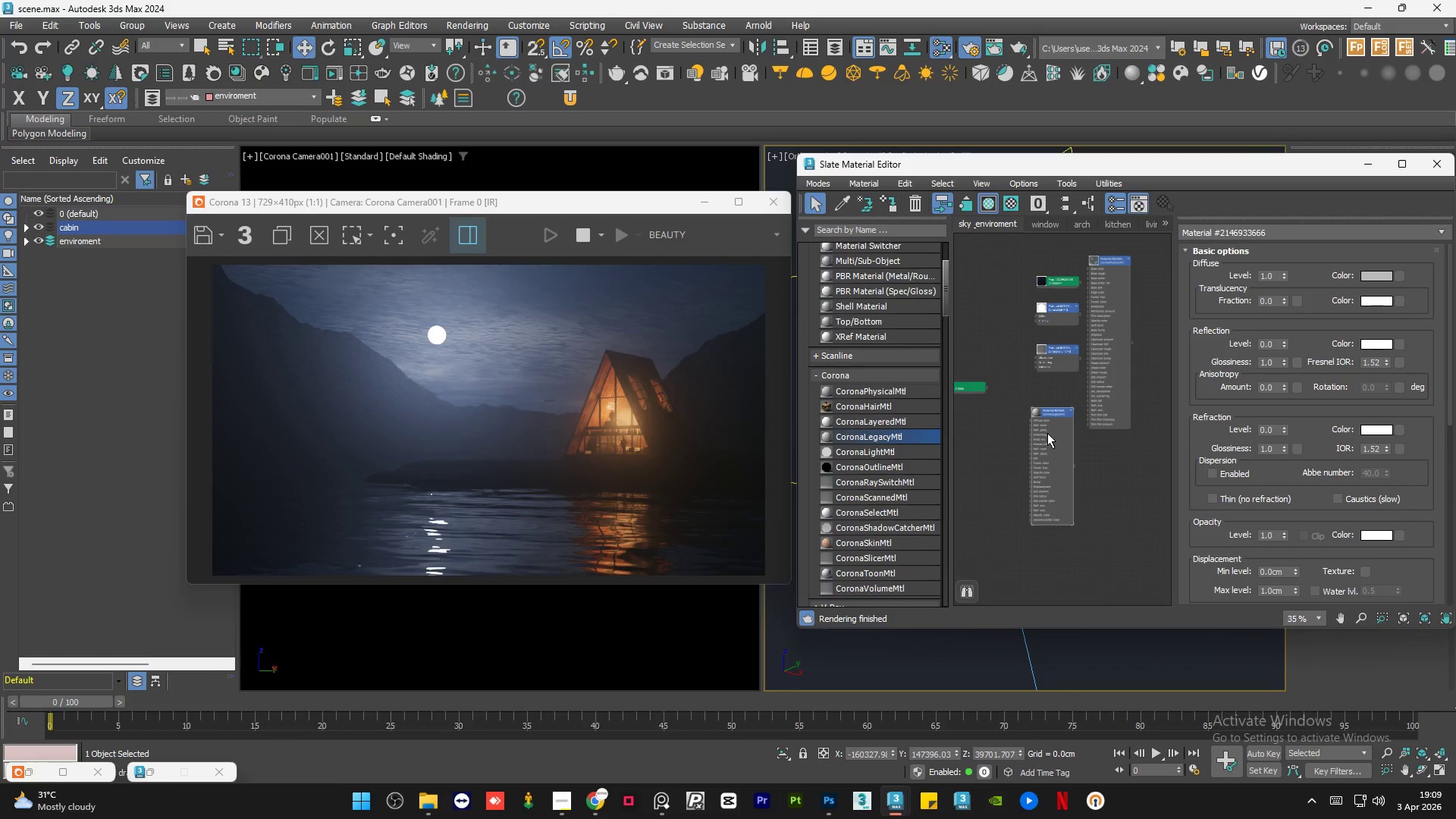 
left_click([1090, 481])
 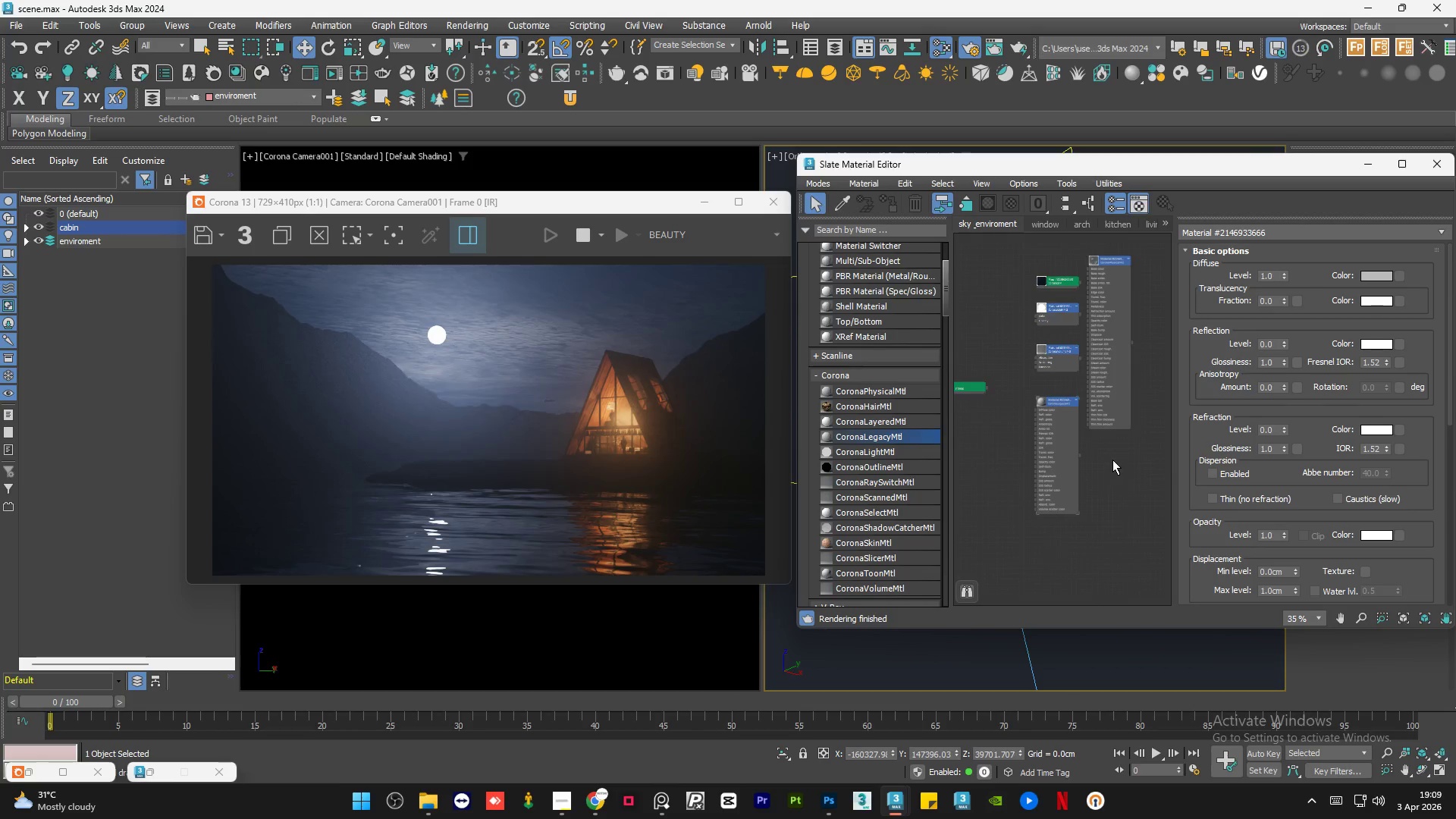 
scroll: coordinate [1112, 460], scroll_direction: down, amount: 1.0
 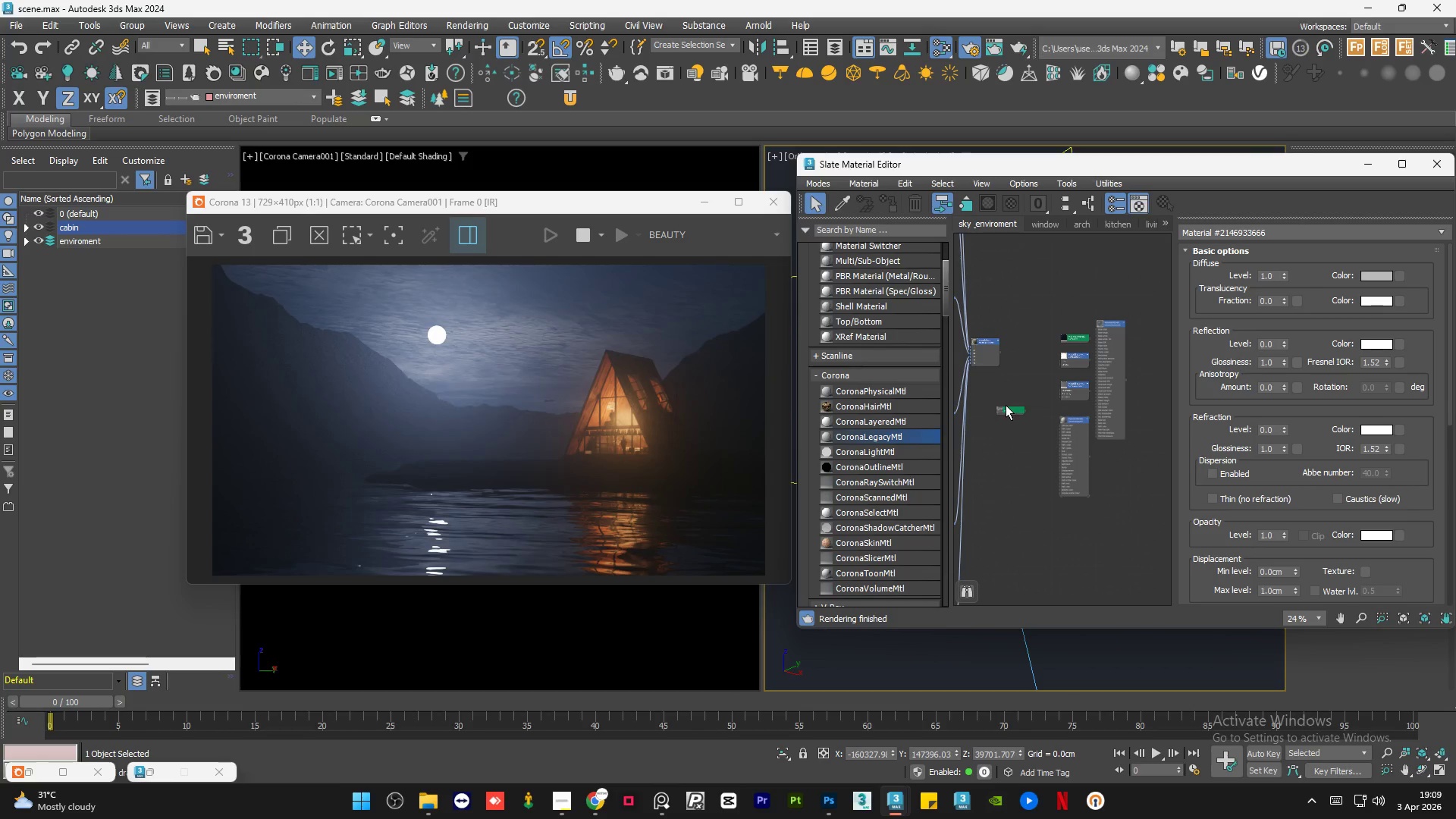 
left_click_drag(start_coordinate=[1006, 405], to_coordinate=[1021, 425])
 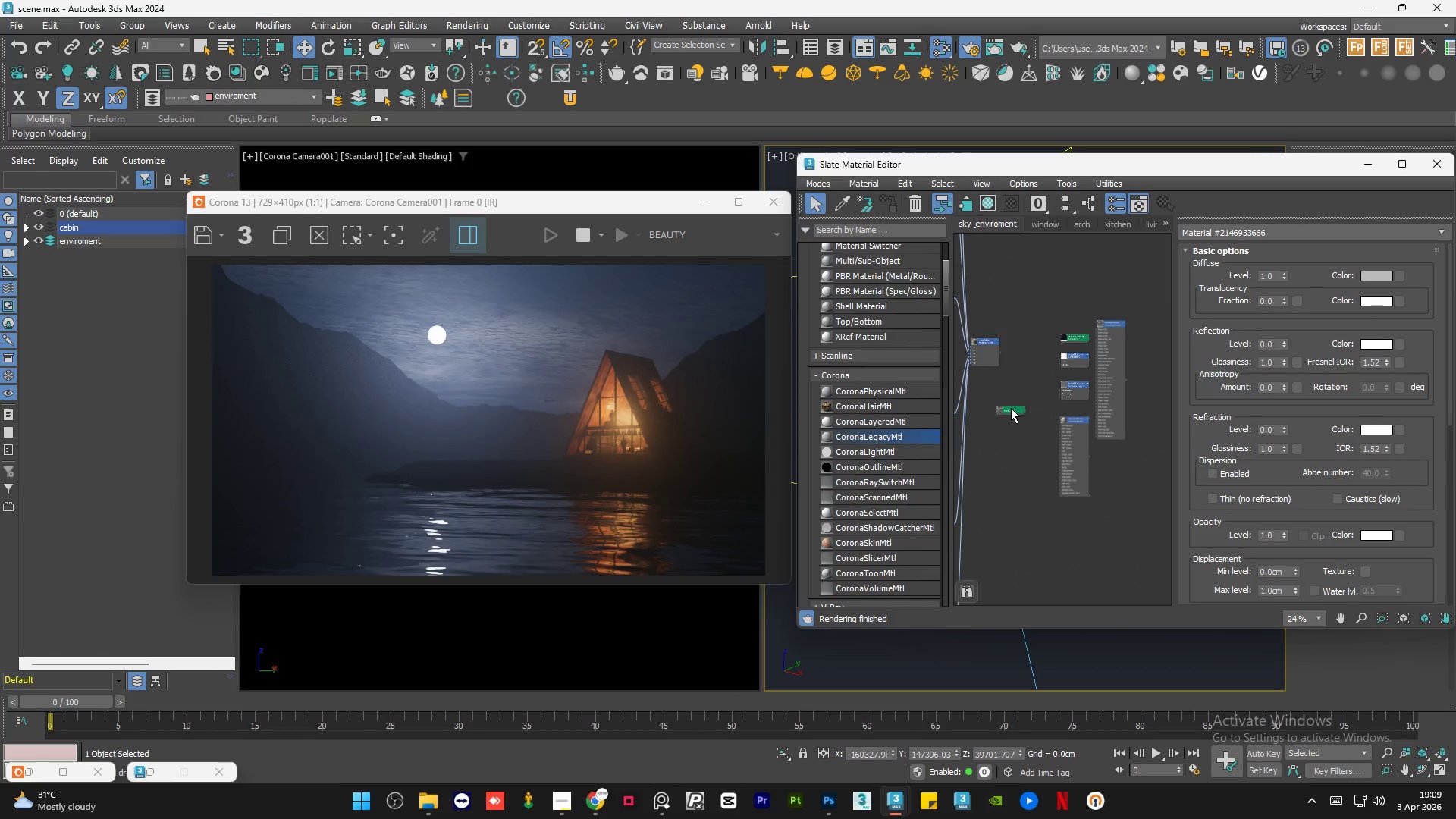 
left_click_drag(start_coordinate=[1011, 408], to_coordinate=[1020, 423])
 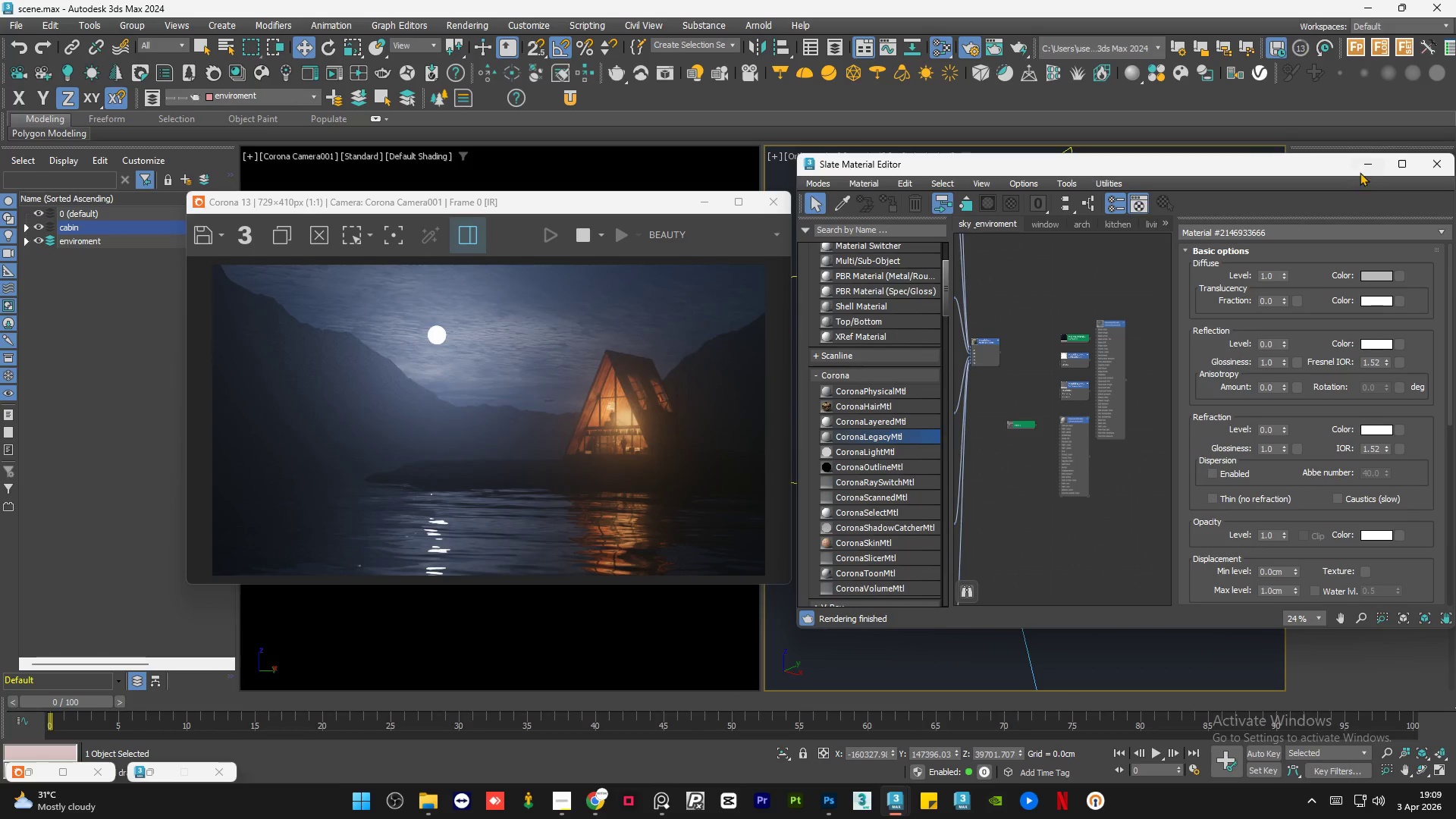 
left_click([1363, 168])
 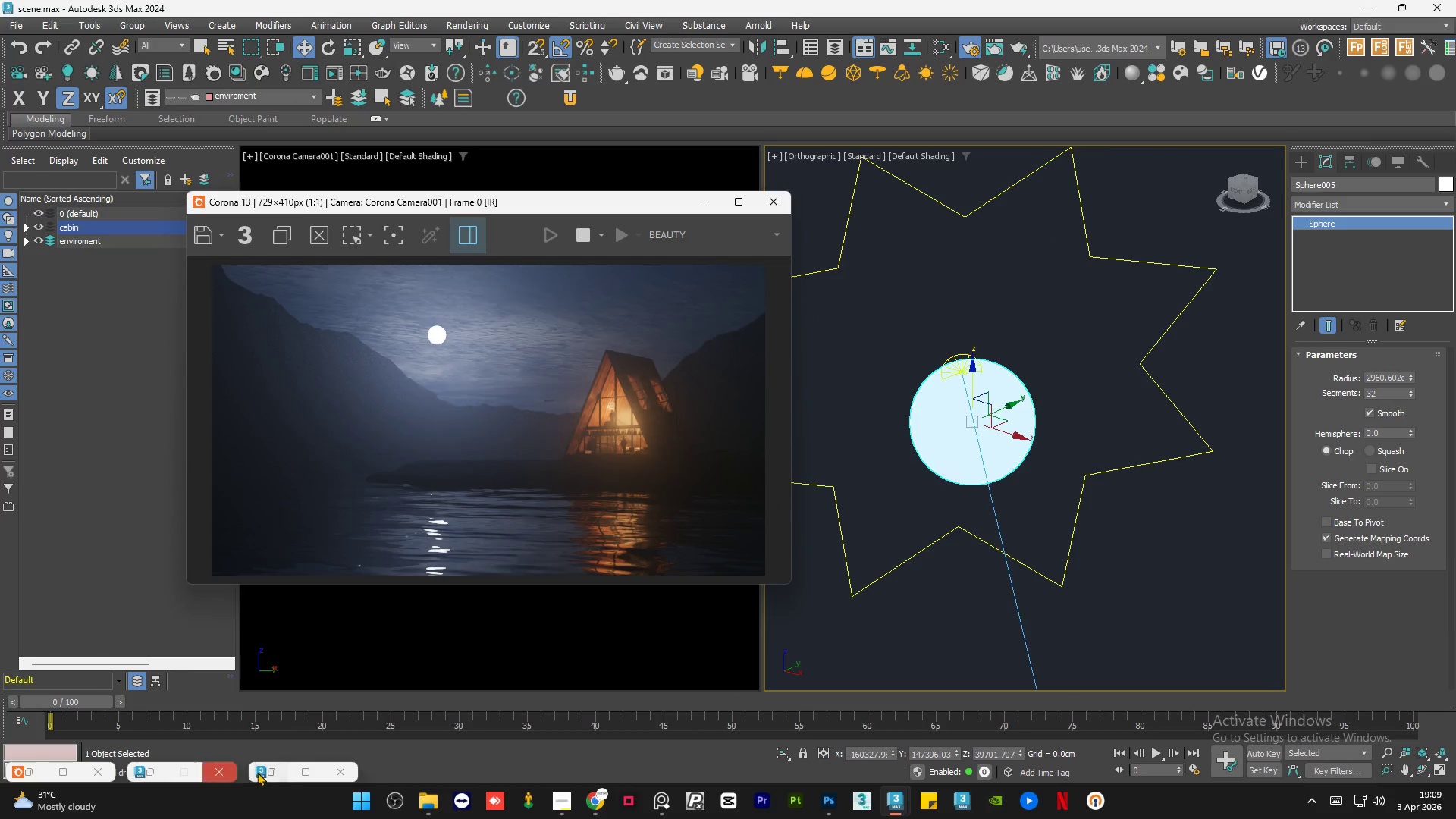 
left_click([280, 769])
 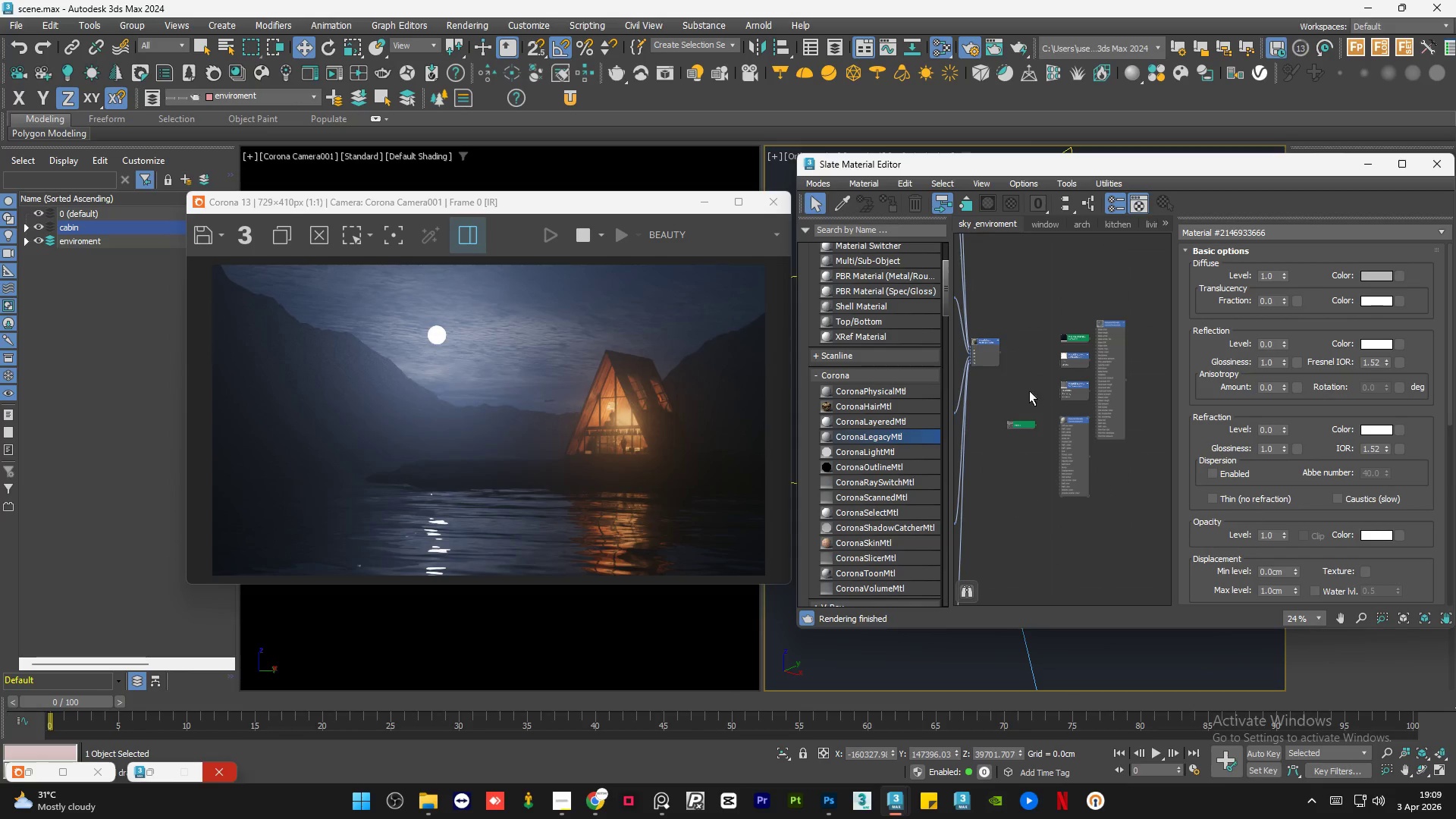 
left_click([1081, 441])
 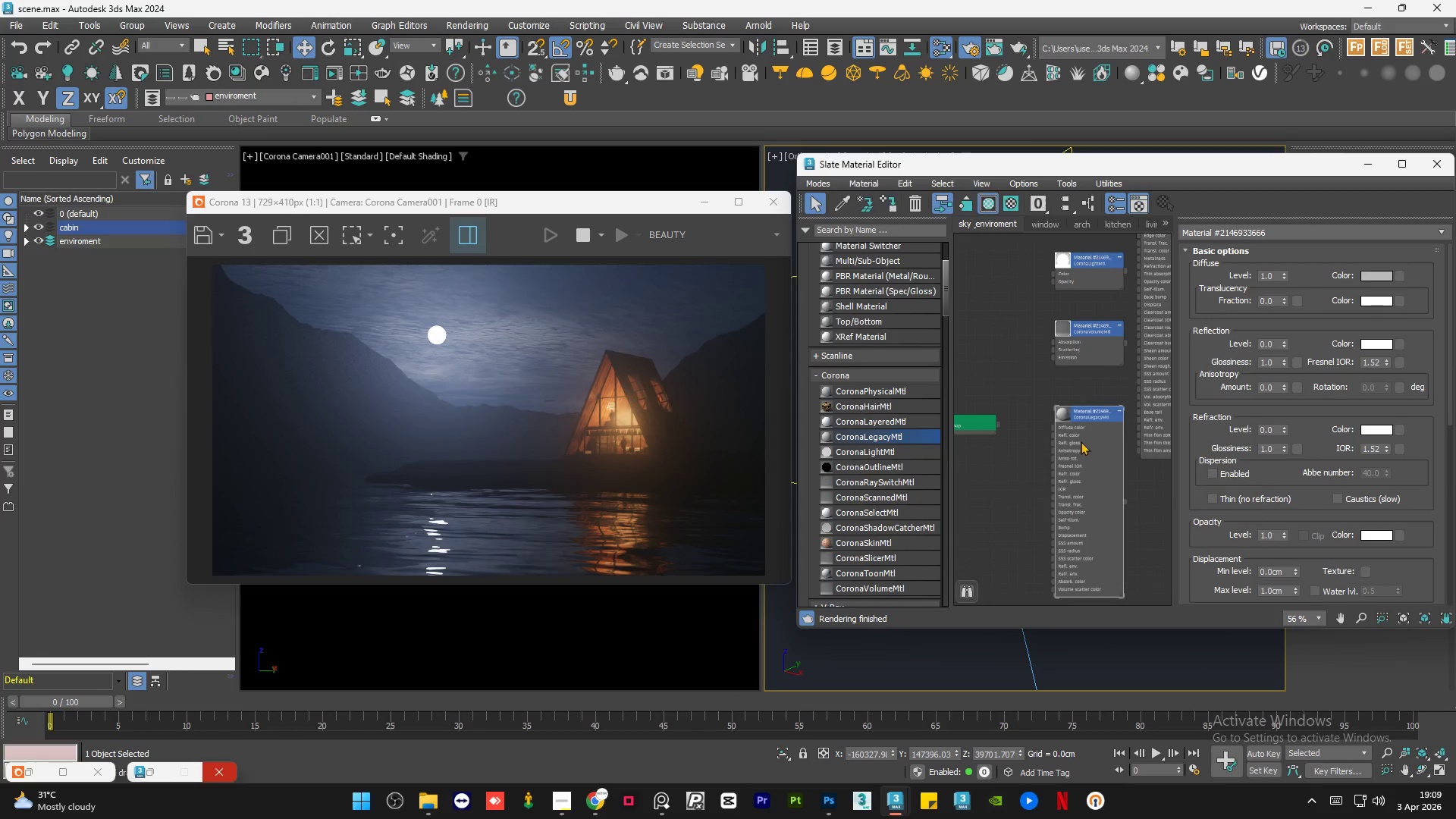 
scroll: coordinate [1069, 428], scroll_direction: up, amount: 3.0
 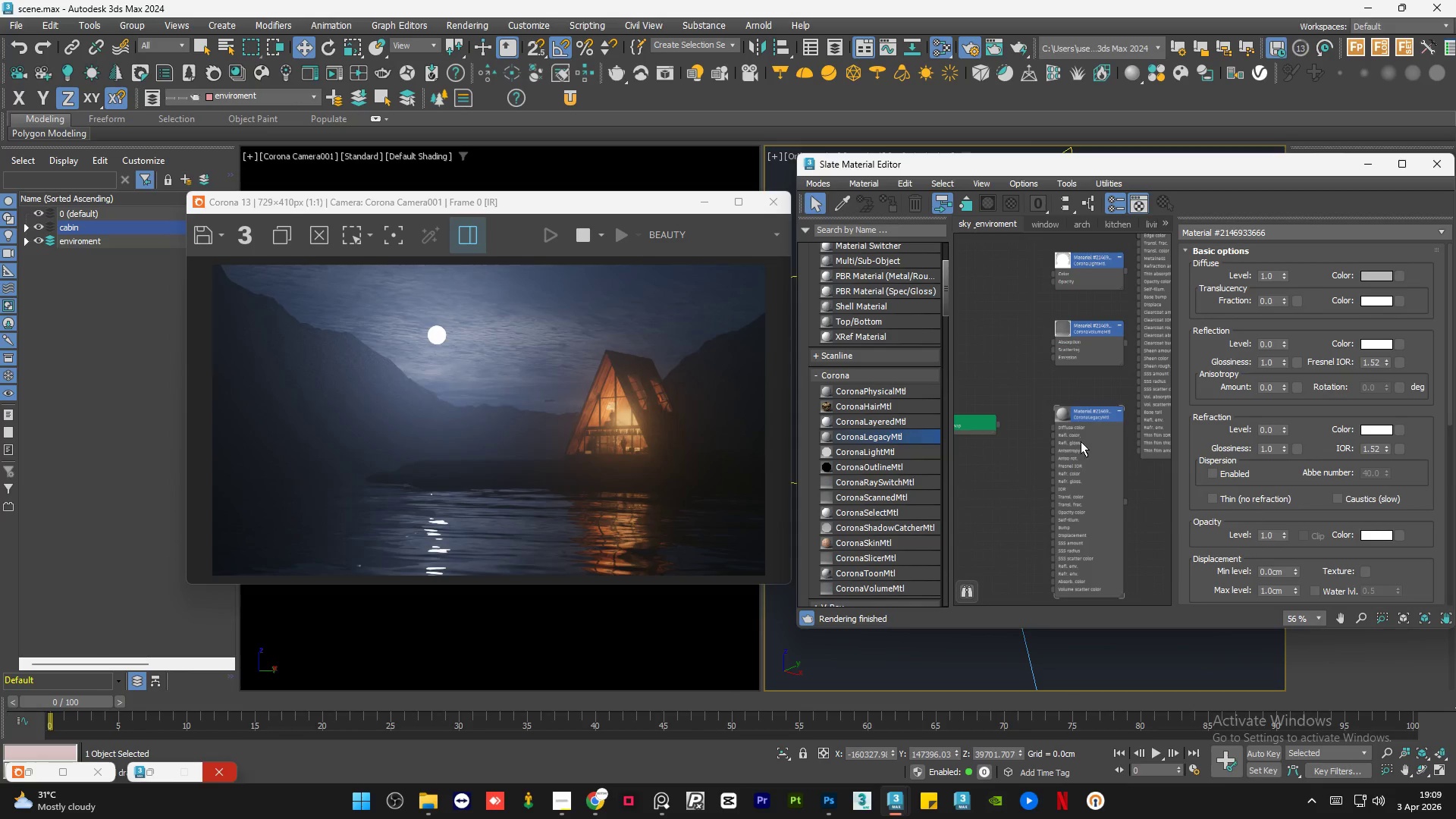 
double_click([1081, 441])
 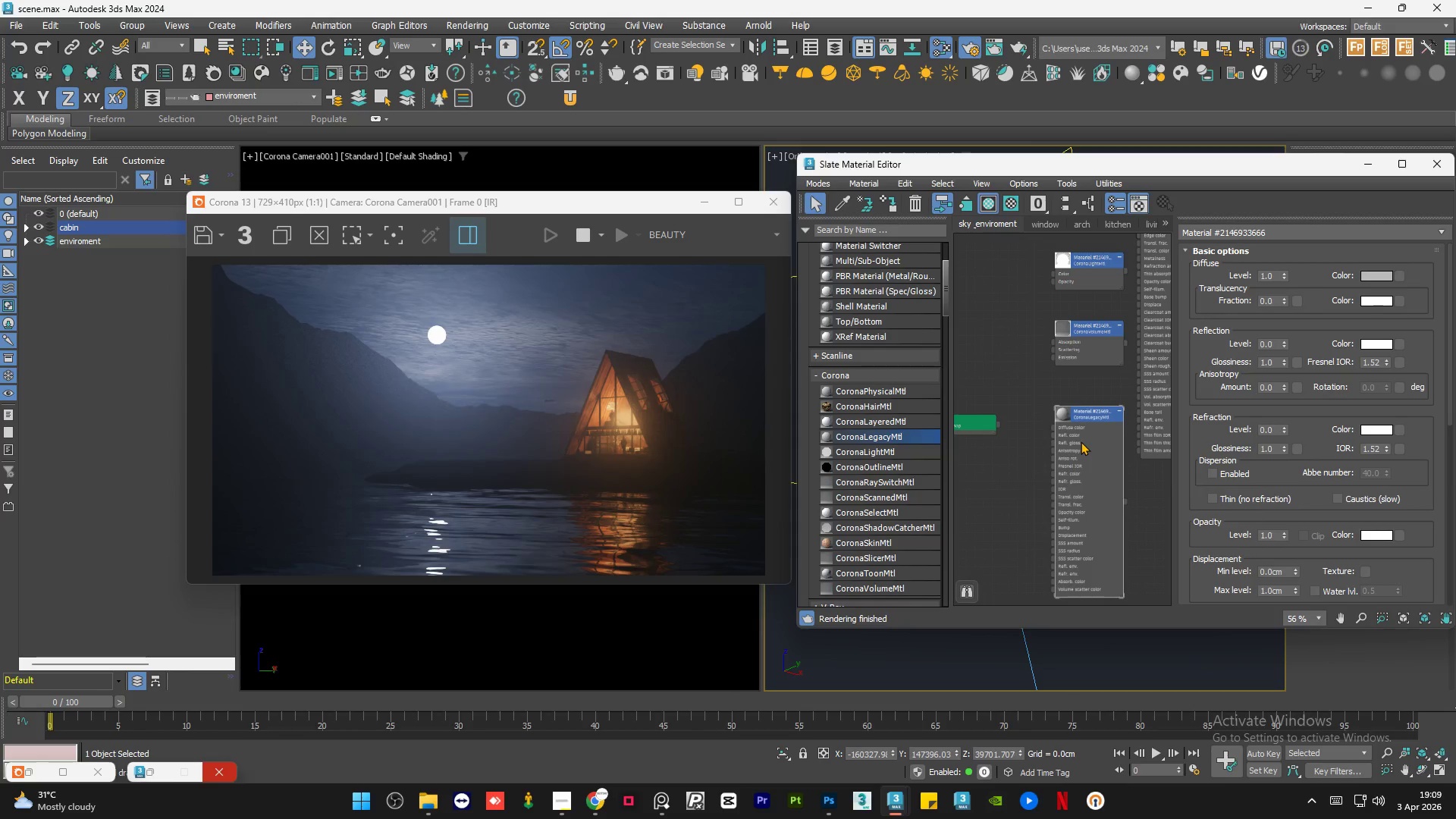 
key(A)
 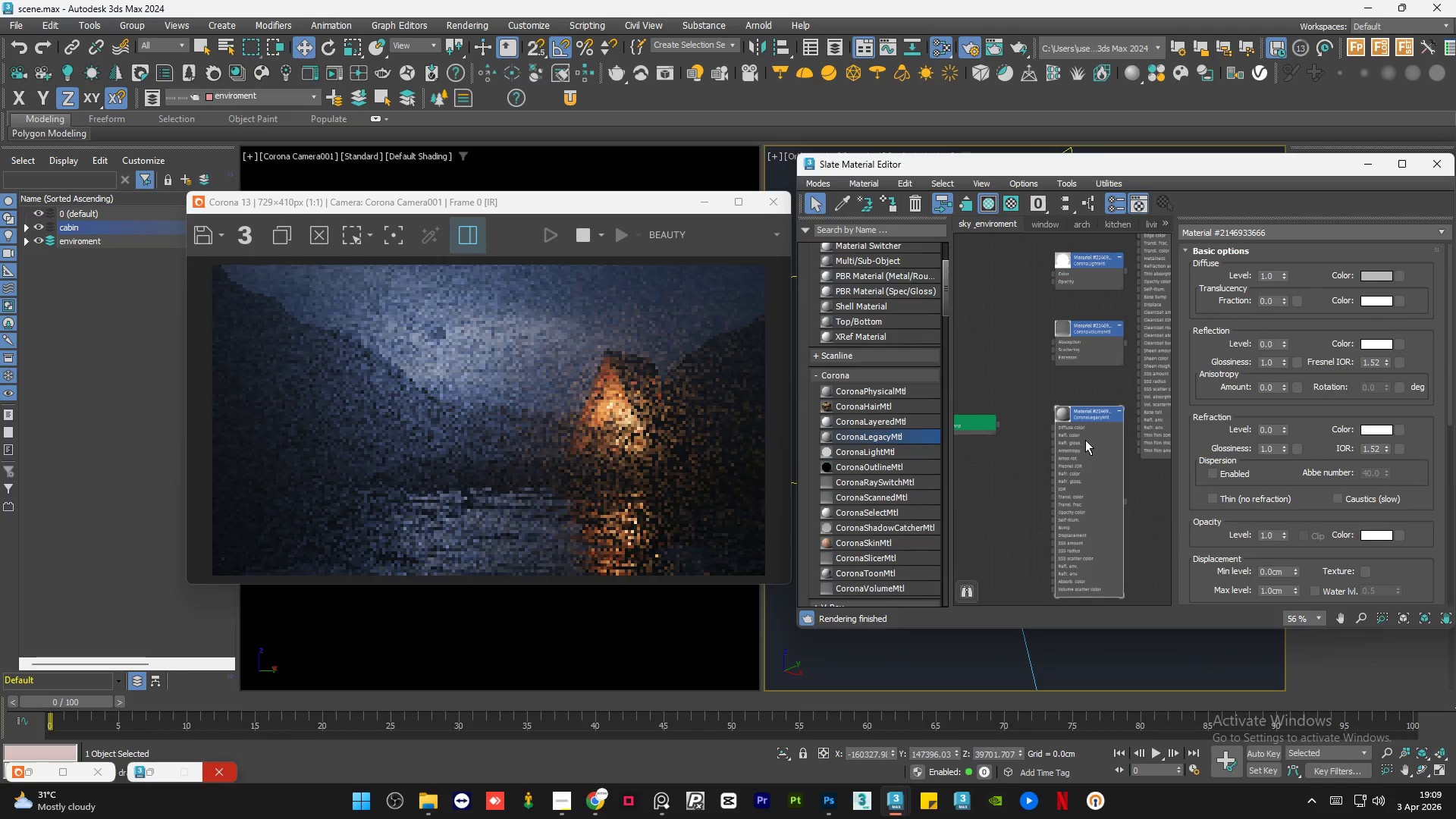 
scroll: coordinate [1031, 430], scroll_direction: up, amount: 4.0
 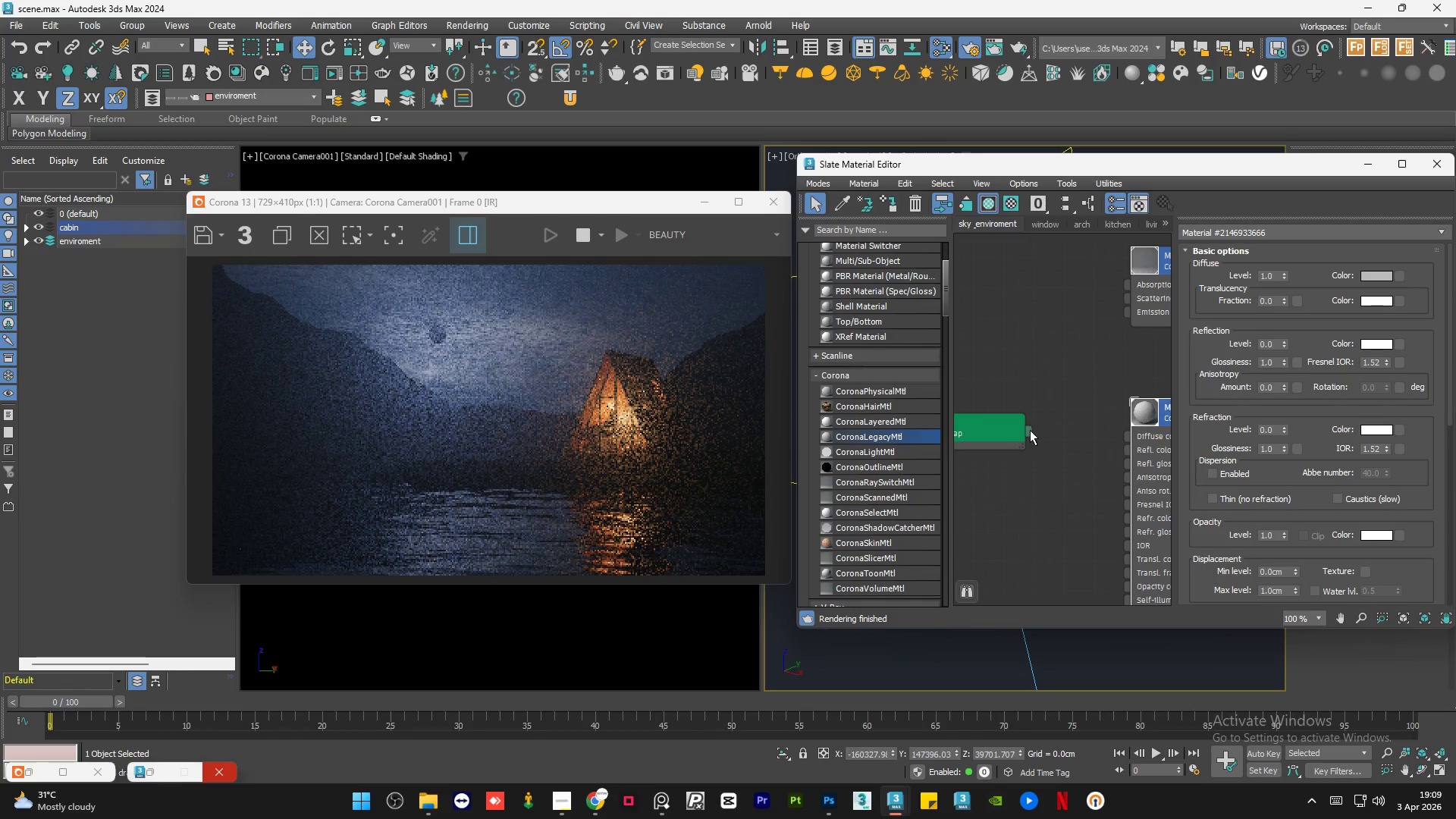 
left_click_drag(start_coordinate=[1030, 430], to_coordinate=[1123, 433])
 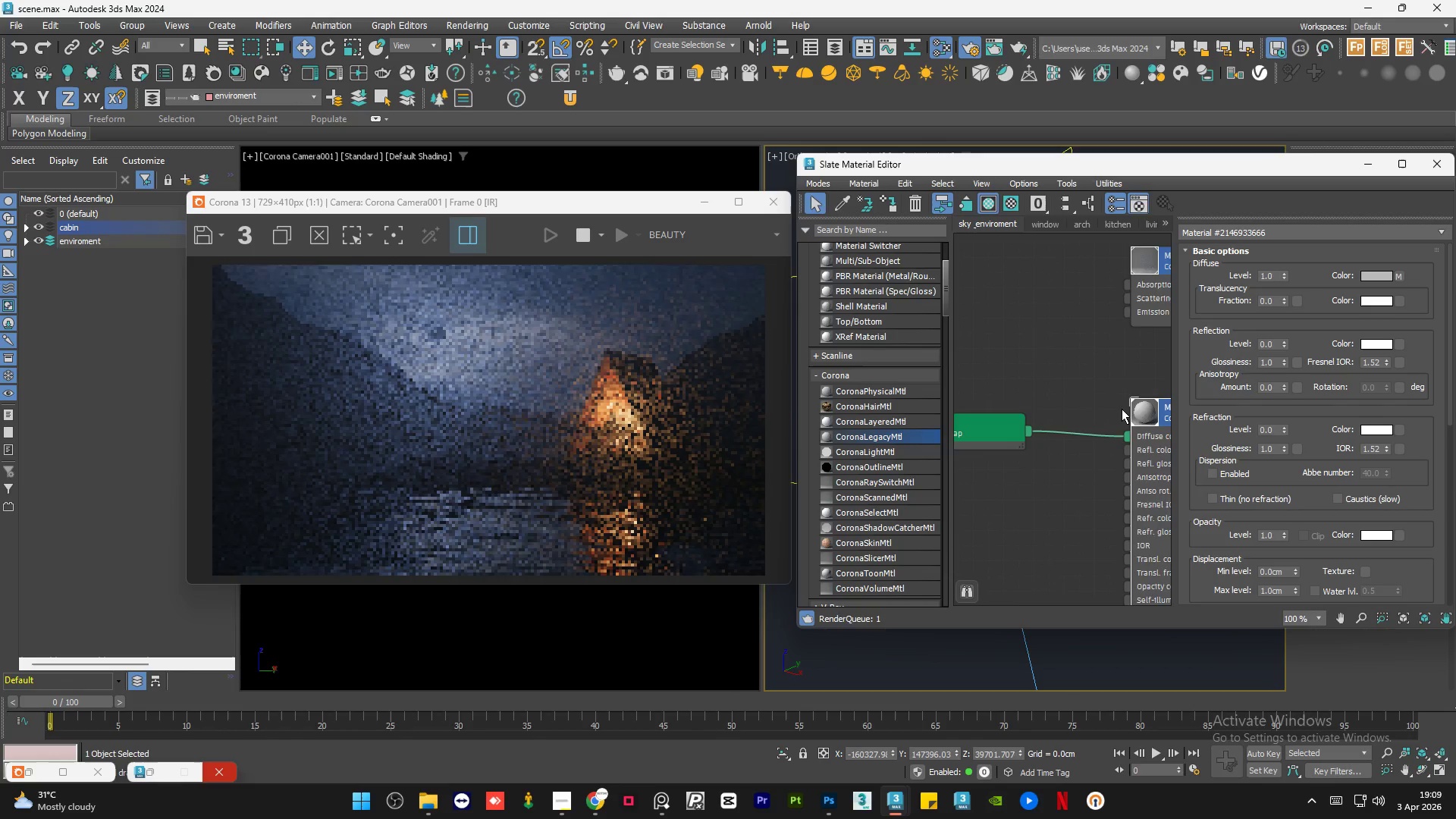 
scroll: coordinate [1122, 409], scroll_direction: down, amount: 3.0
 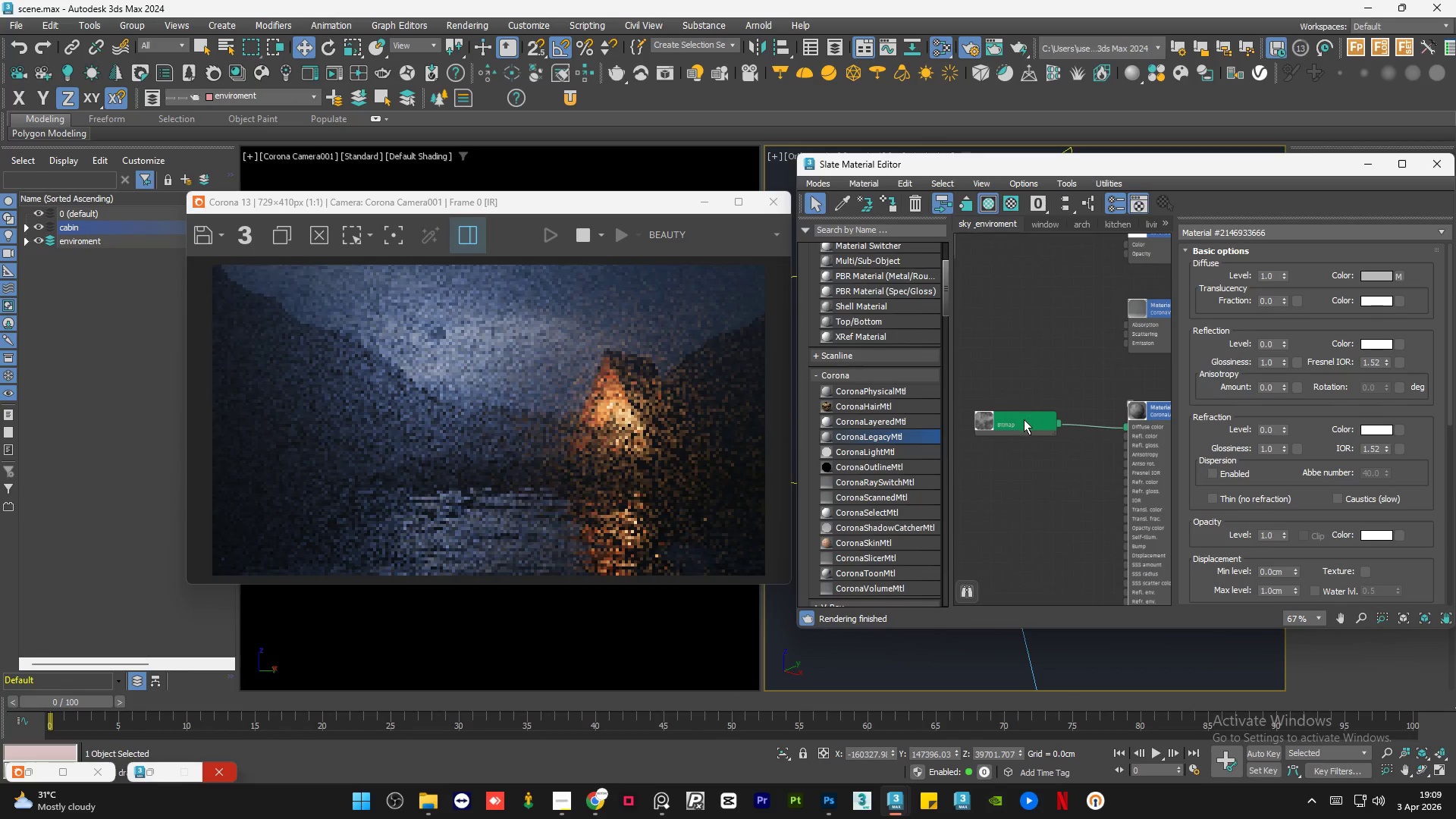 
left_click_drag(start_coordinate=[1024, 419], to_coordinate=[1032, 433])
 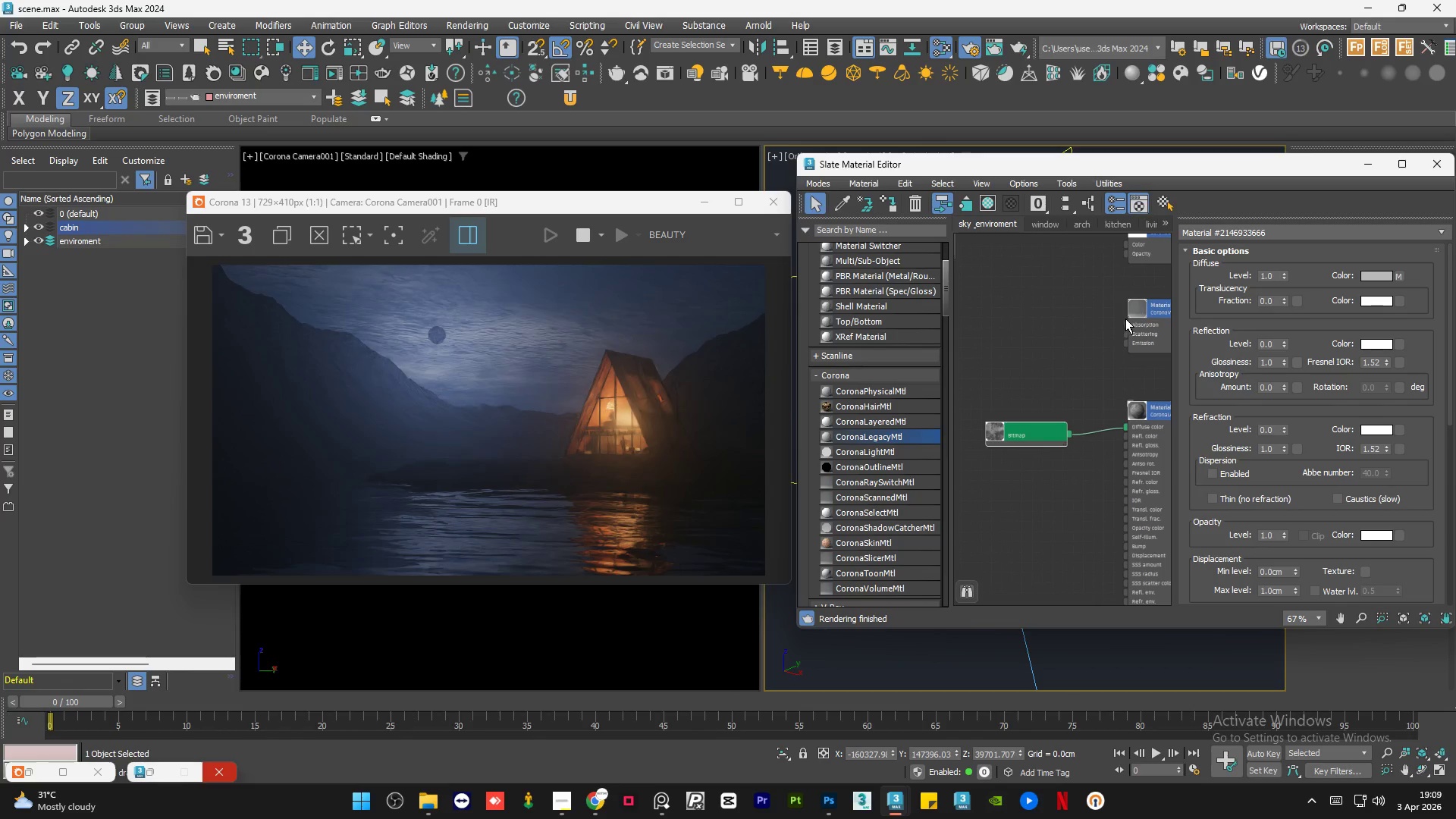 
left_click([1368, 162])
 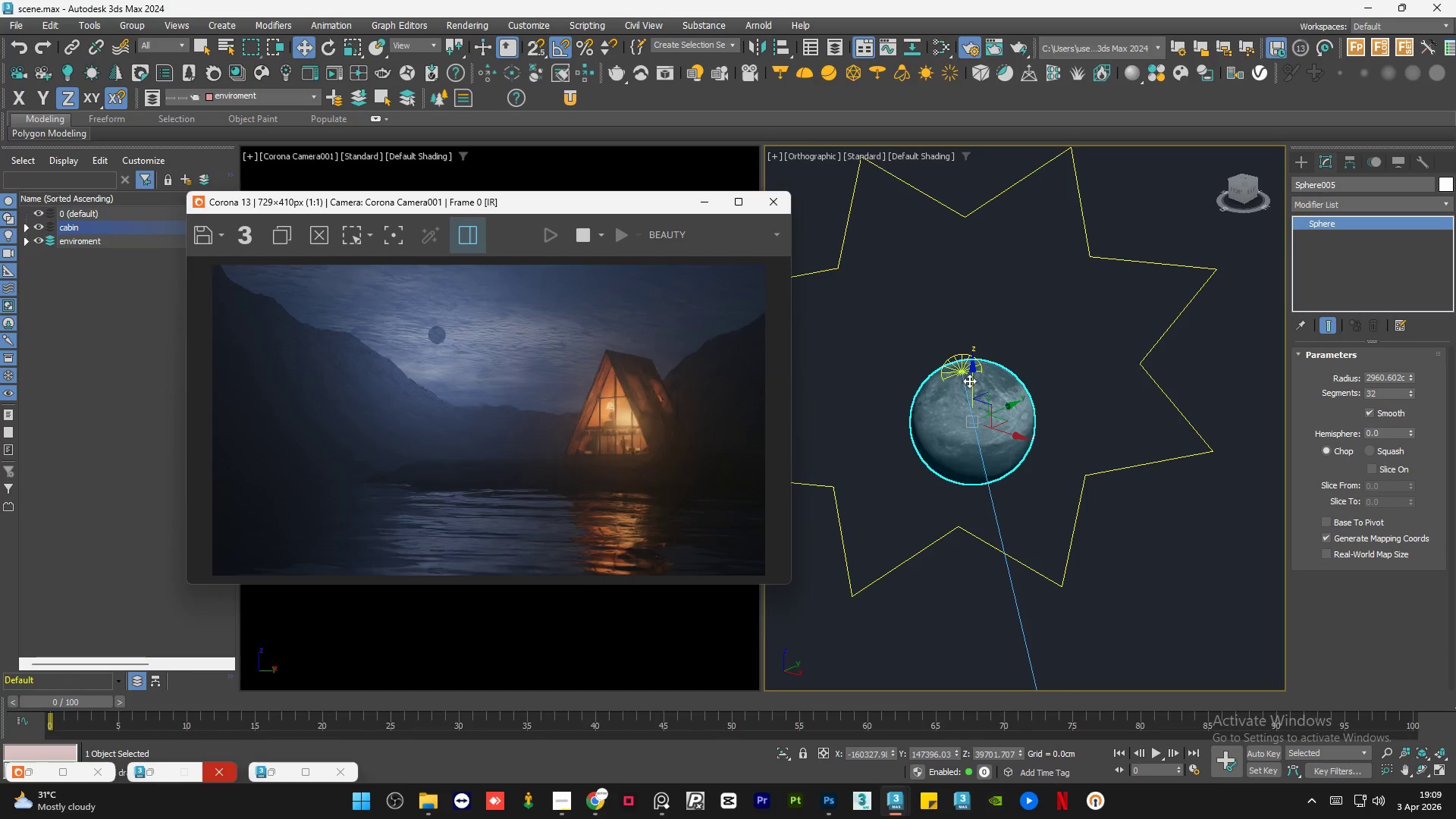 
hold_key(key=AltLeft, duration=1.5)
 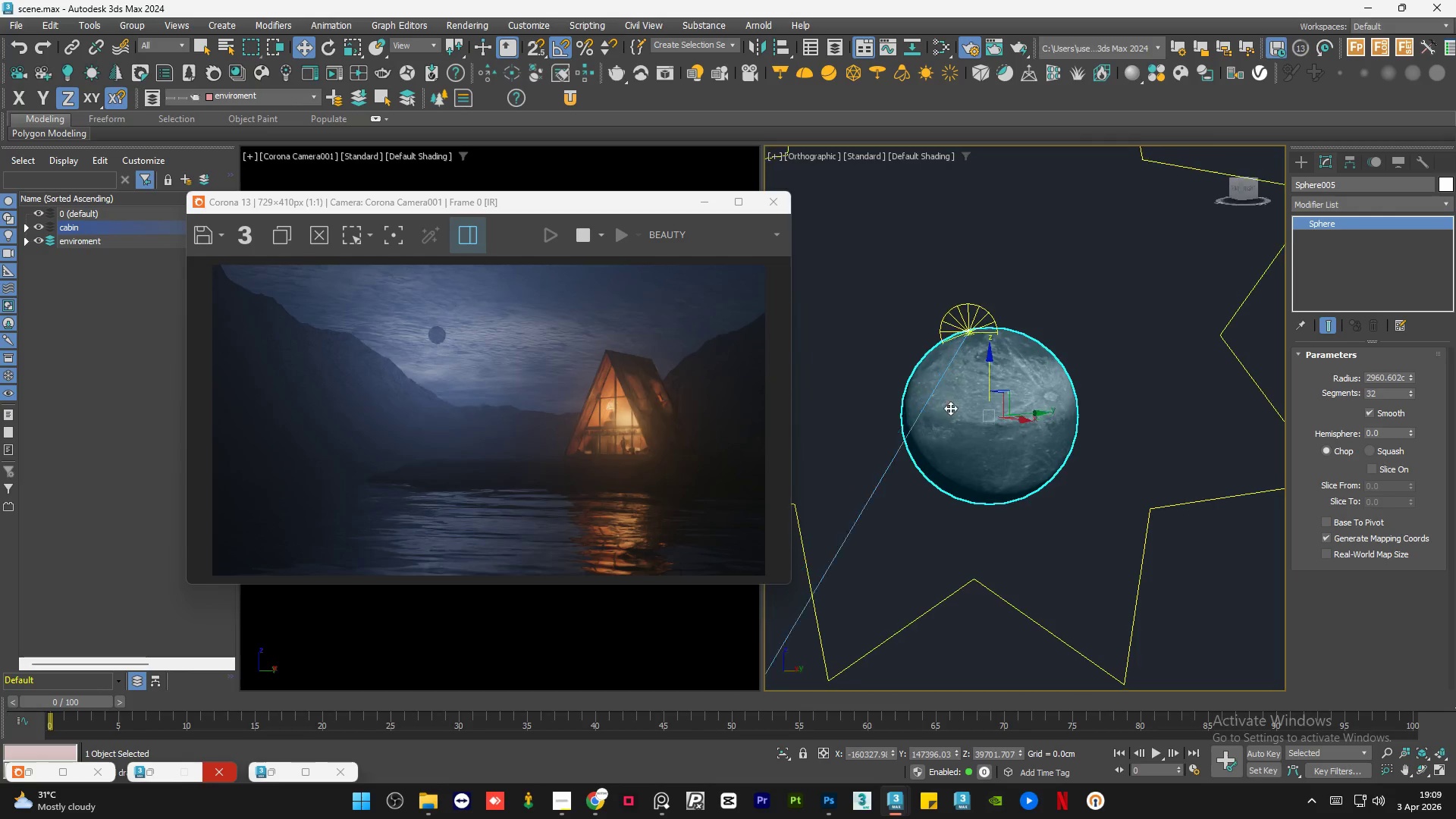 
scroll: coordinate [968, 430], scroll_direction: up, amount: 1.0
 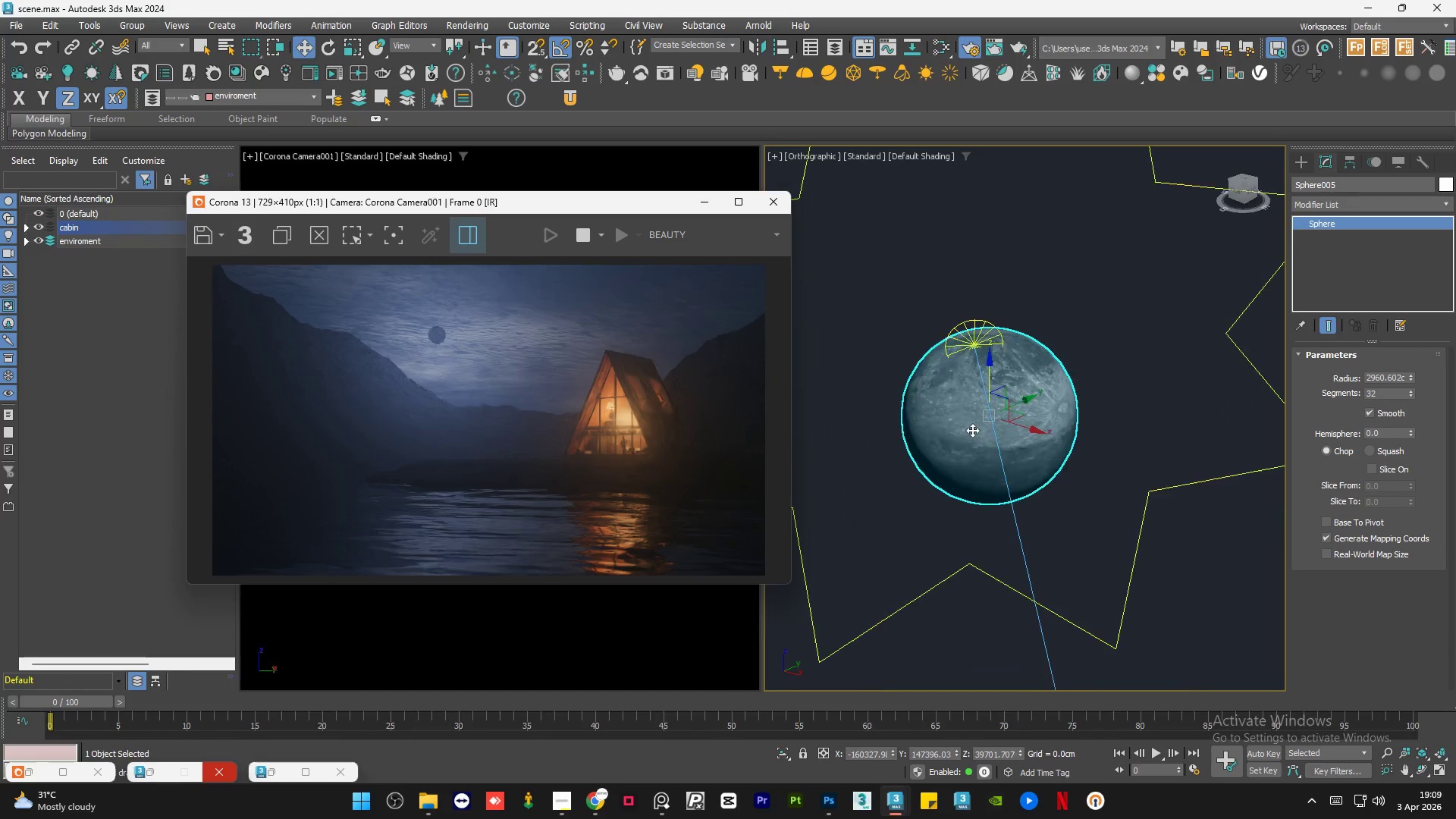 
hold_key(key=AltLeft, duration=0.66)
 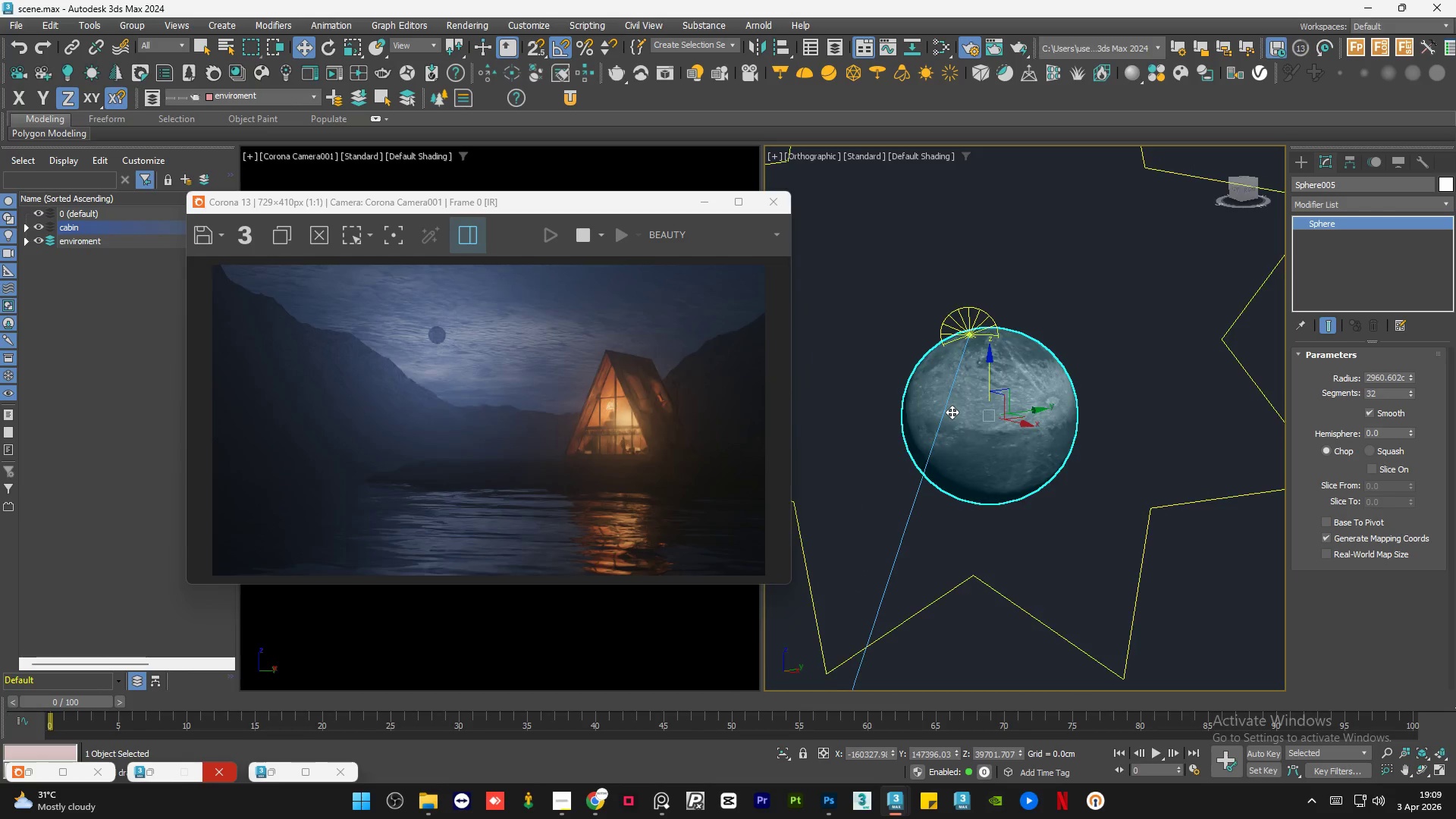 
hold_key(key=AltLeft, duration=1.48)
 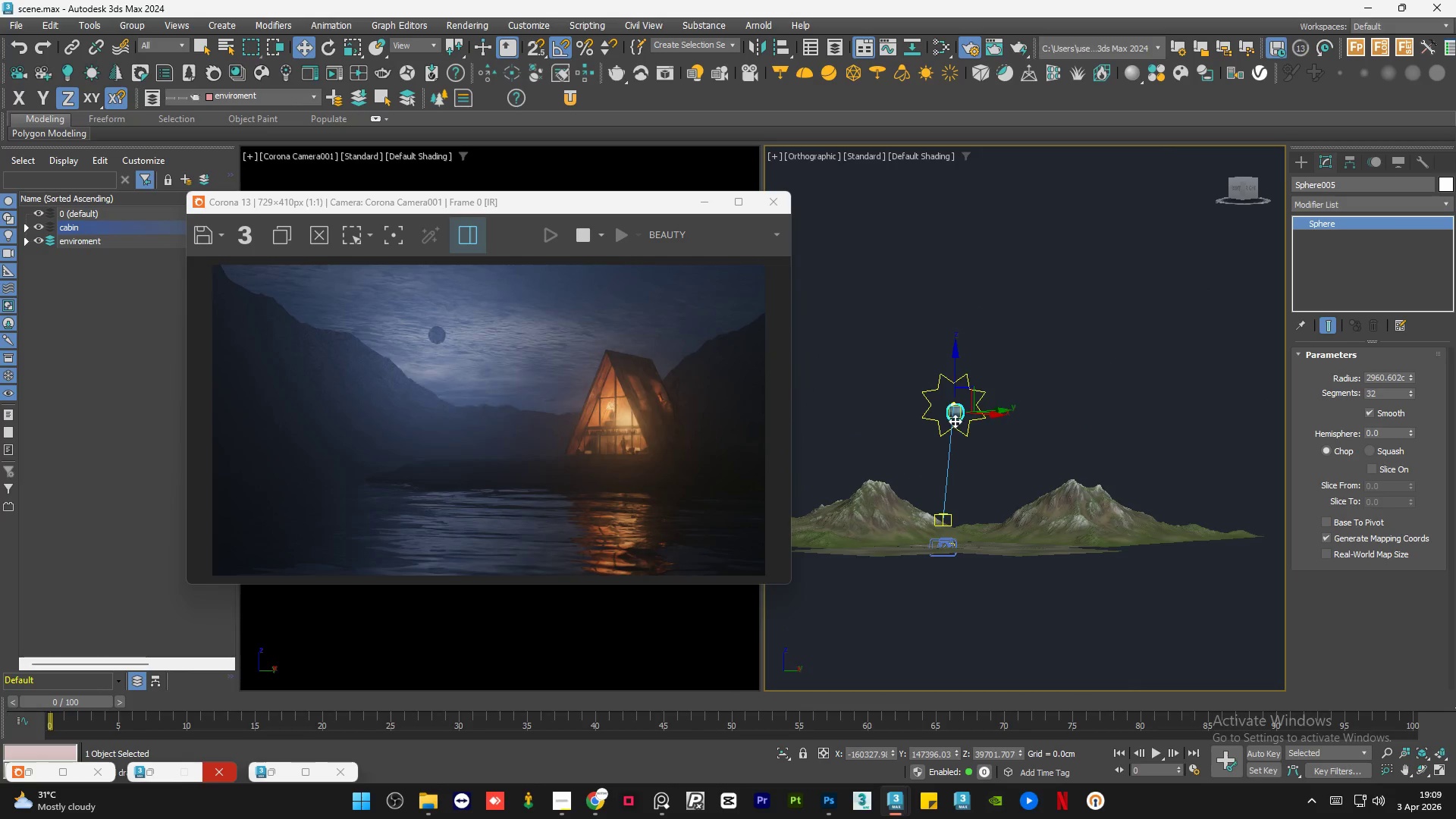 
scroll: coordinate [952, 412], scroll_direction: down, amount: 8.0
 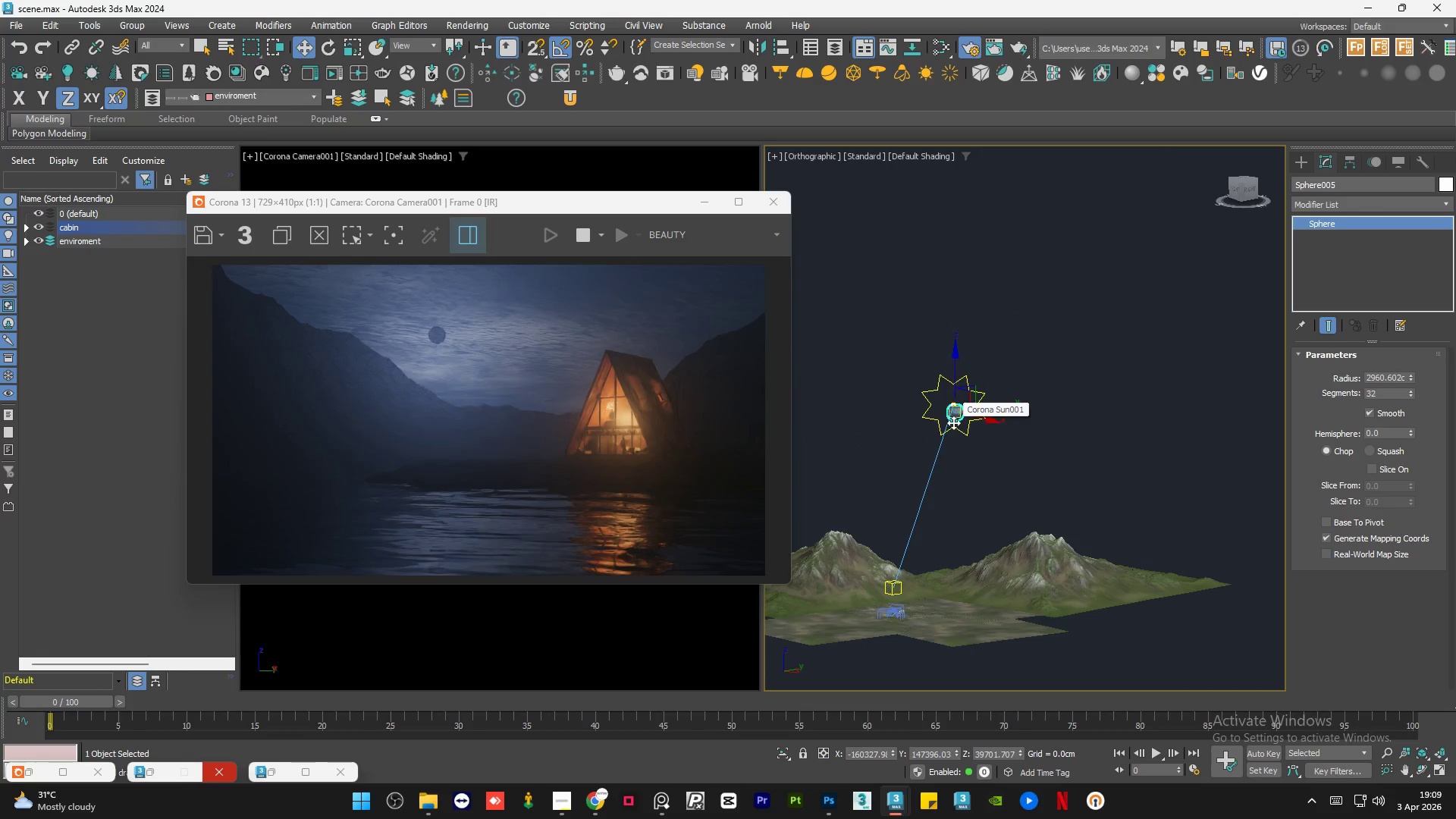 
scroll: coordinate [969, 391], scroll_direction: up, amount: 13.0
 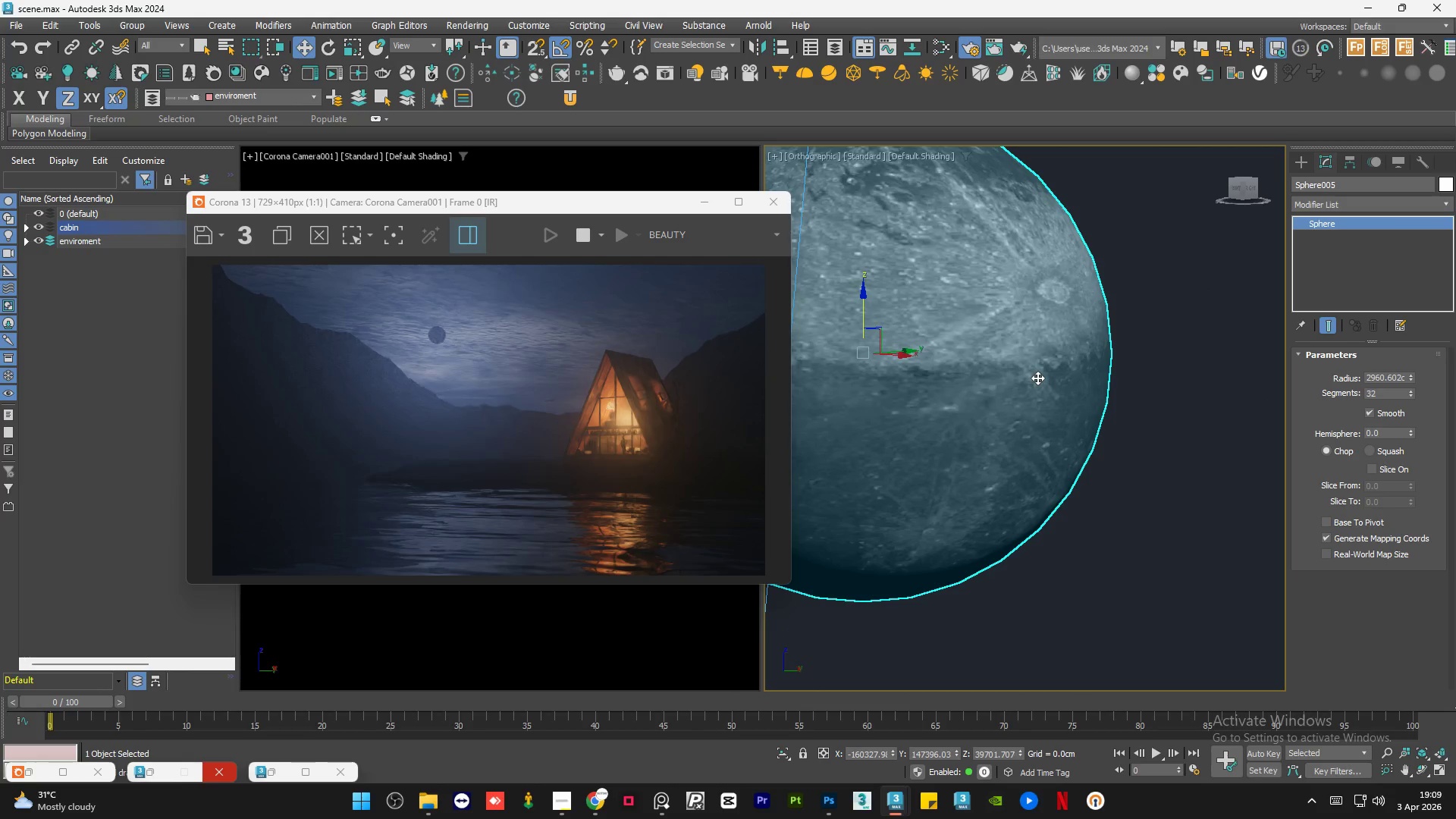 
scroll: coordinate [1037, 378], scroll_direction: down, amount: 1.0
 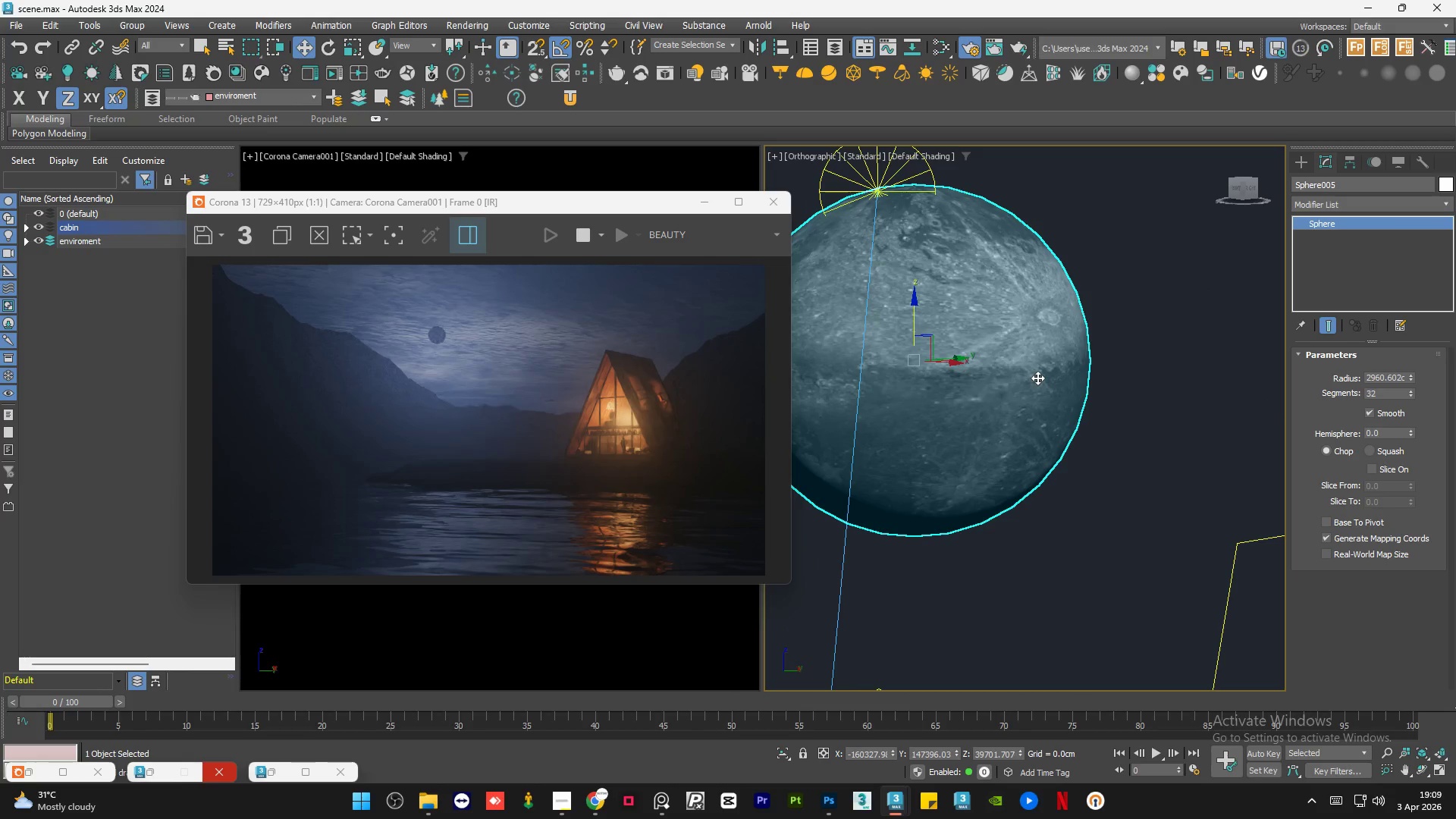 
left_click([1099, 282])
 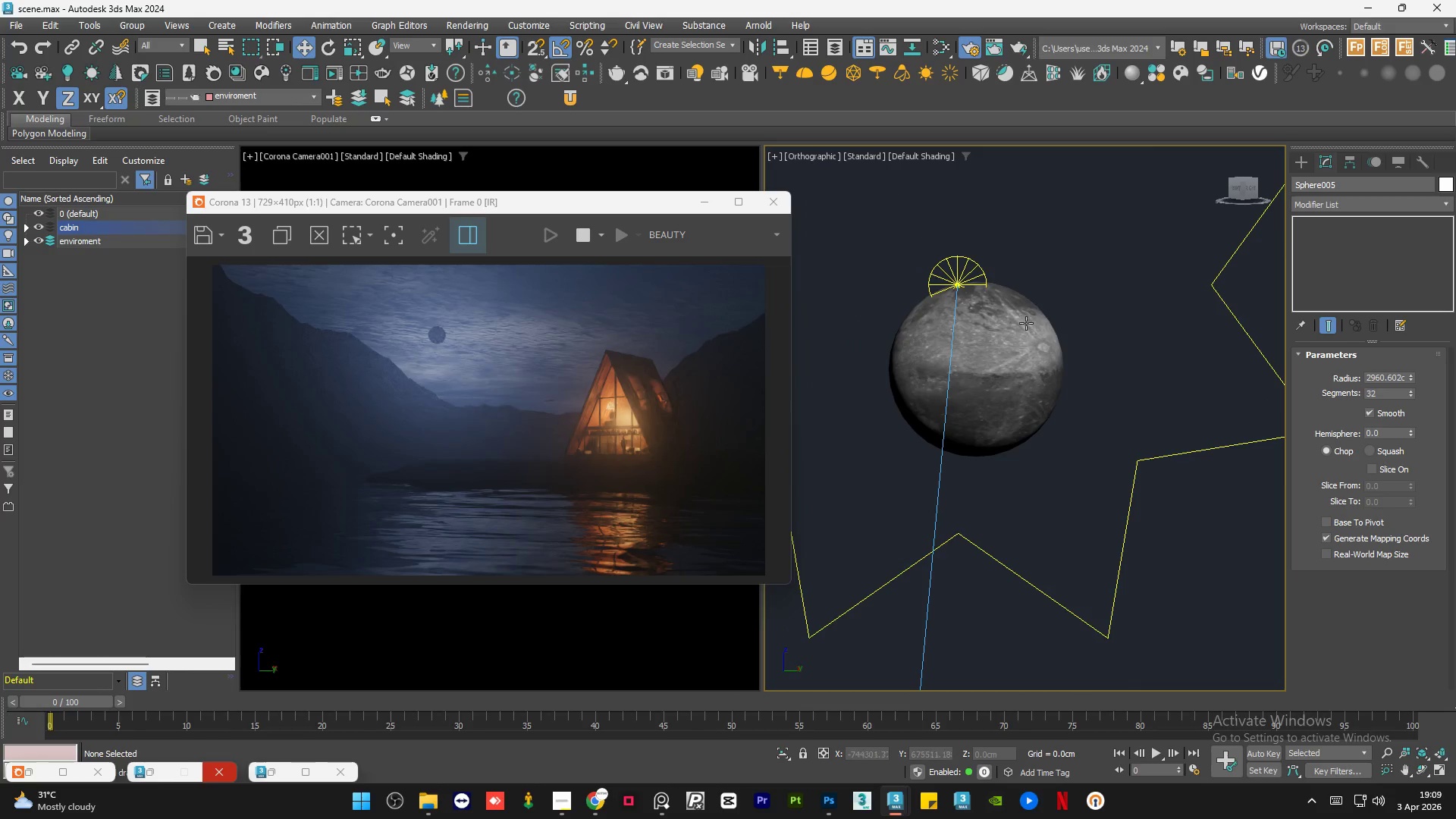 
scroll: coordinate [1037, 378], scroll_direction: down, amount: 2.0
 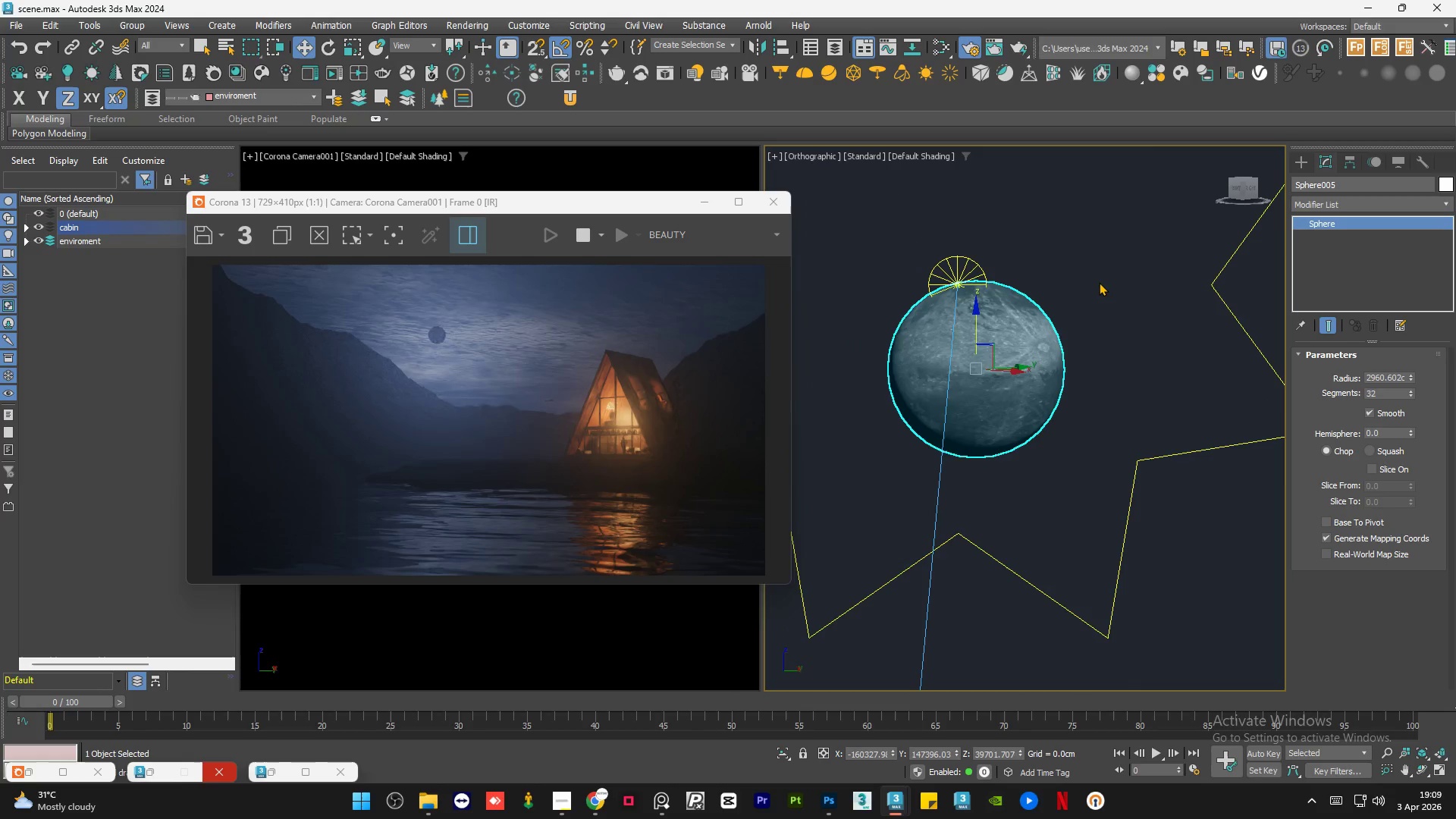 
left_click([1017, 331])
 